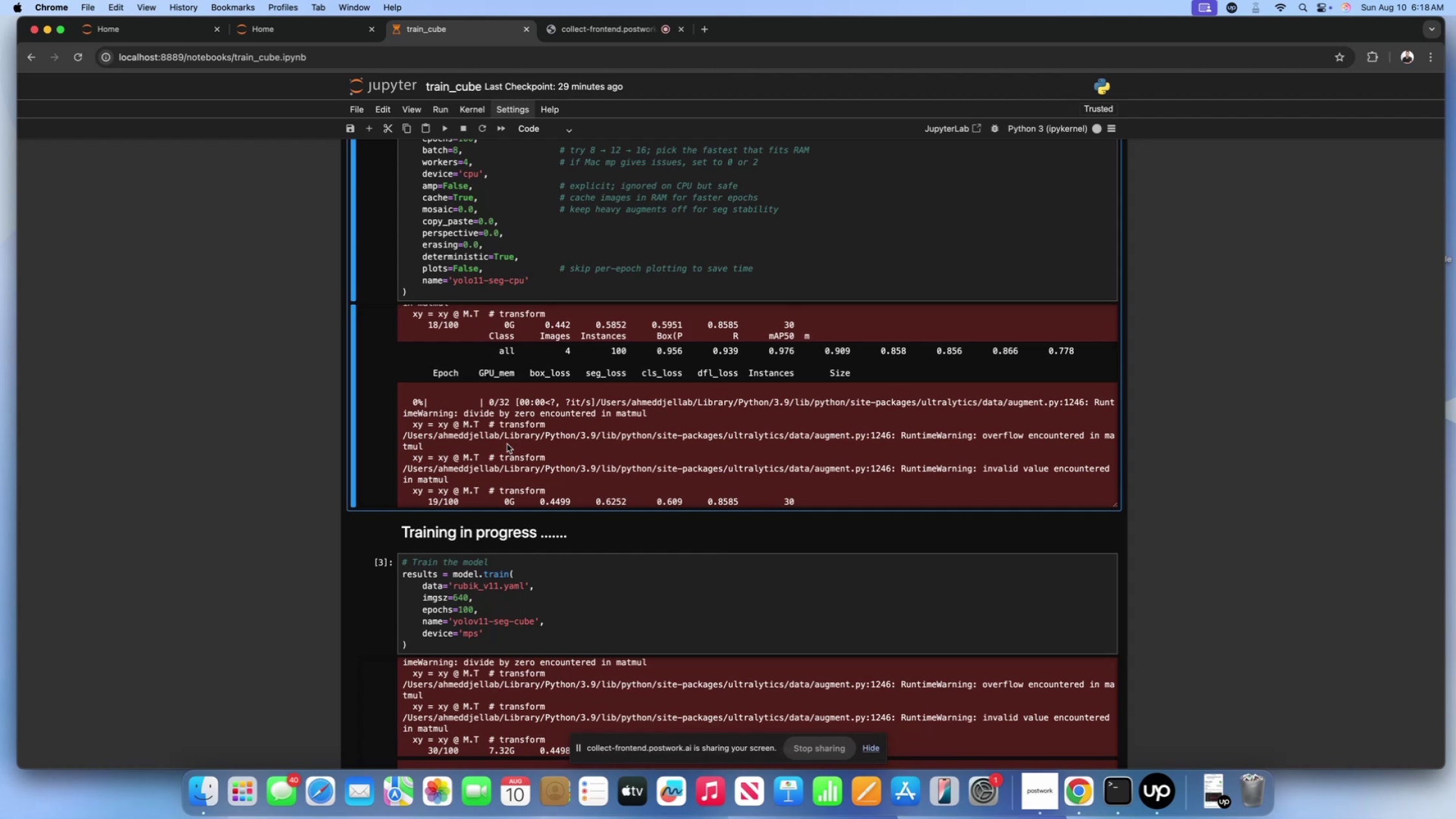 
wait(56.22)
 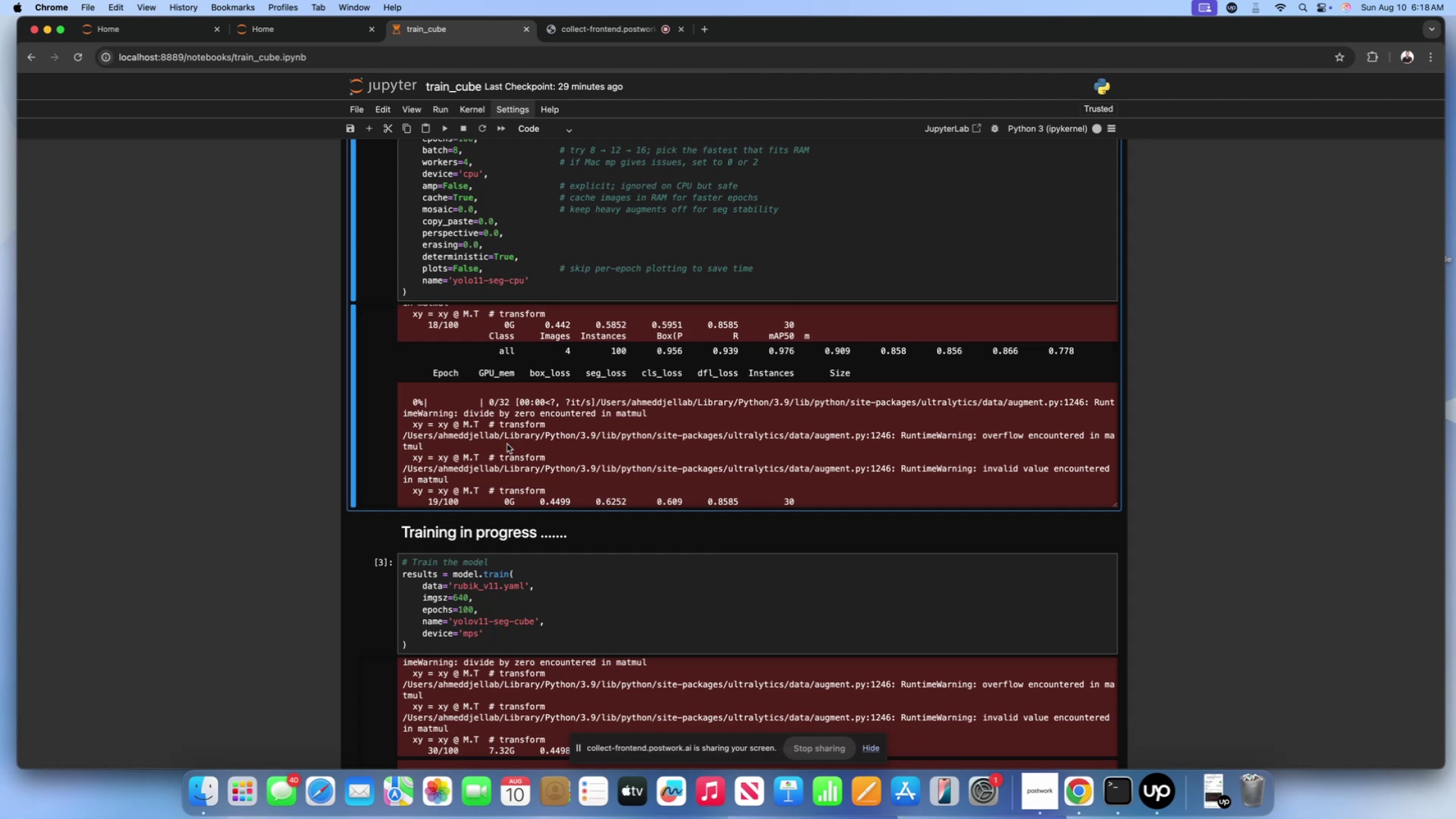 
left_click([507, 444])
 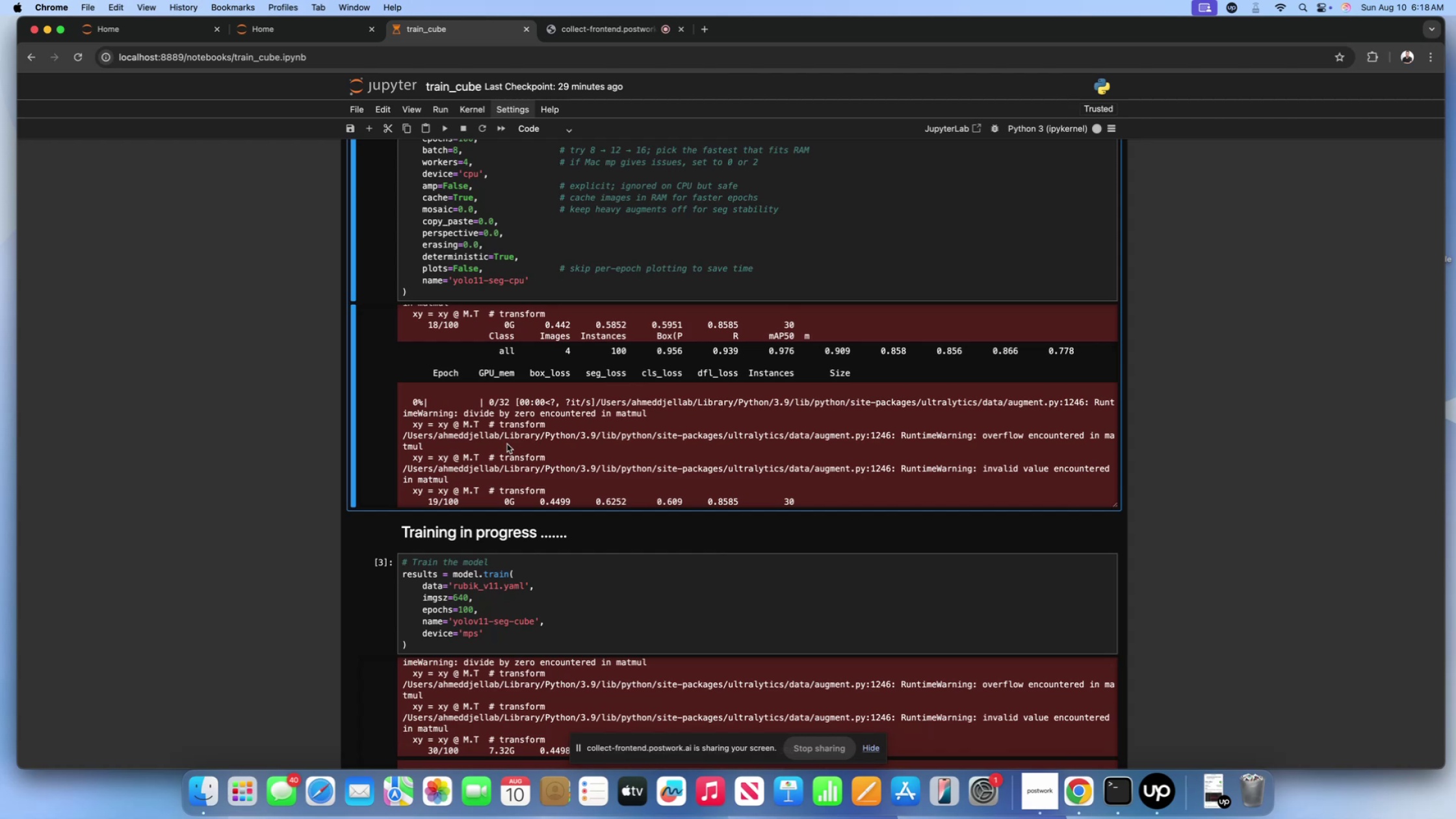 
scroll: coordinate [508, 444], scroll_direction: down, amount: 23.0
 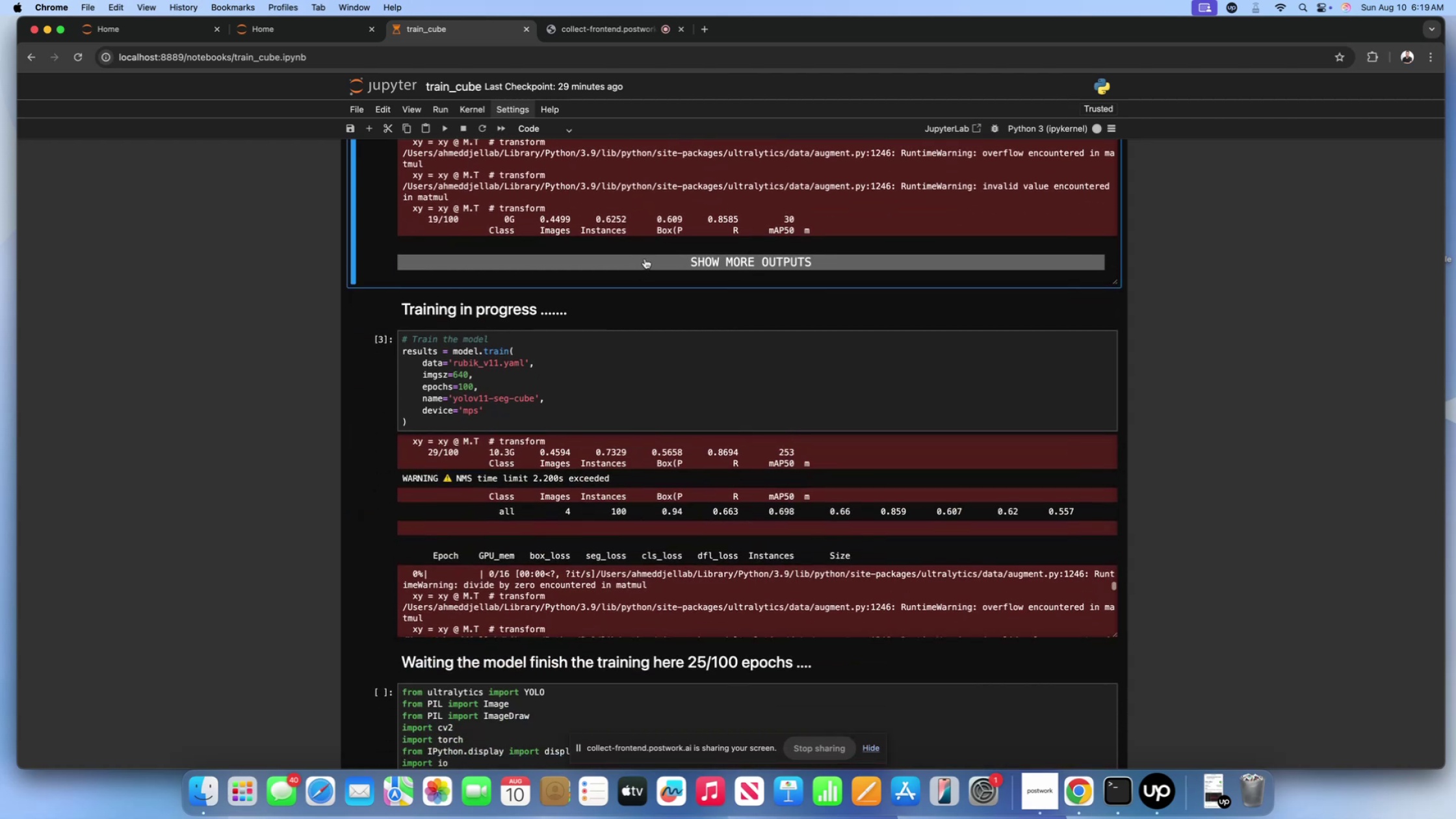 
left_click([650, 259])
 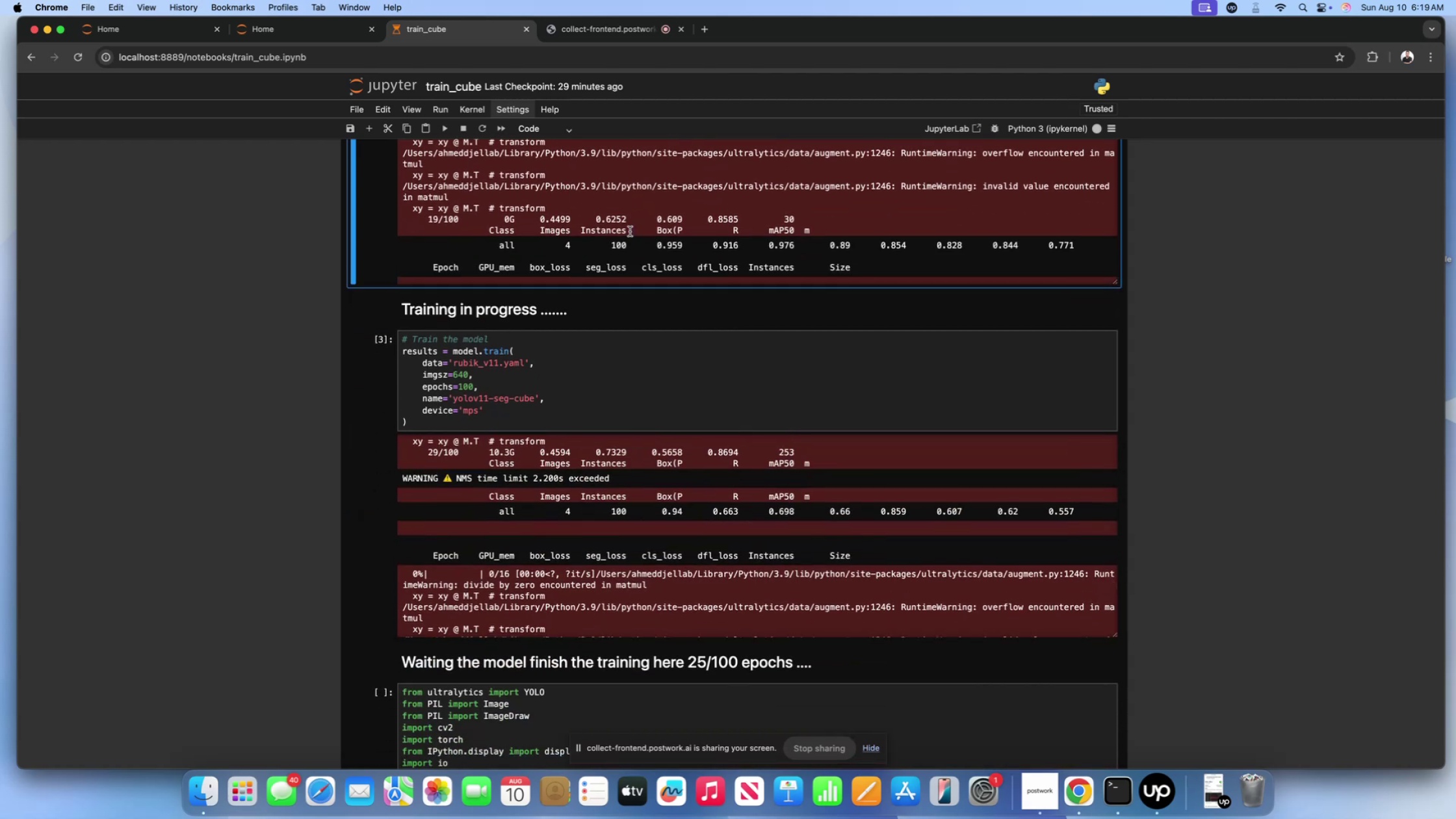 
scroll: coordinate [298, 269], scroll_direction: down, amount: 28.0
 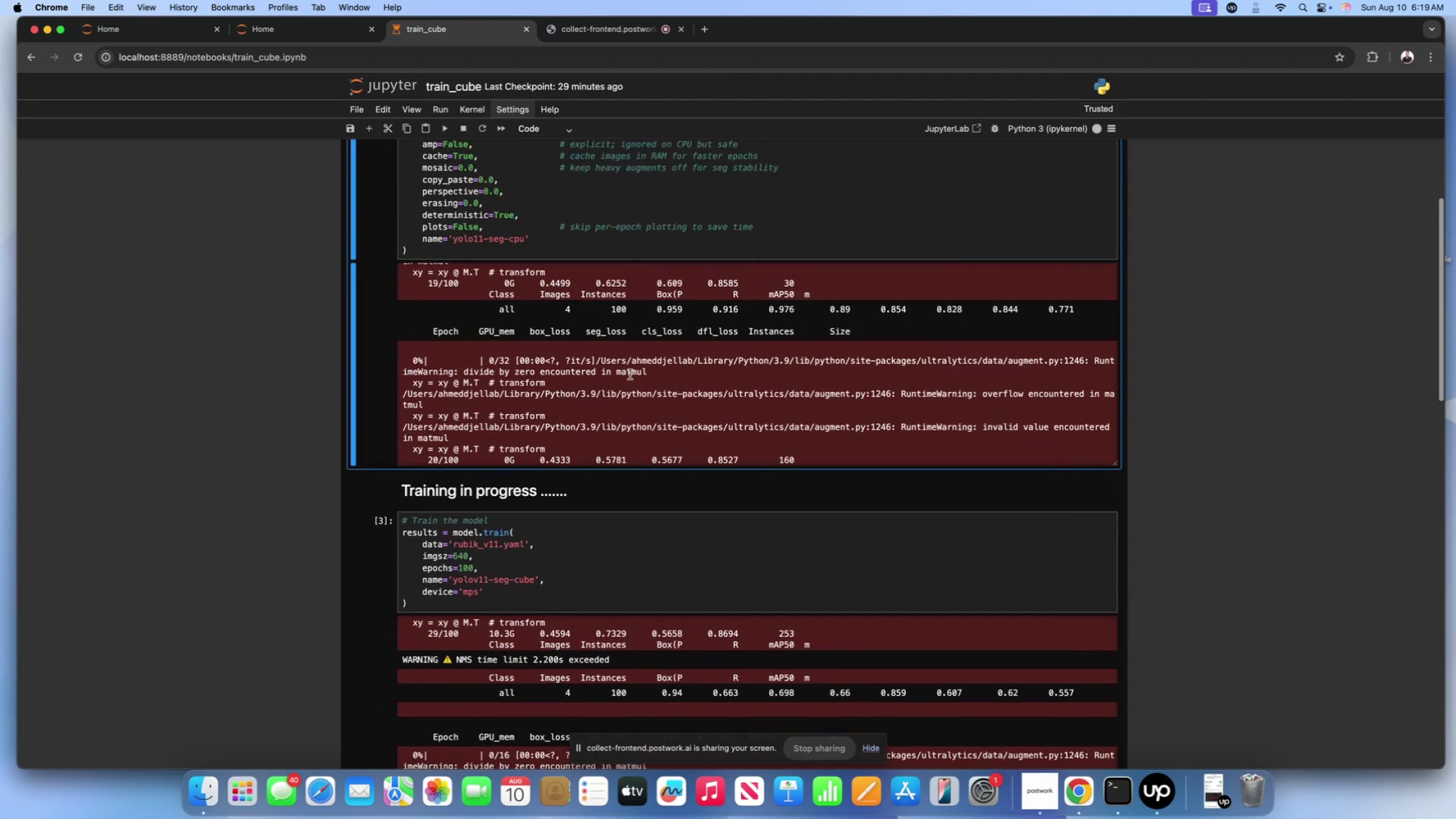 
left_click([630, 374])
 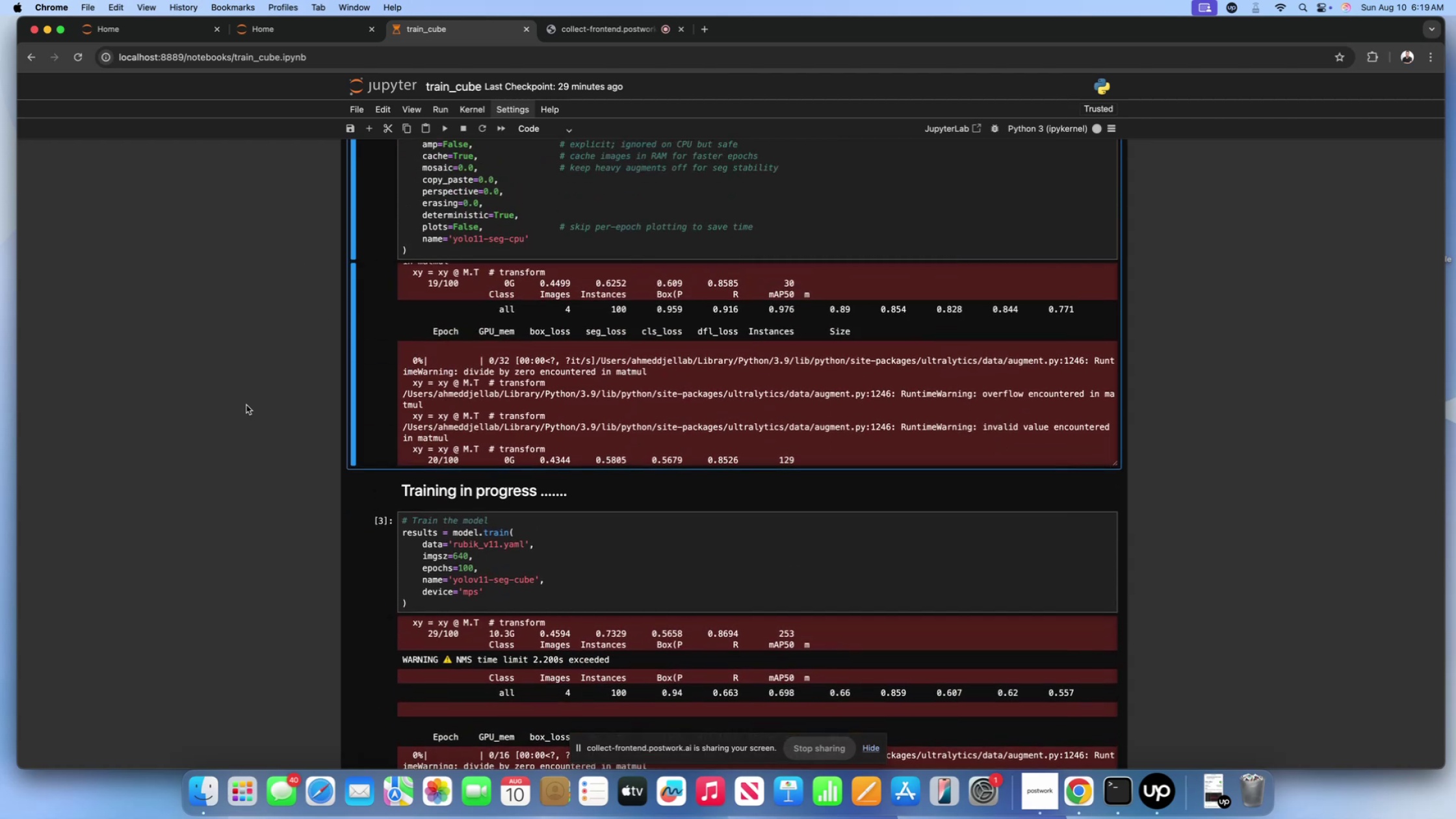 
scroll: coordinate [246, 405], scroll_direction: up, amount: 9.0
 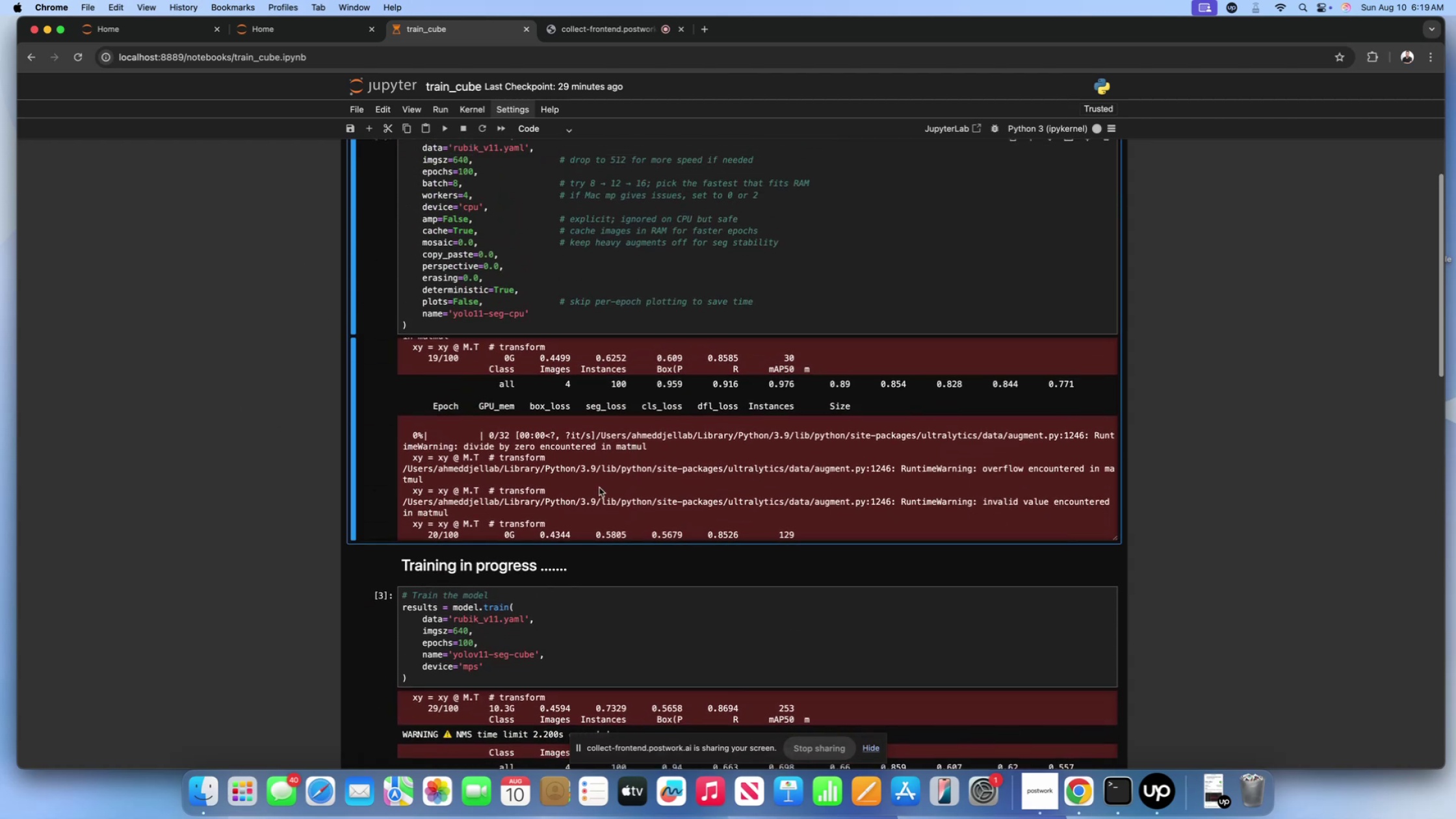 
left_click([599, 487])
 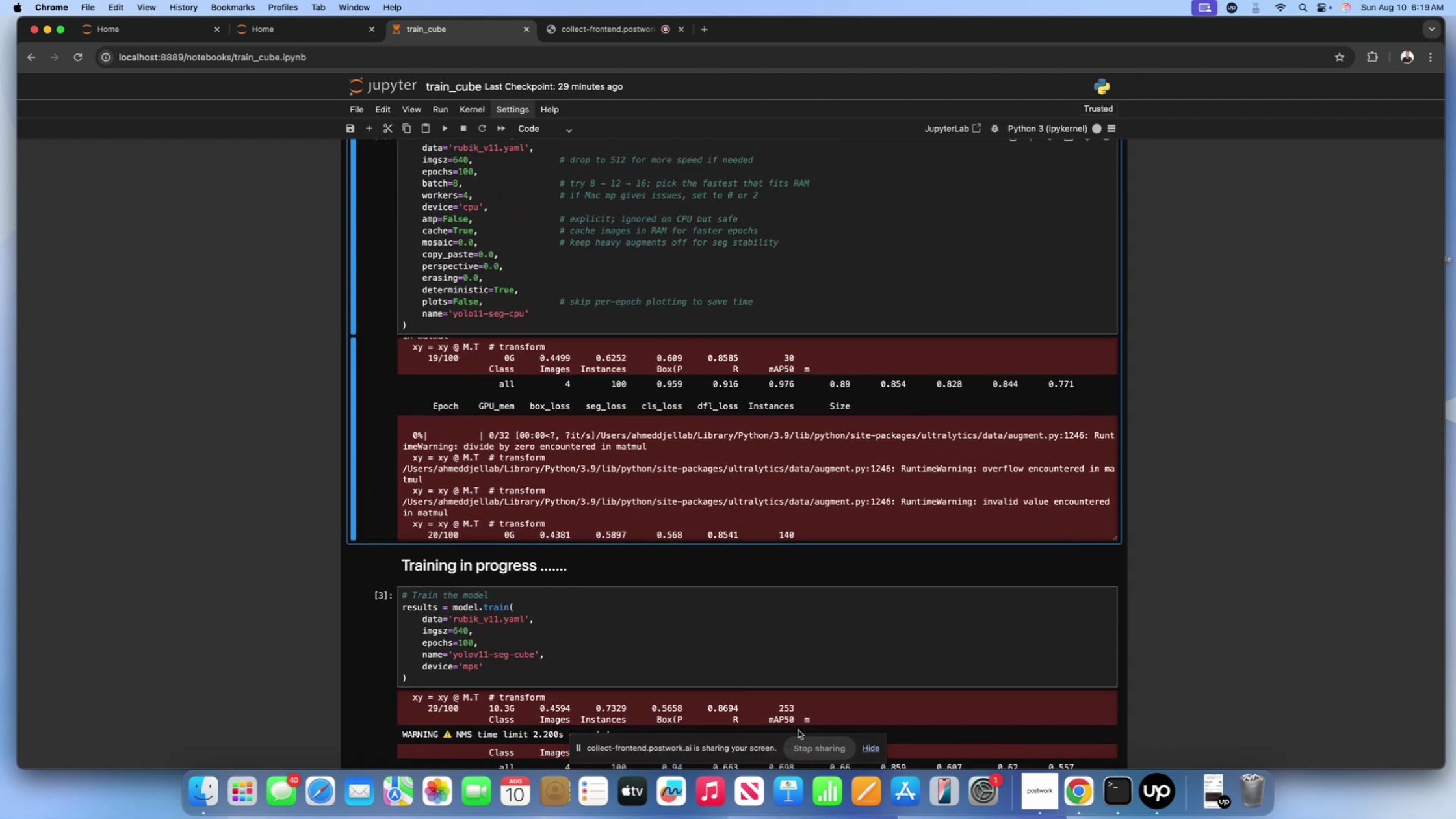 
left_click([203, 807])
 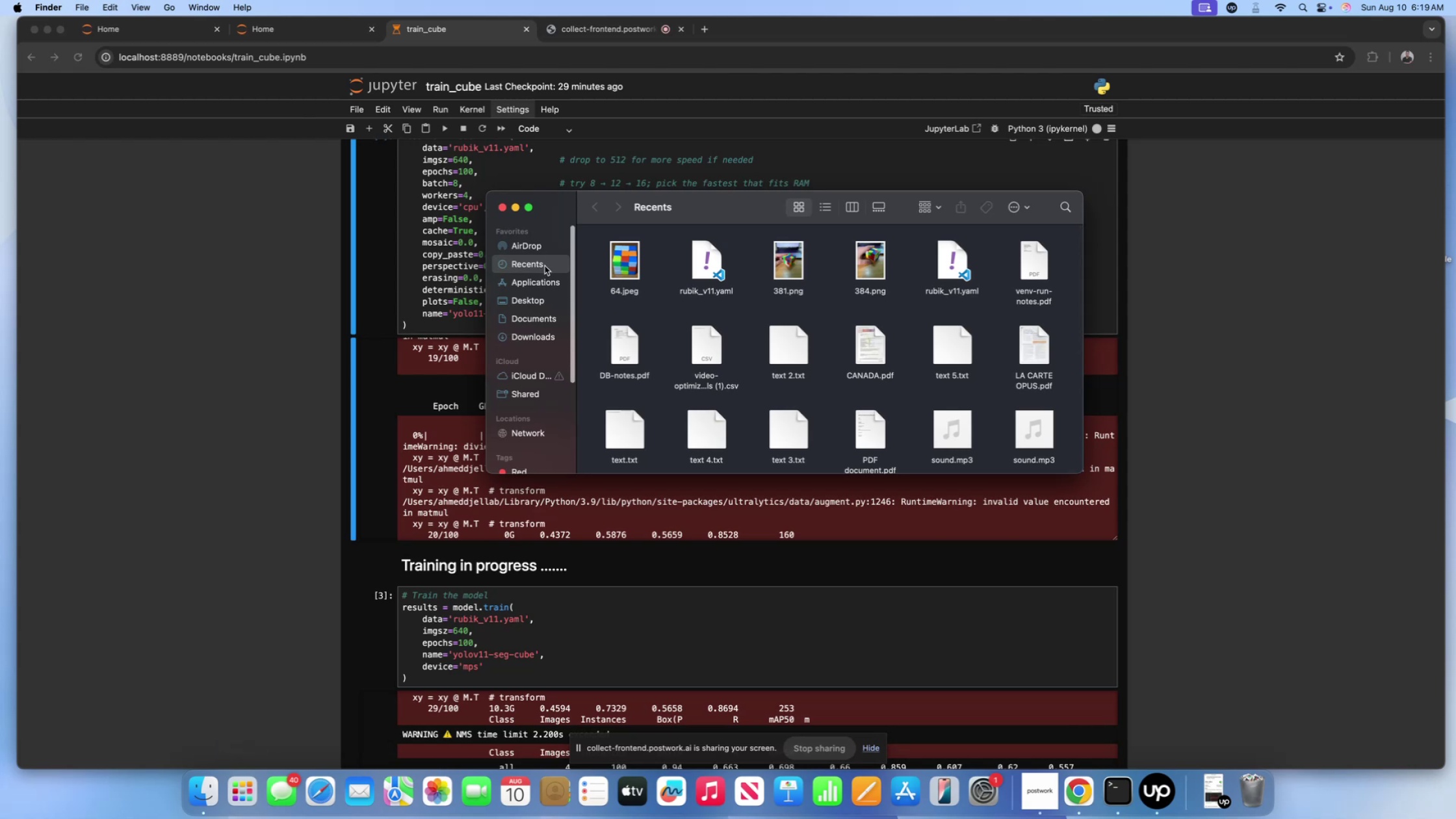 
left_click([541, 299])
 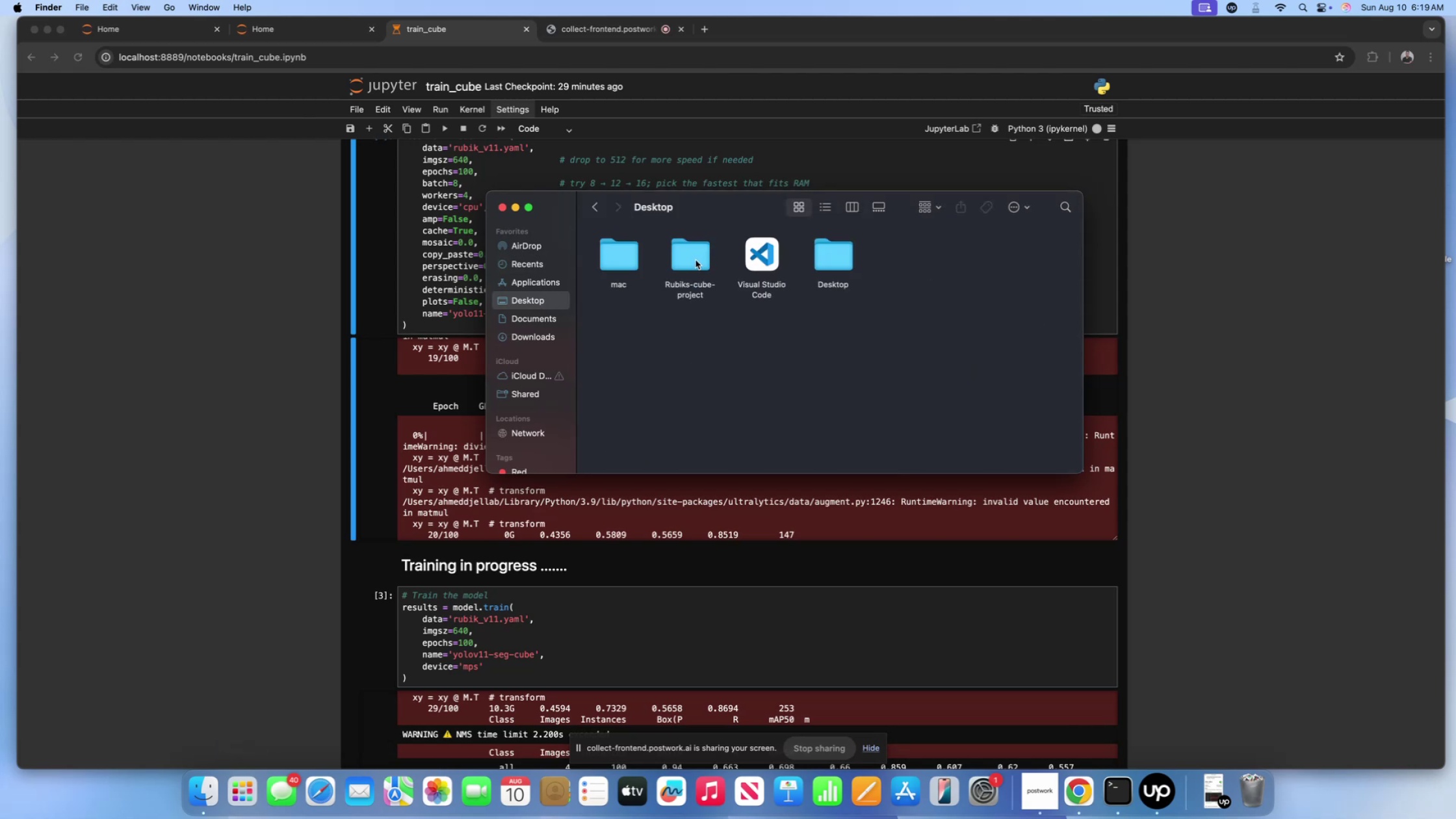 
double_click([691, 259])
 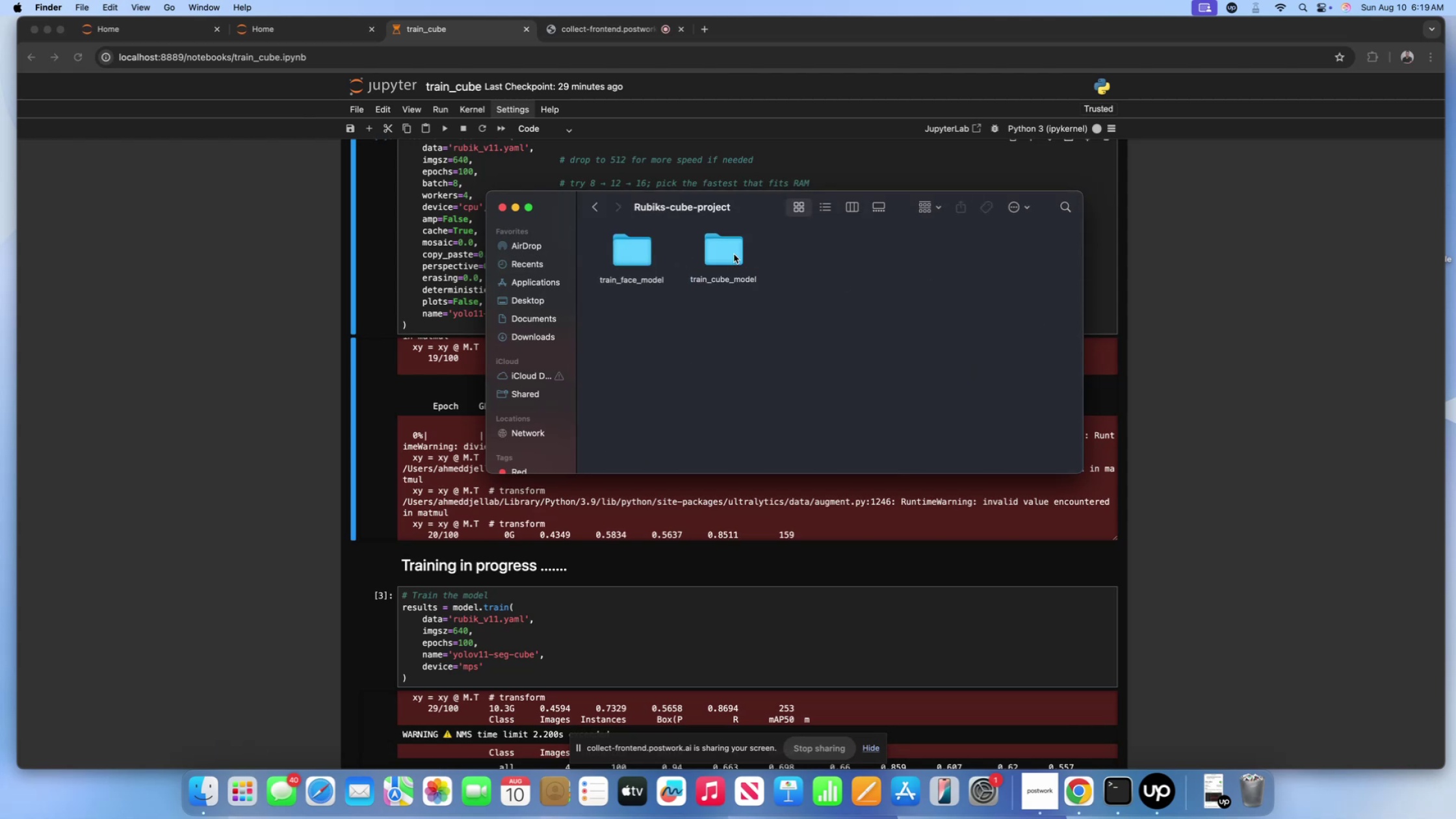 
double_click([734, 254])
 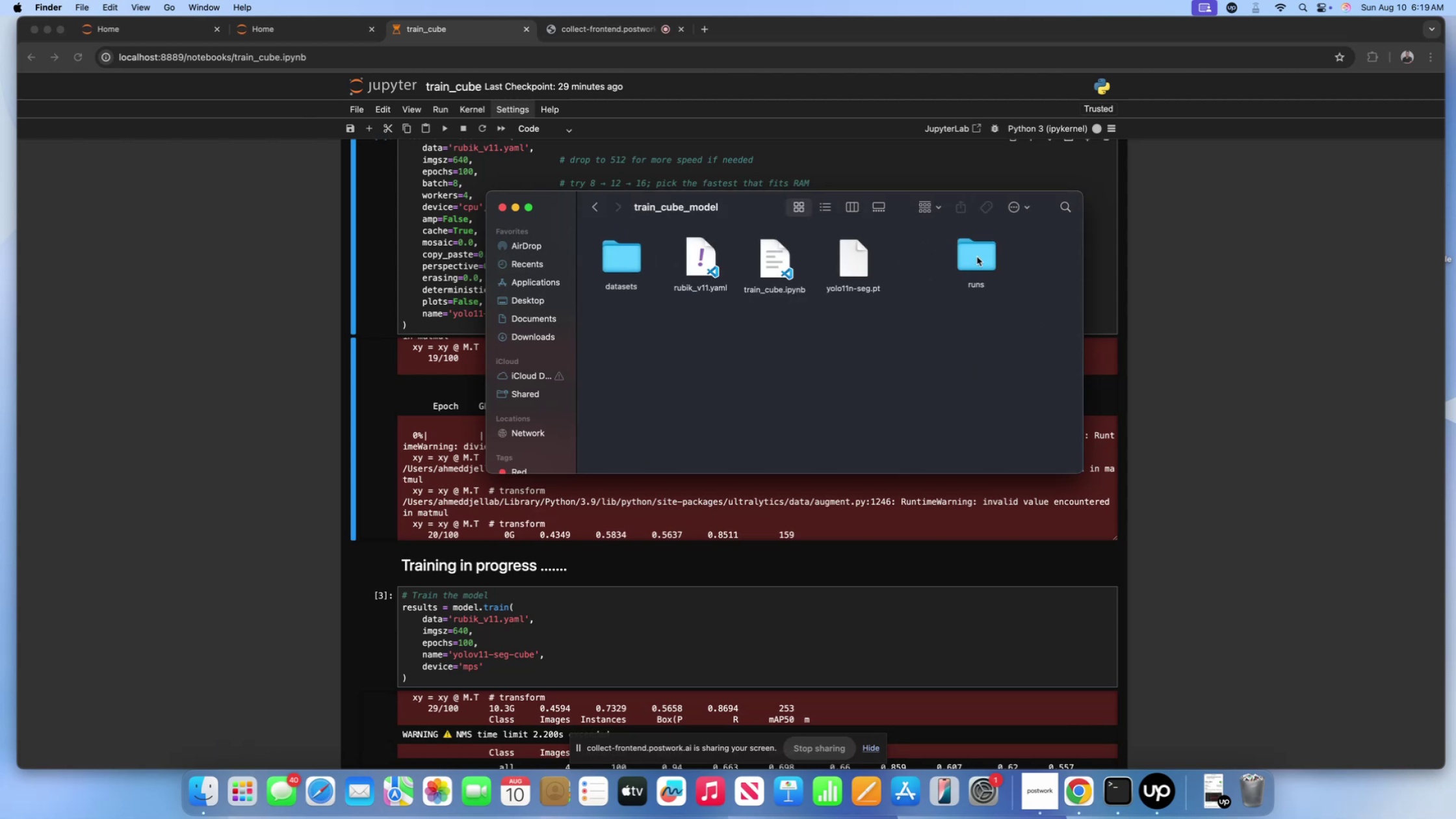 
double_click([977, 257])
 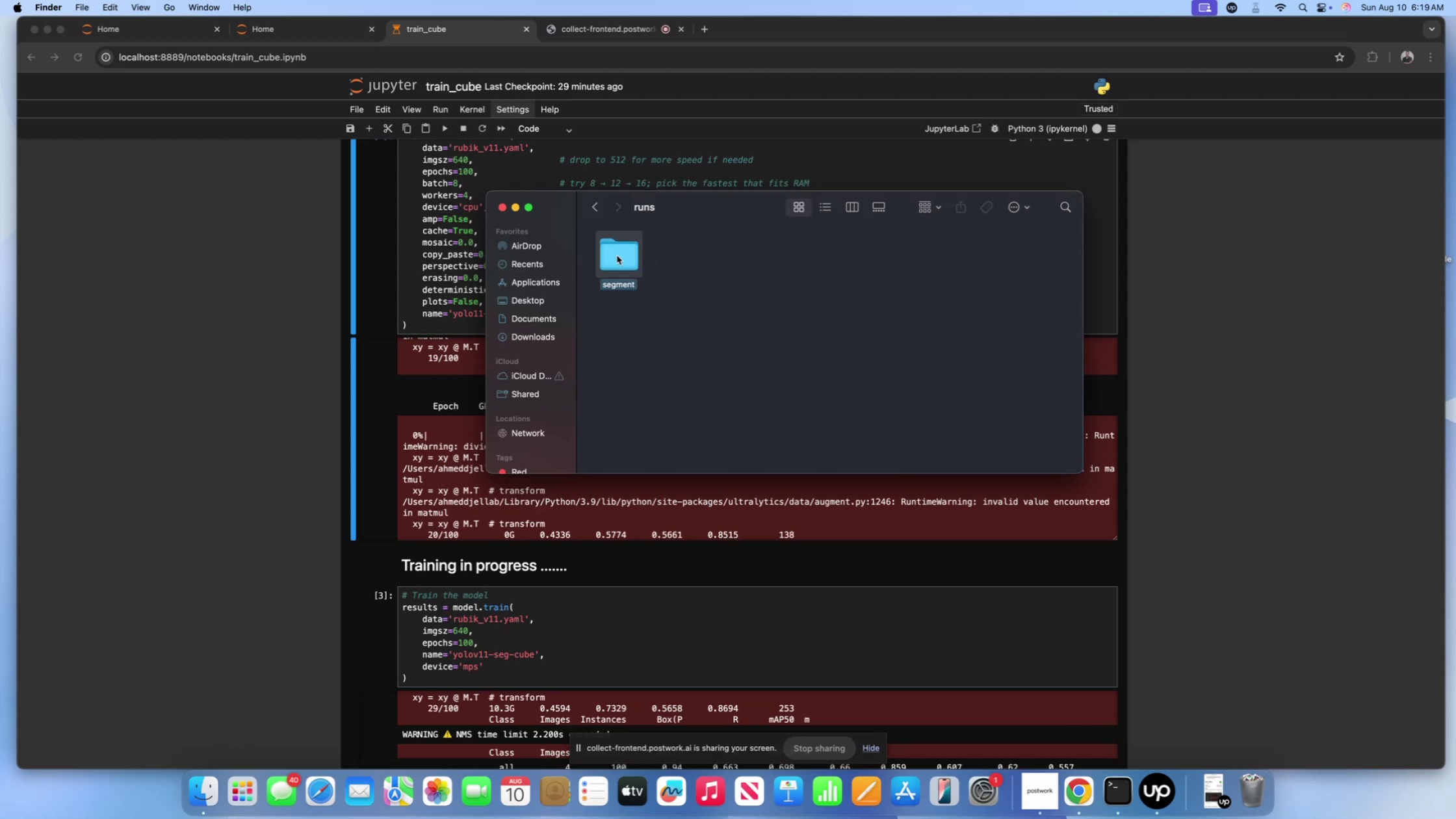 
double_click([617, 255])
 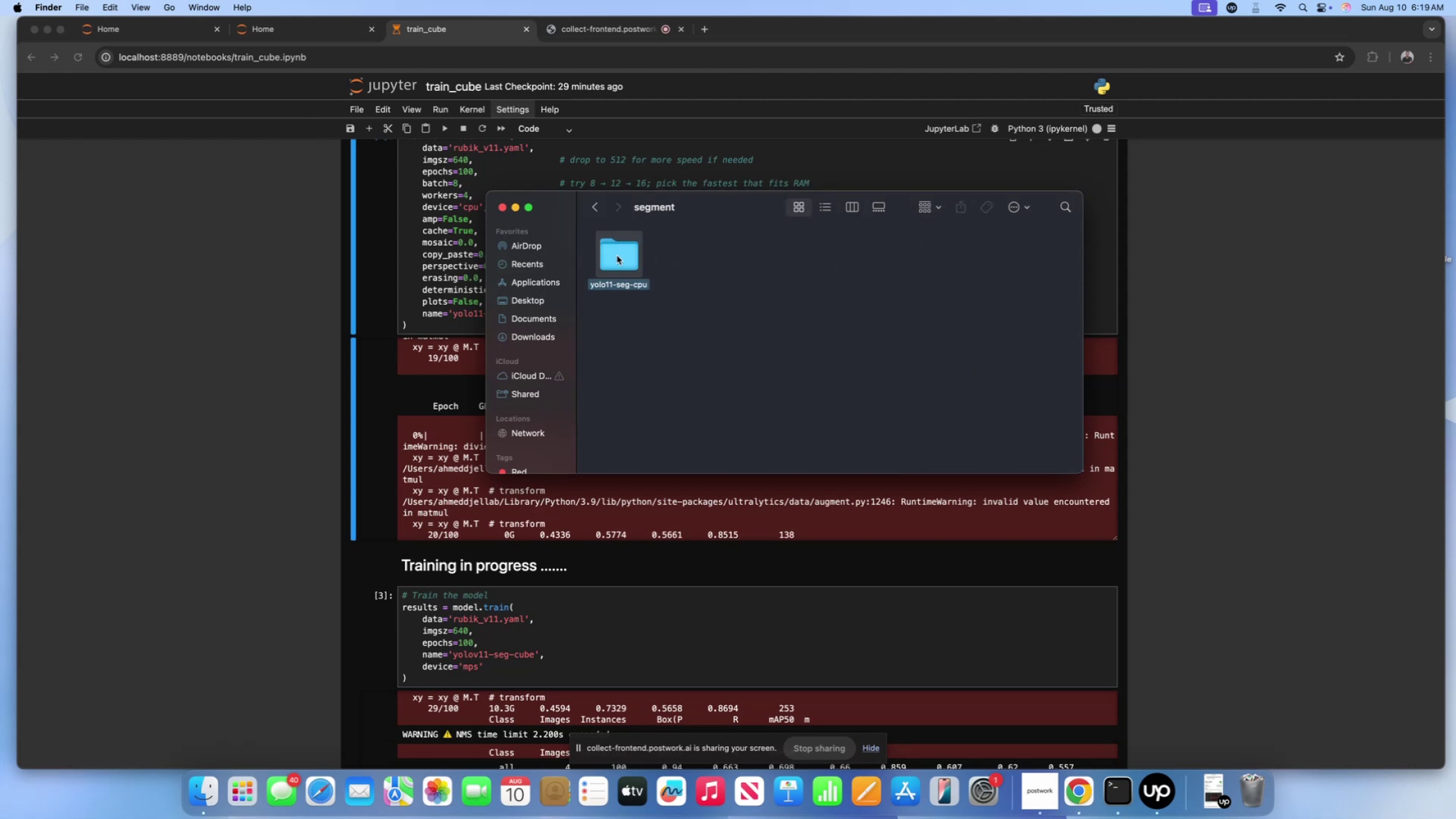 
double_click([617, 255])
 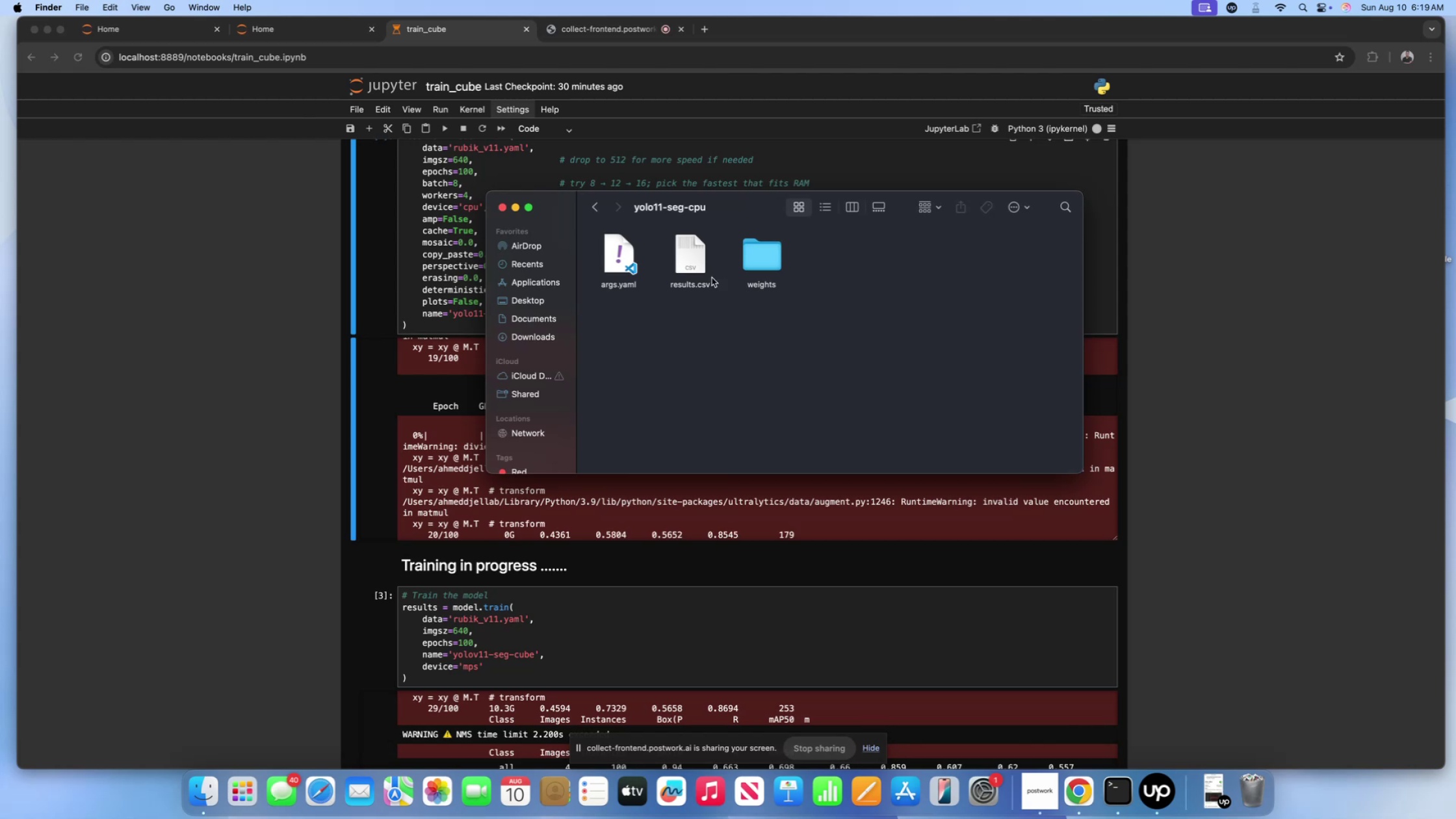 
left_click([687, 259])
 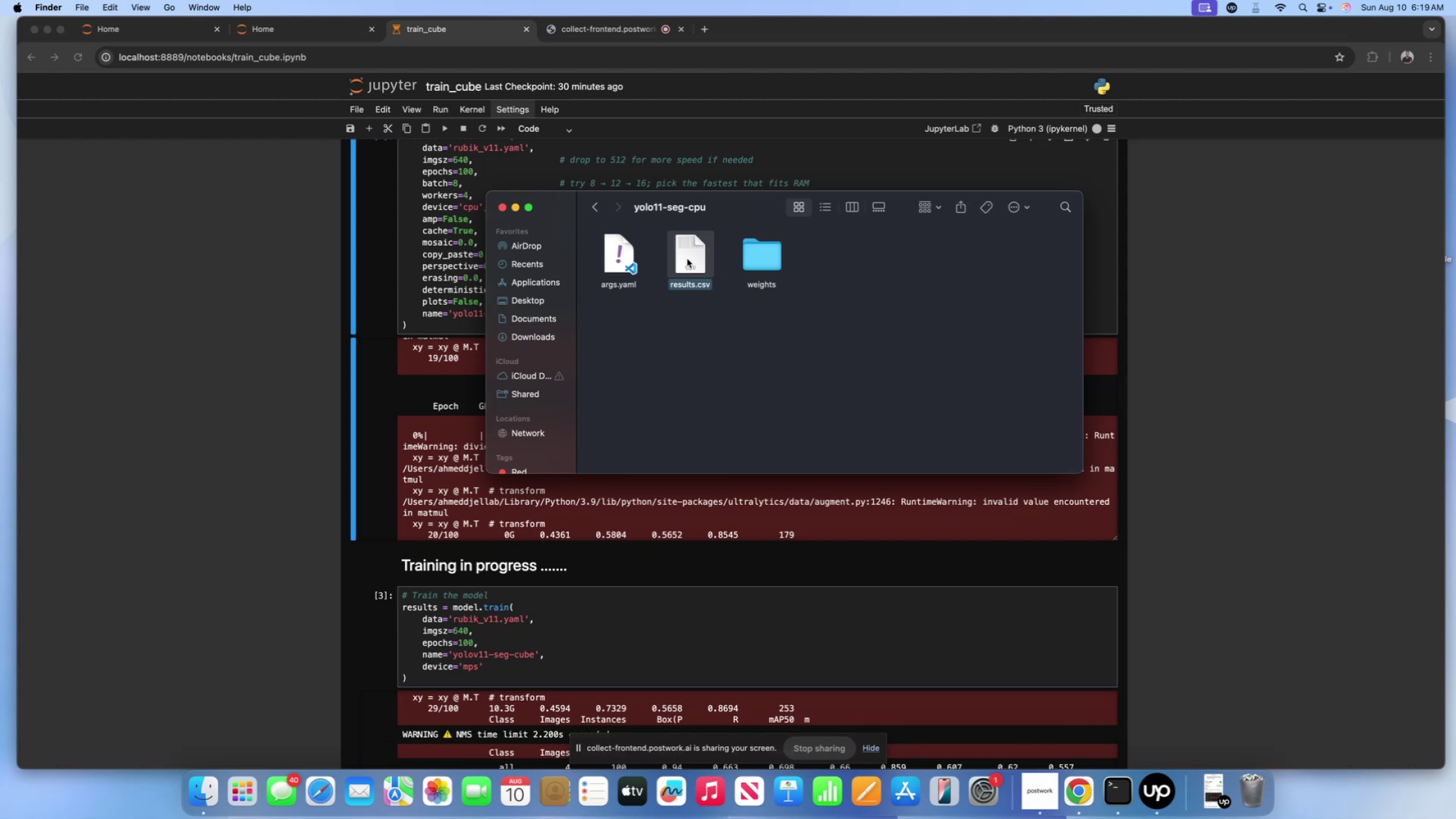 
key(Space)
 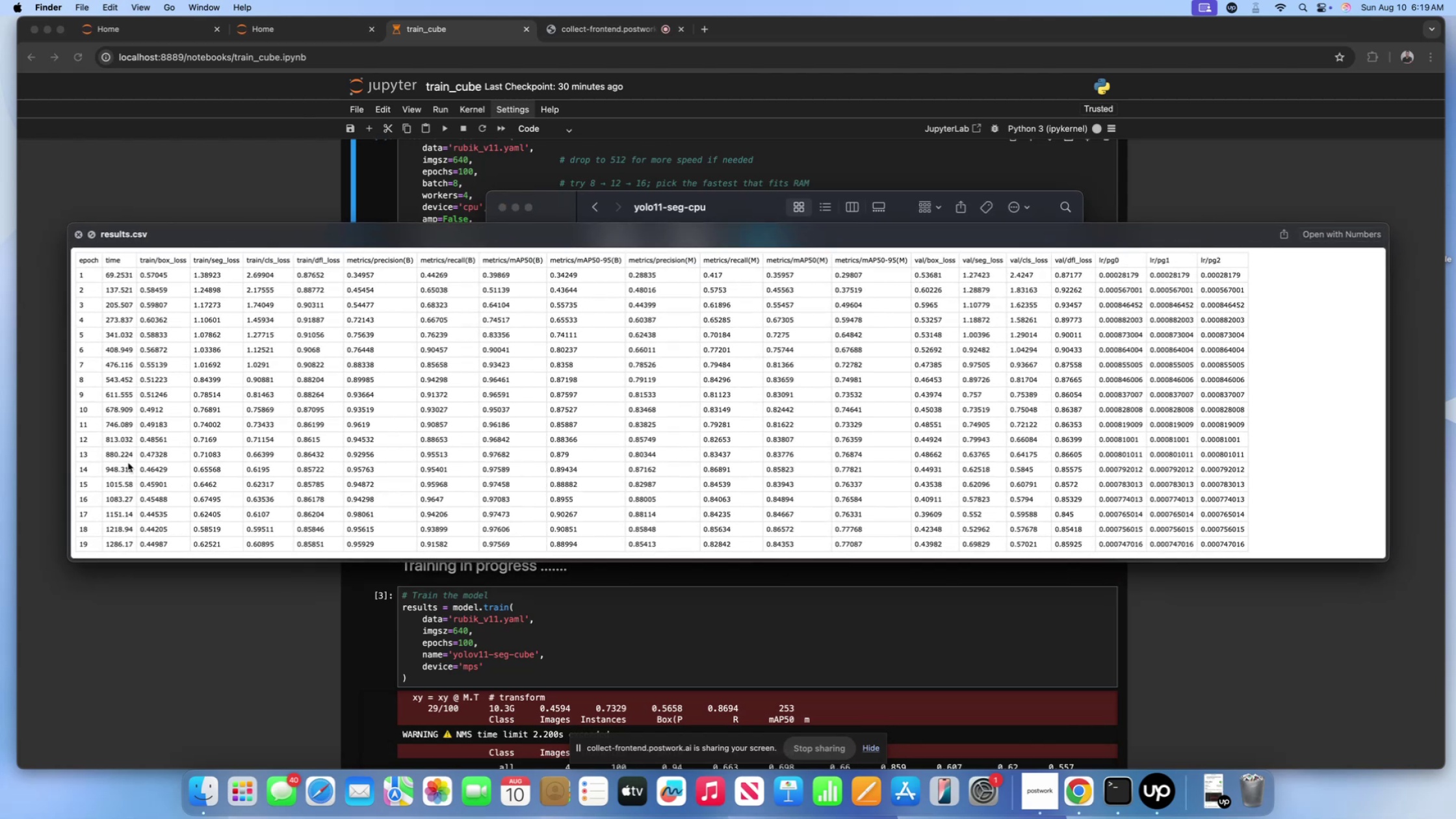 
scroll: coordinate [211, 504], scroll_direction: down, amount: 19.0
 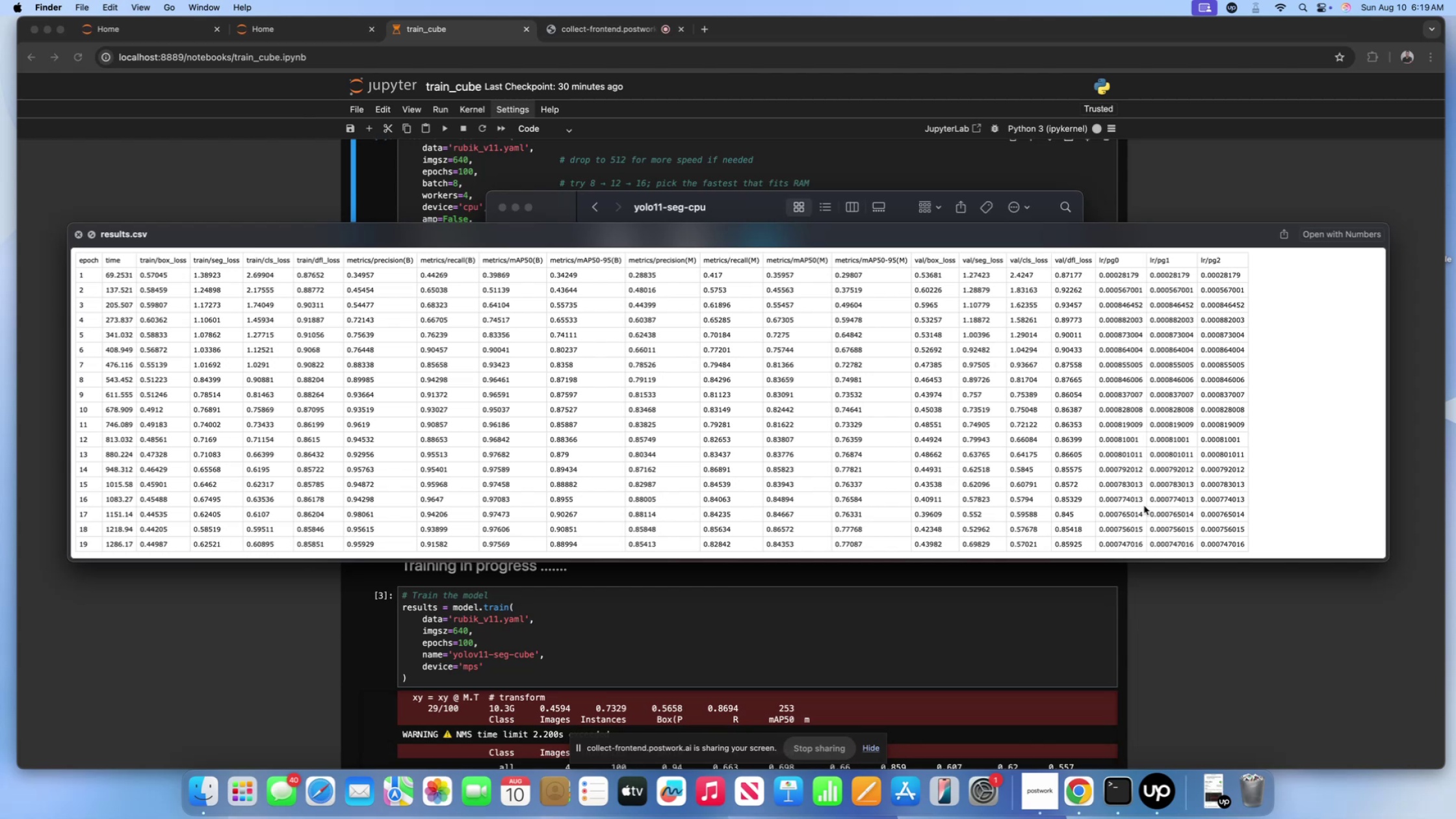 
wait(13.81)
 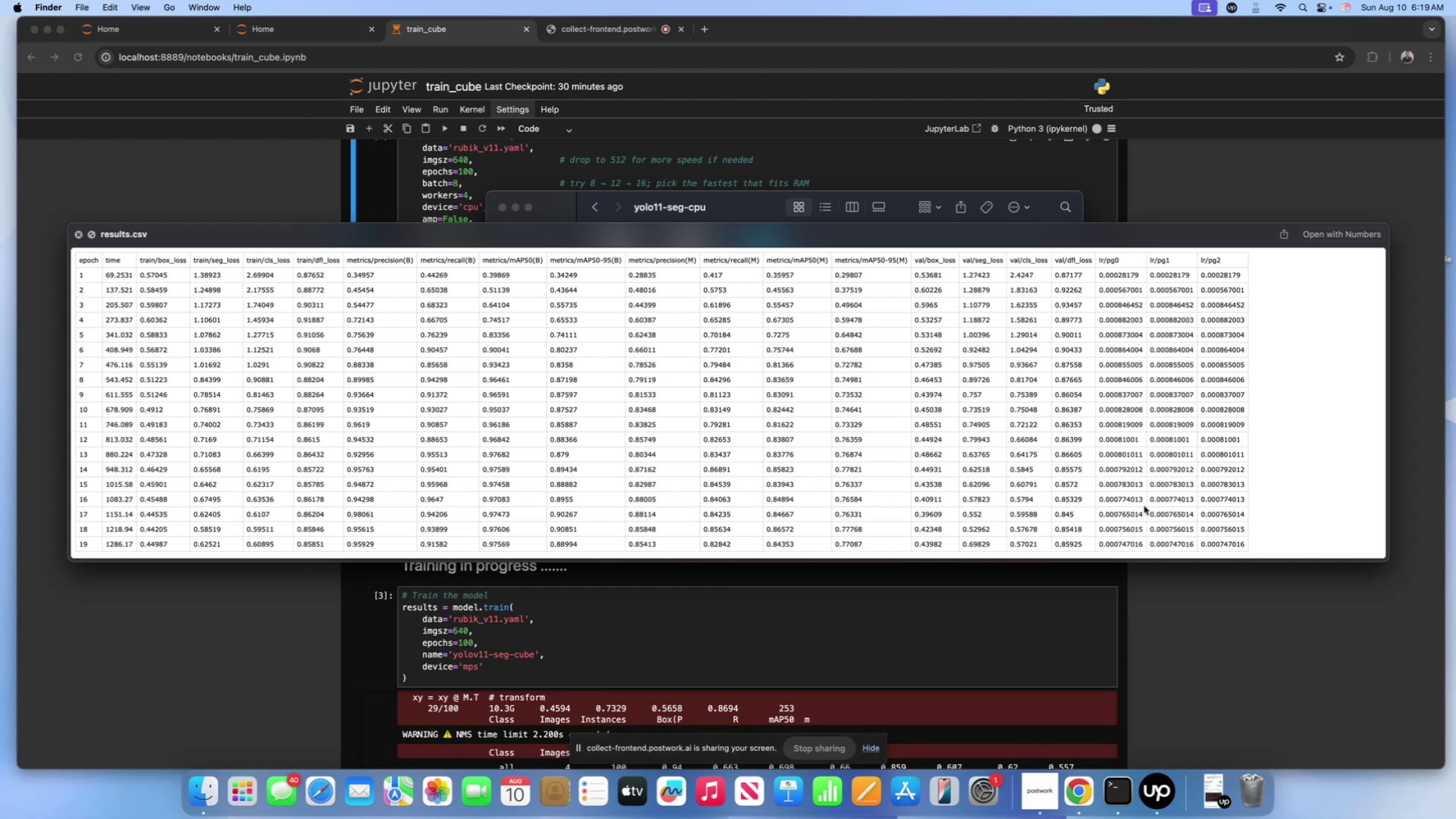 
left_click_drag(start_coordinate=[1032, 543], to_coordinate=[889, 534])
 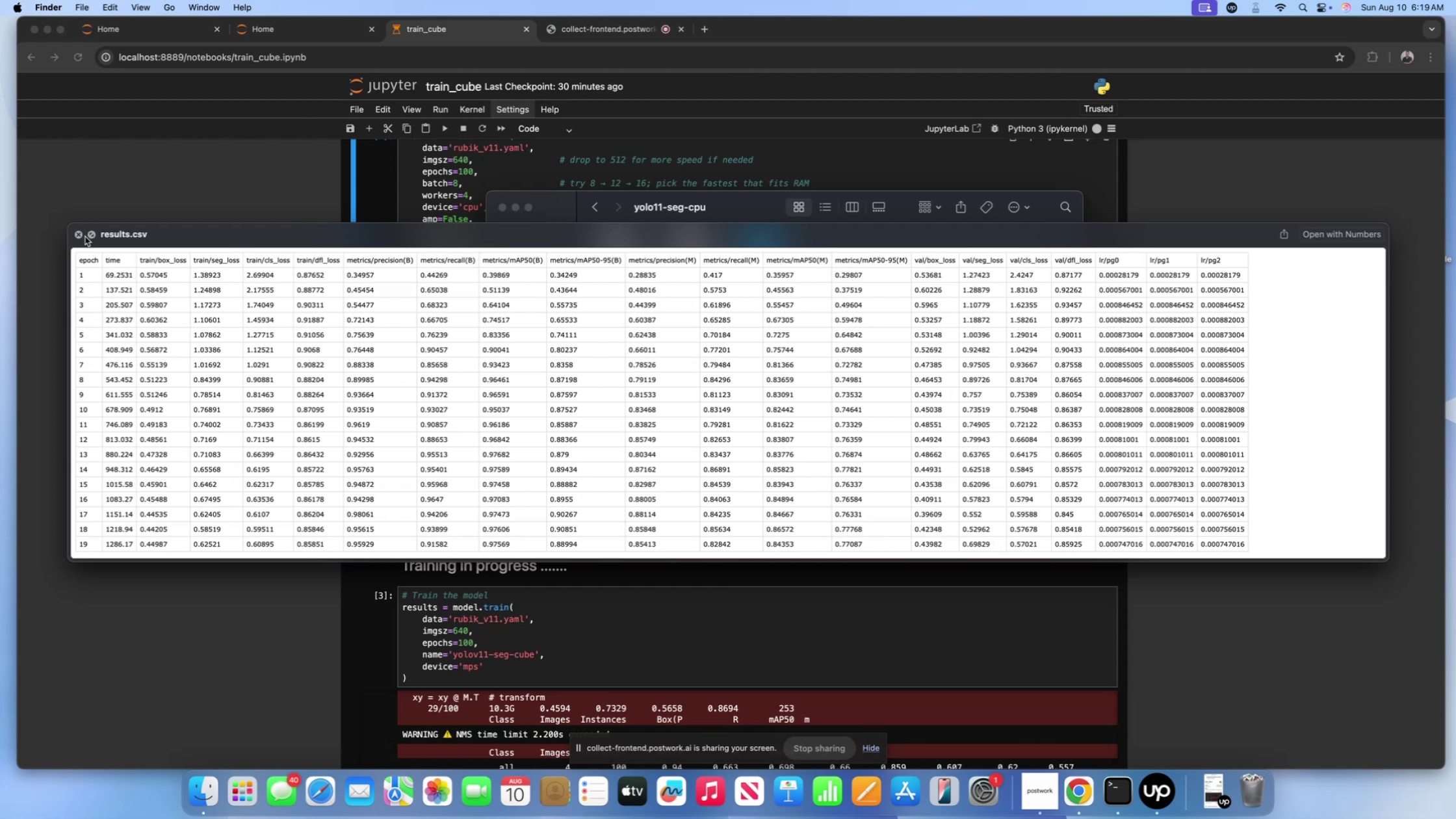 
left_click([80, 236])
 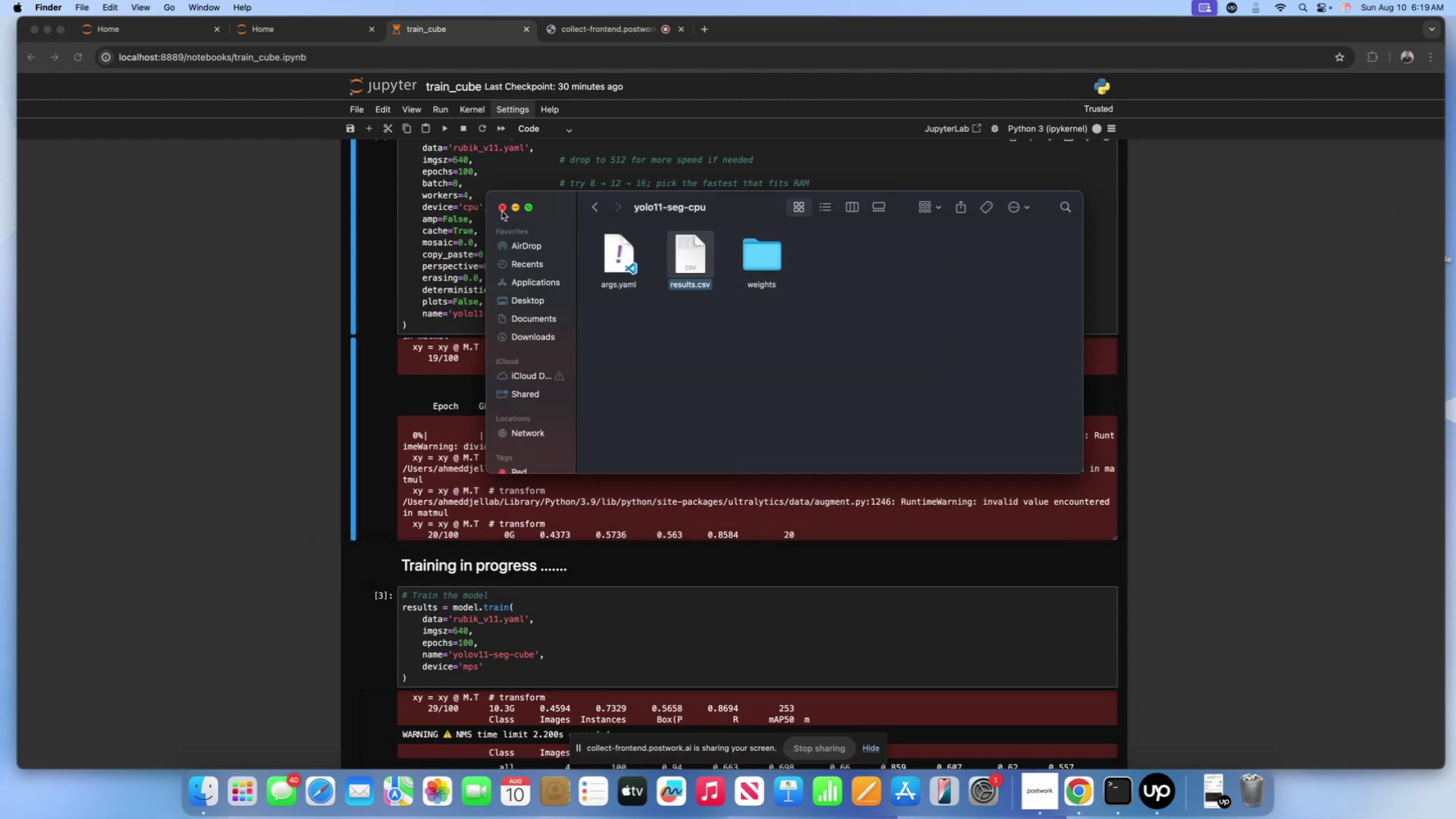 
left_click([502, 211])
 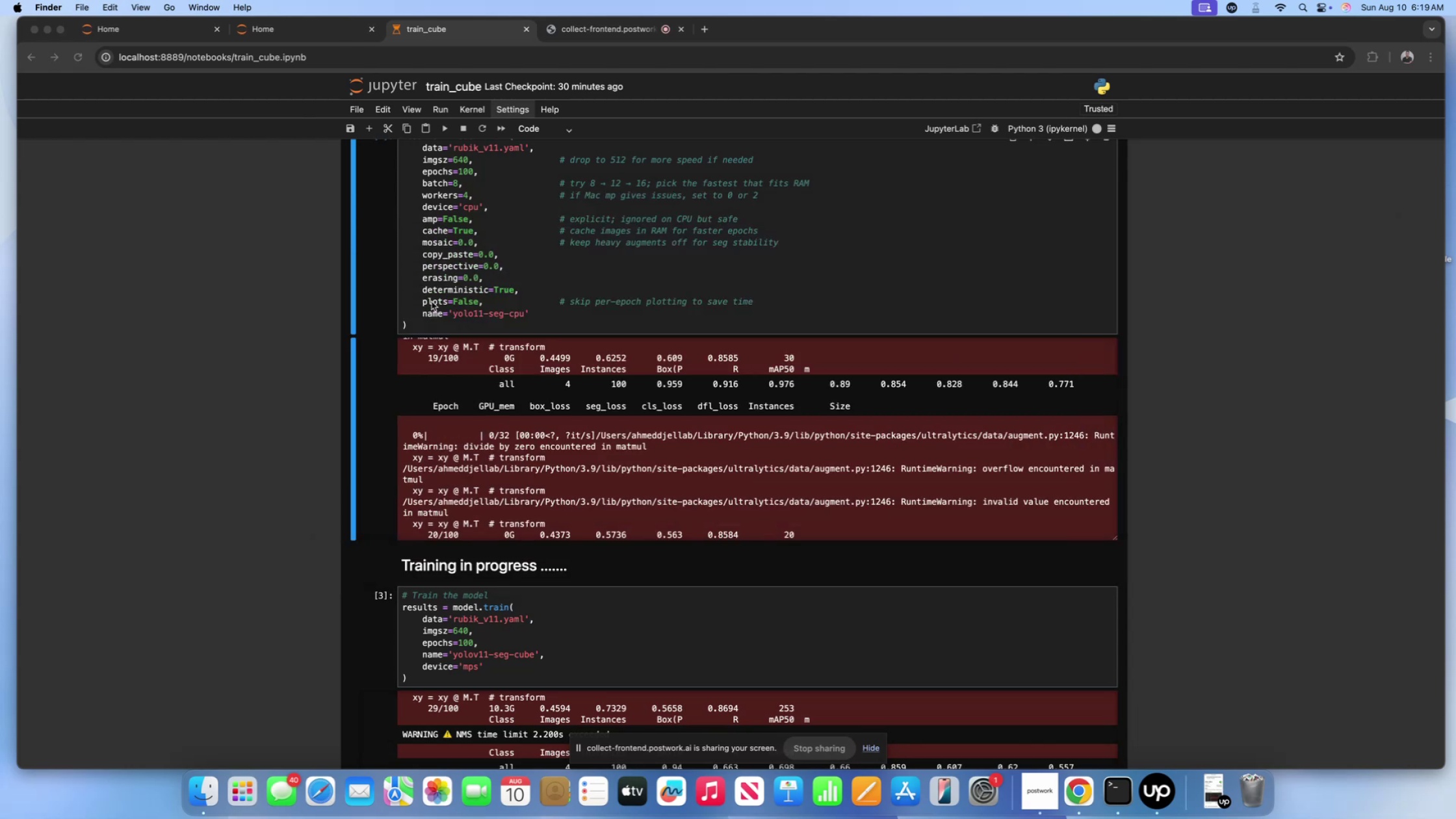 
scroll: coordinate [435, 443], scroll_direction: down, amount: 82.0
 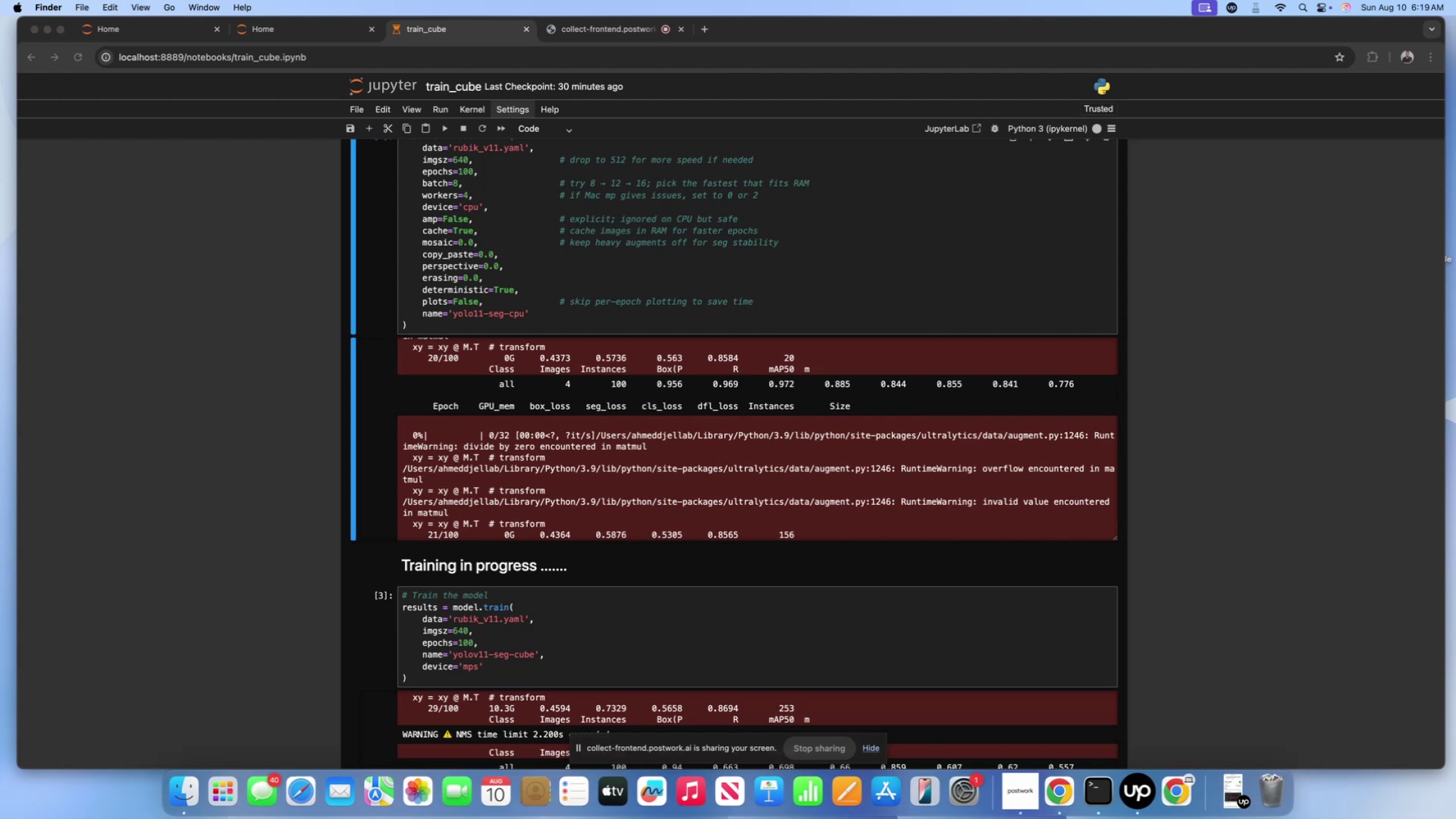 
wait(16.58)
 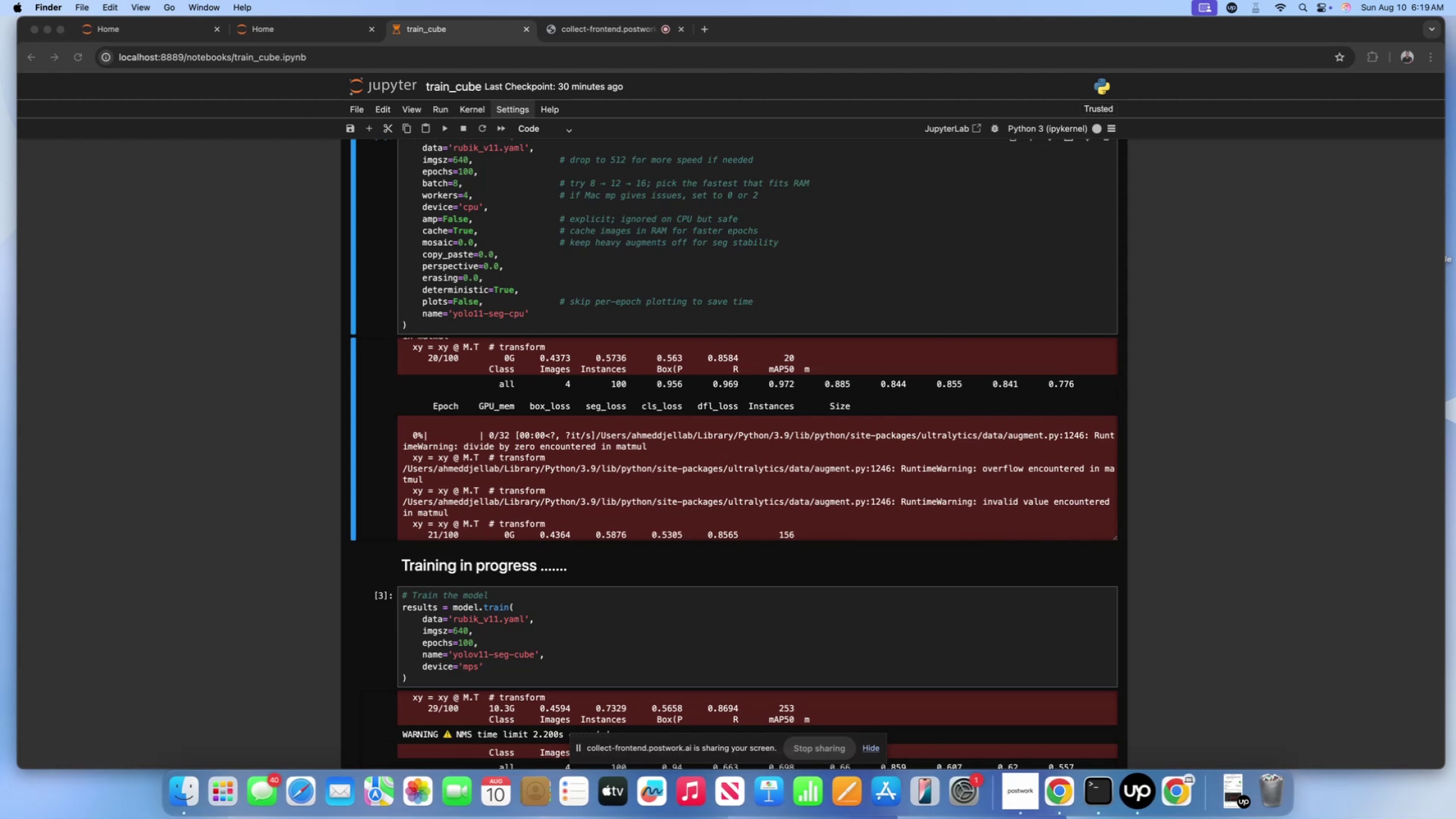 
double_click([724, 271])
 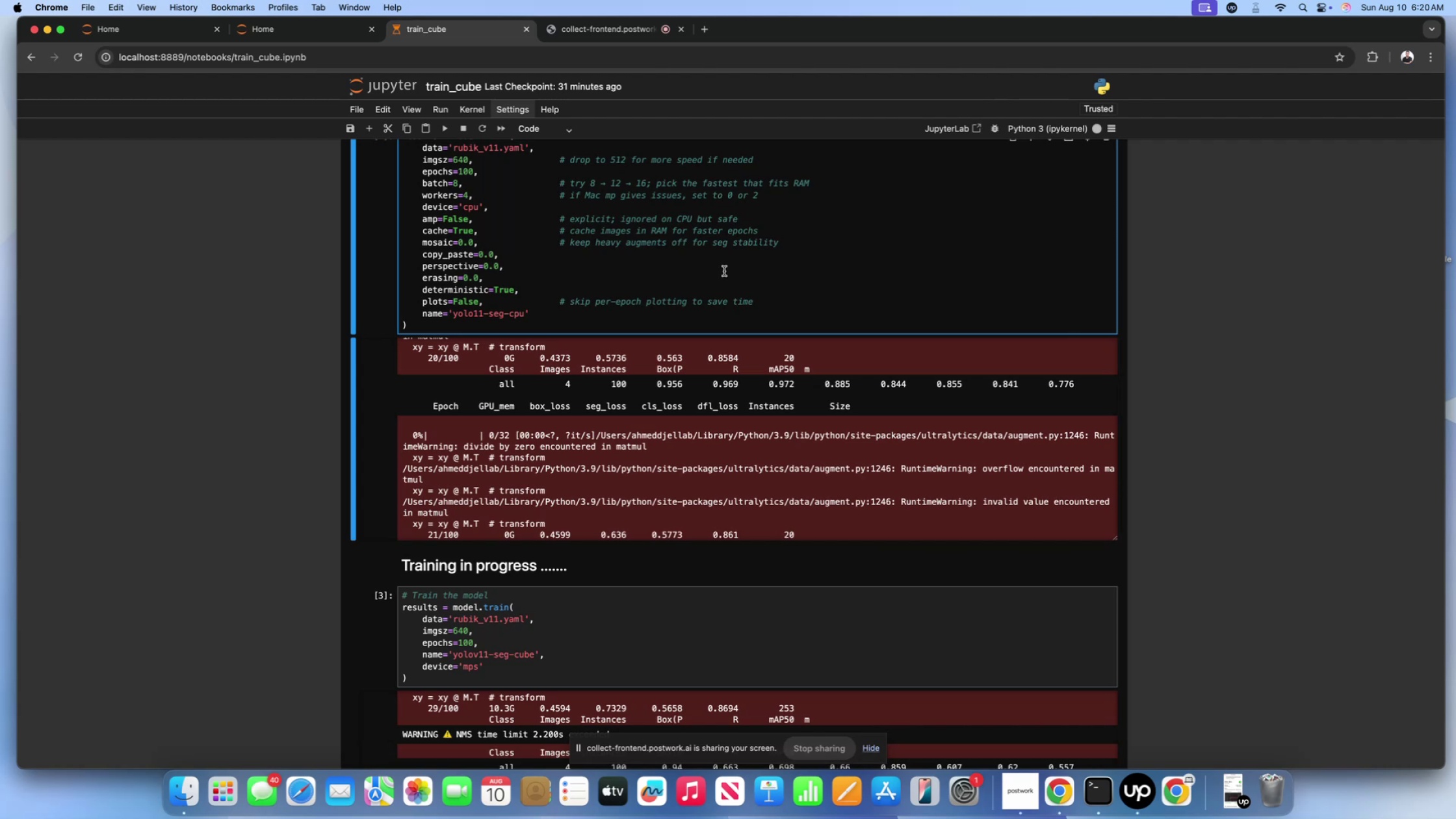 
wait(36.84)
 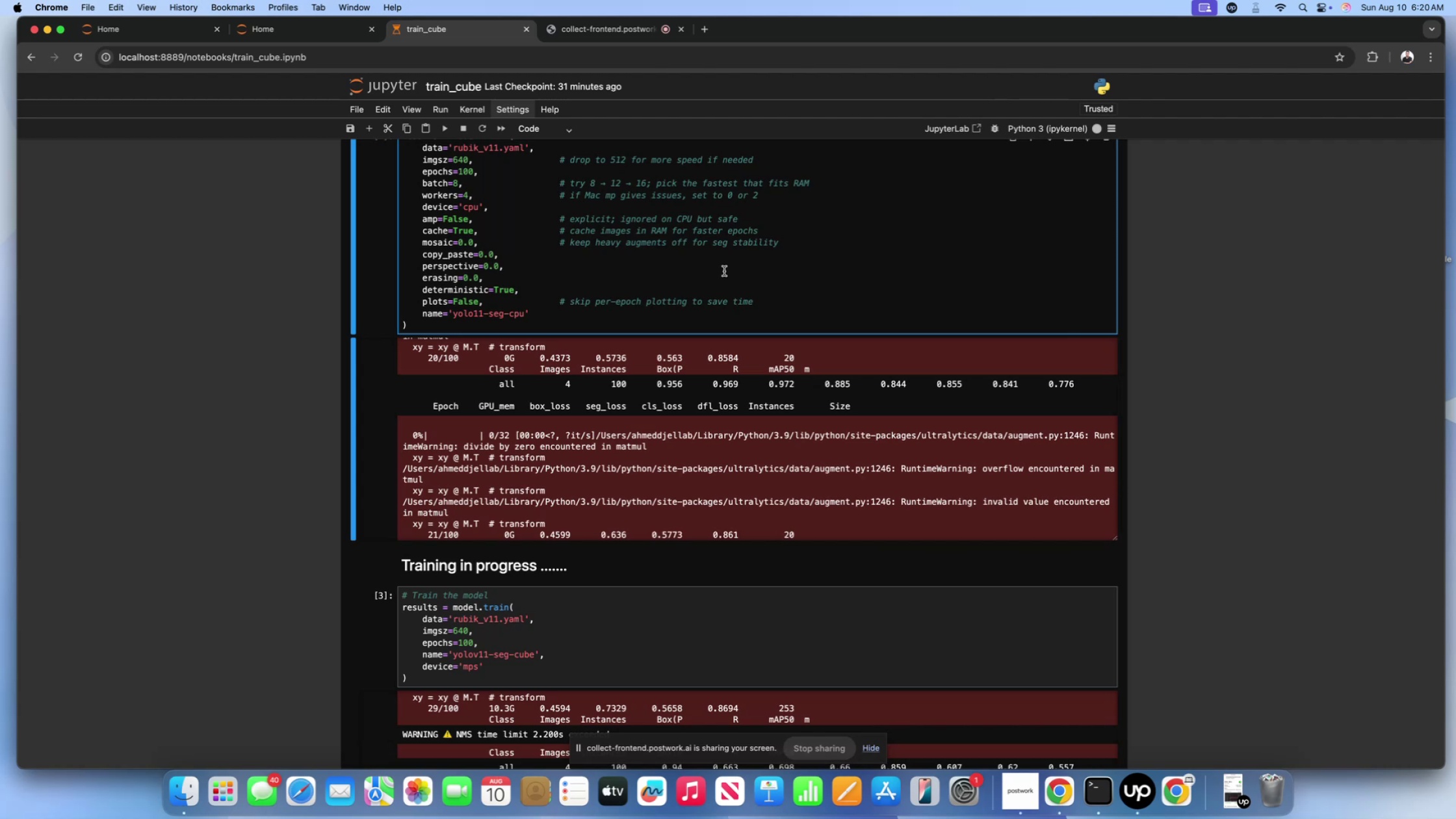 
left_click([682, 415])
 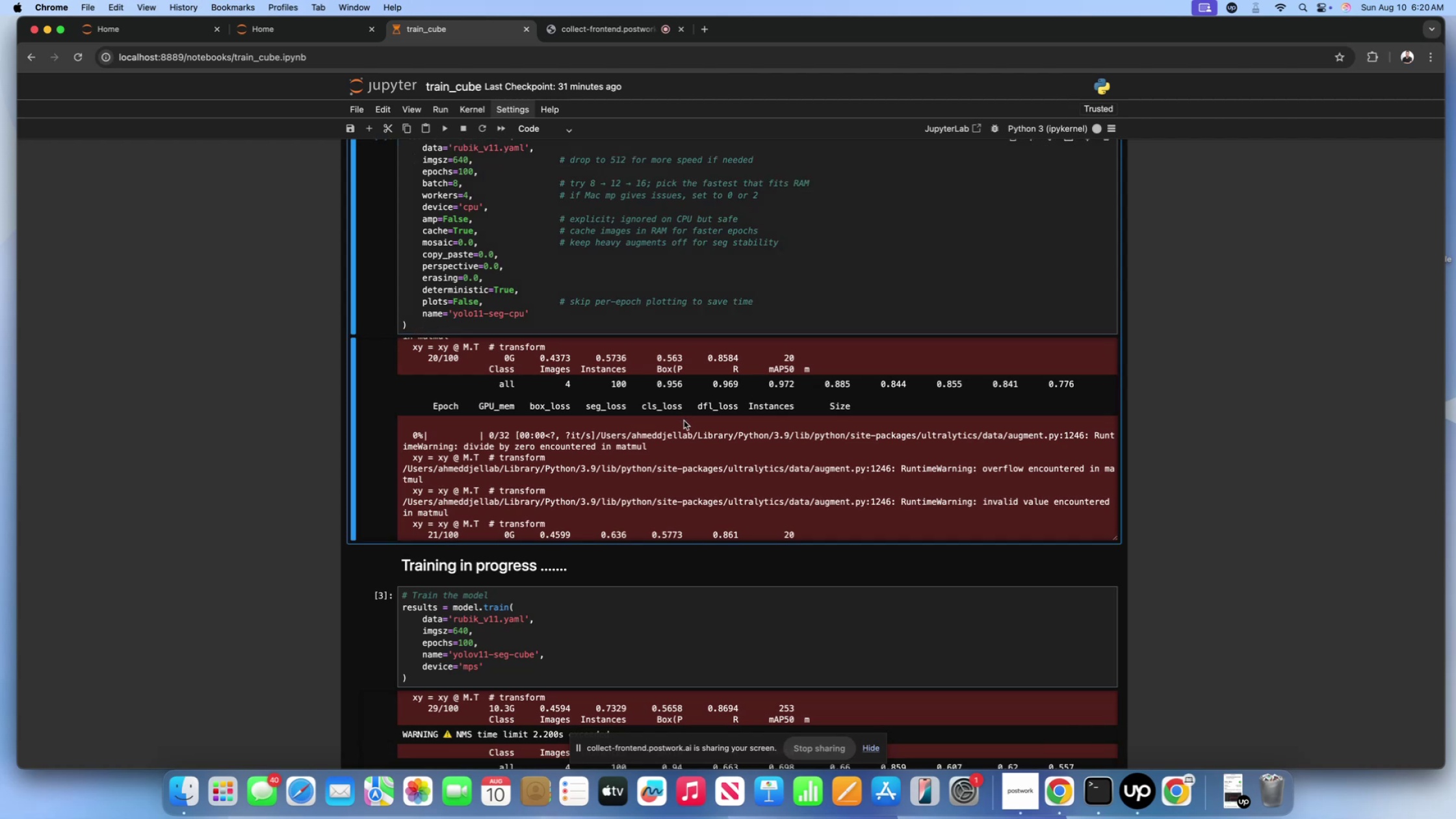 
scroll: coordinate [322, 367], scroll_direction: up, amount: 16.0
 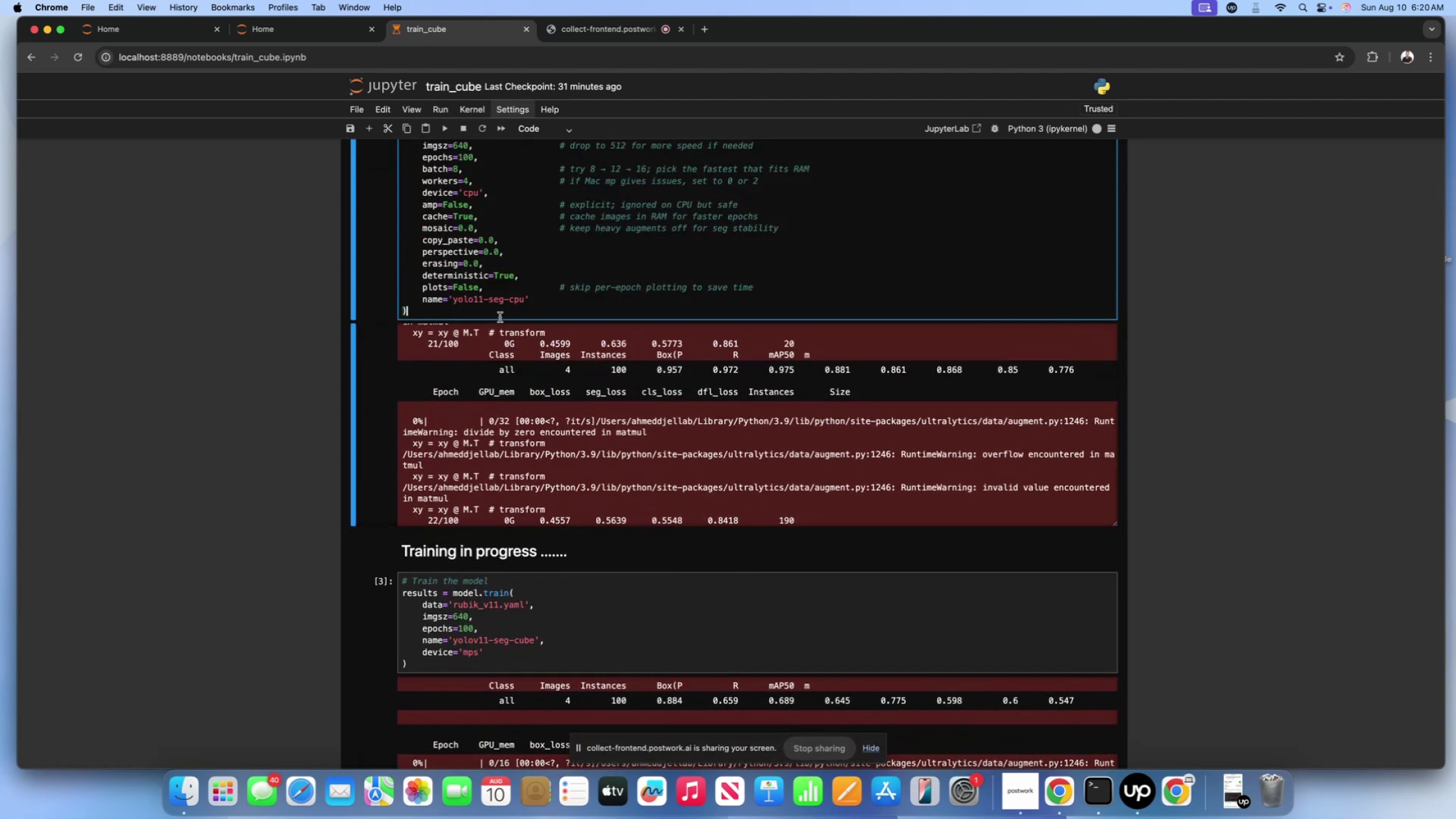 
double_click([501, 431])
 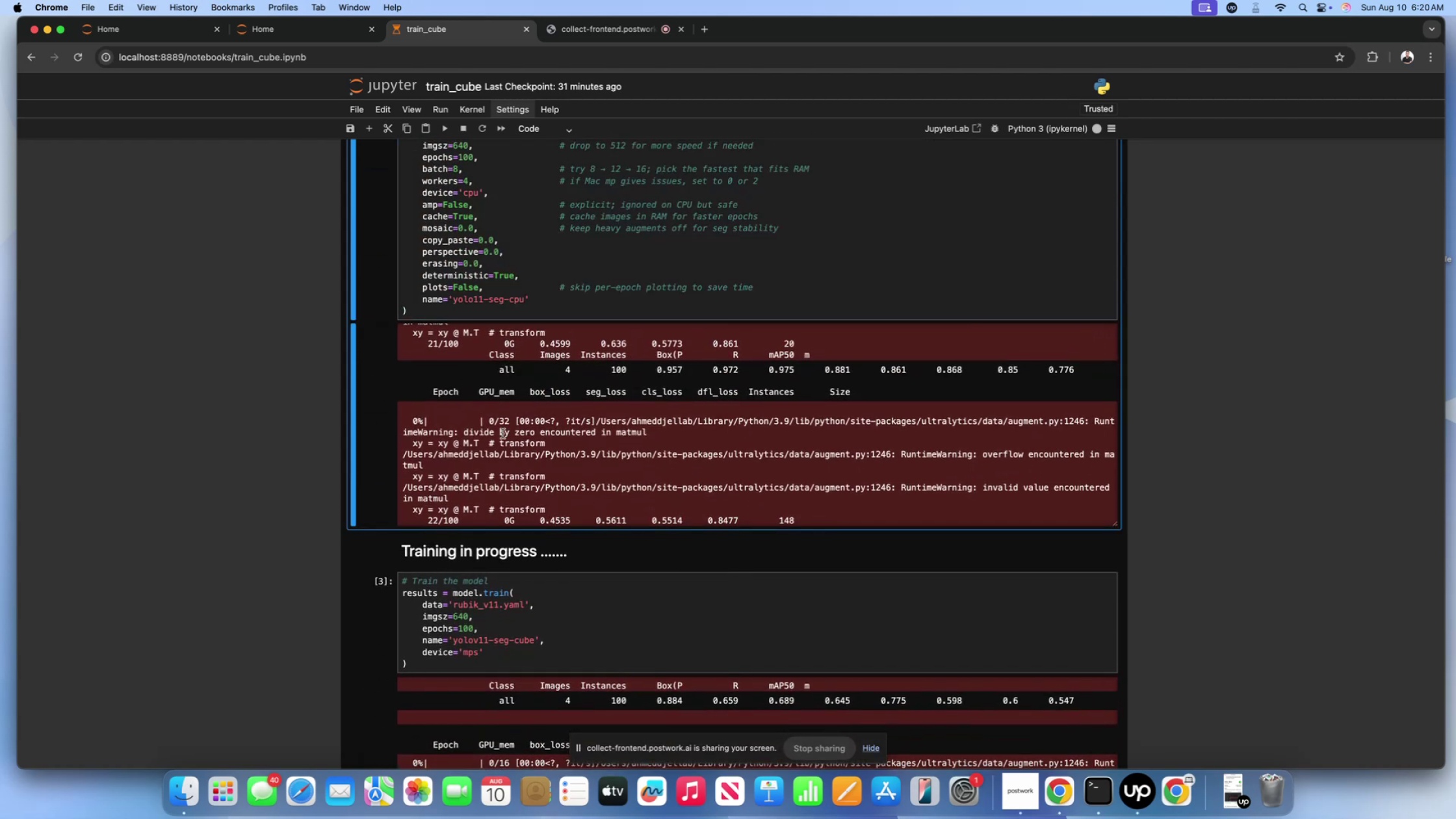 
scroll: coordinate [503, 434], scroll_direction: down, amount: 1.0
 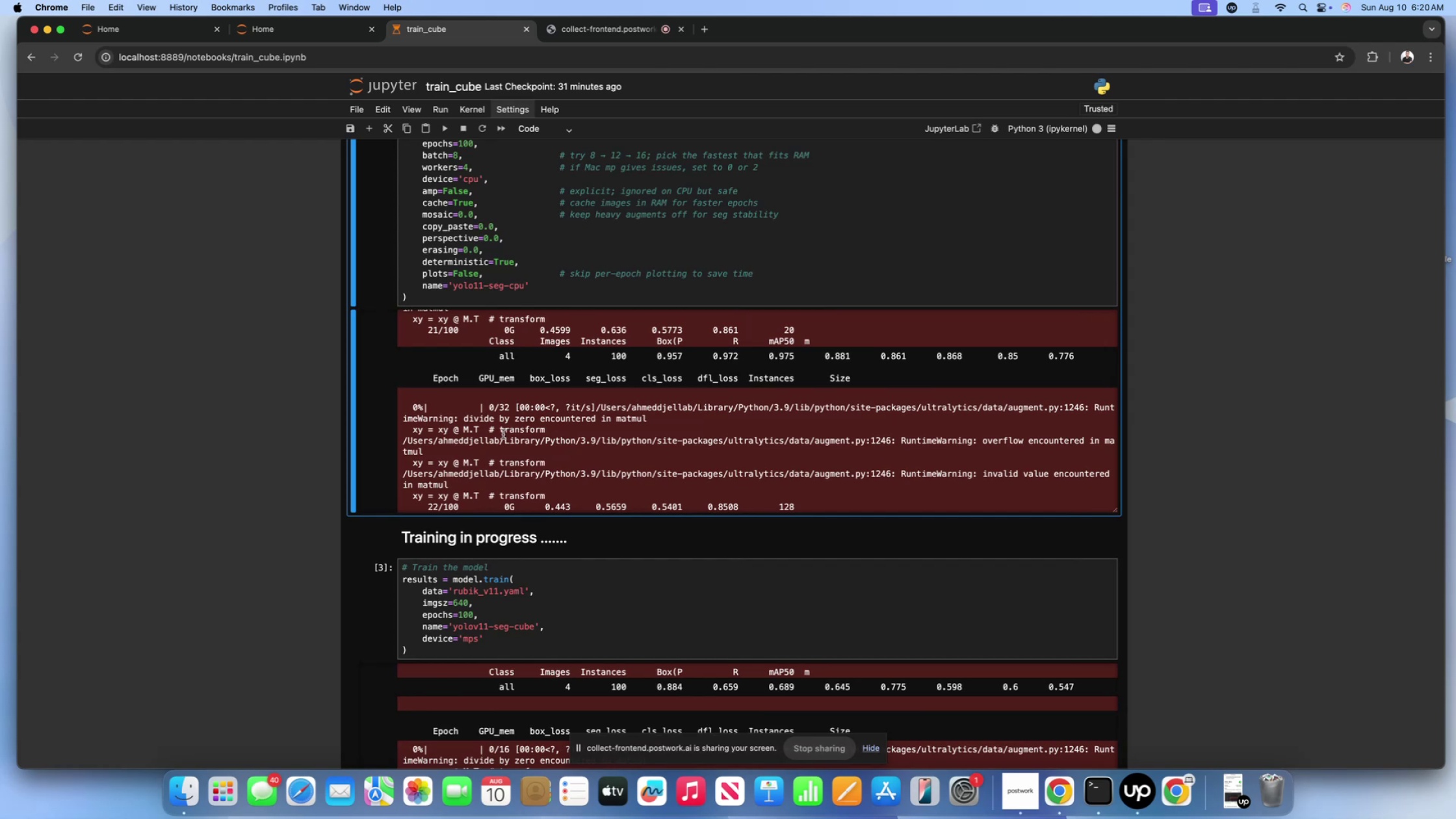 
wait(9.43)
 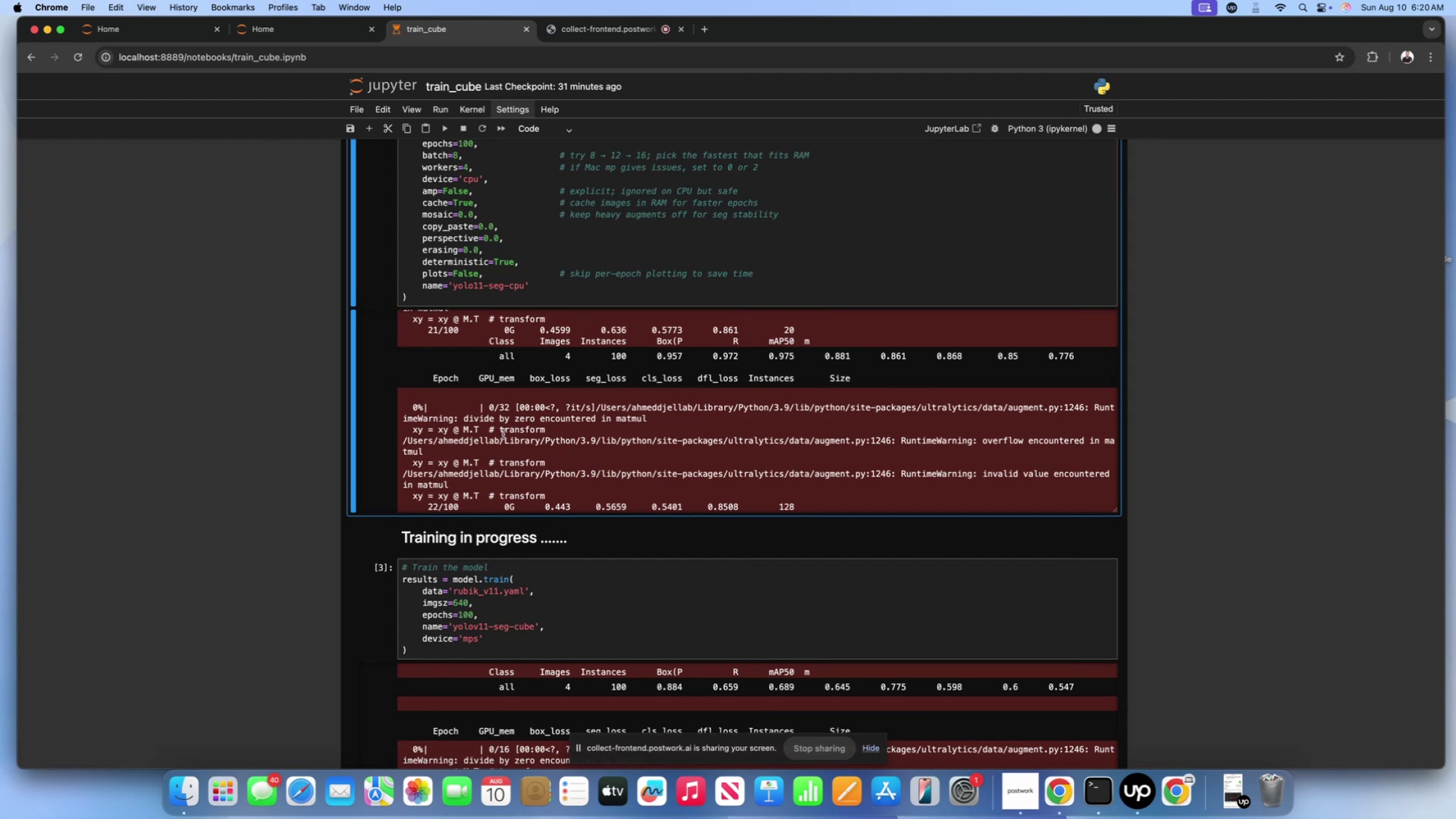 
left_click([544, 296])
 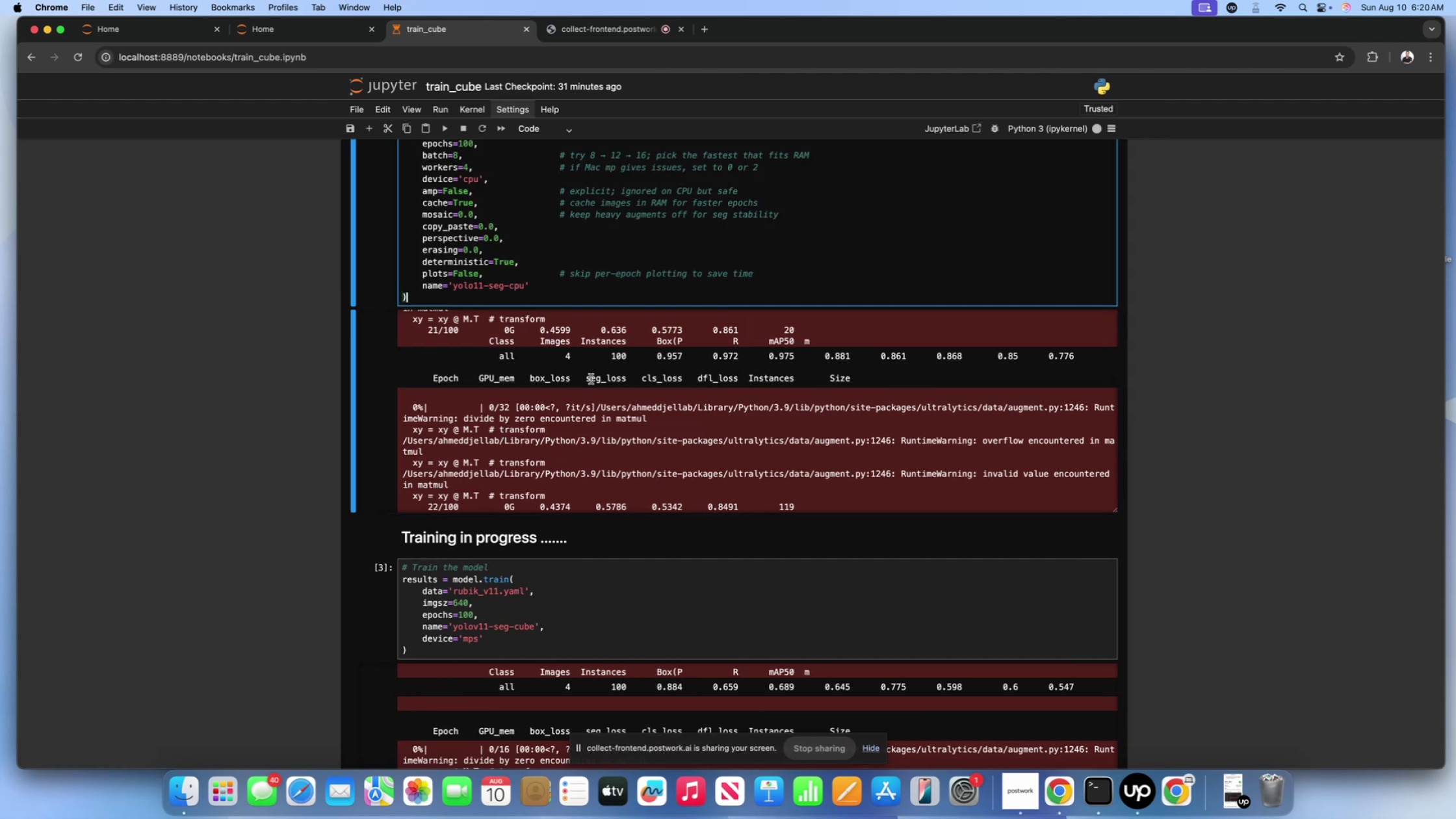 
left_click([591, 379])
 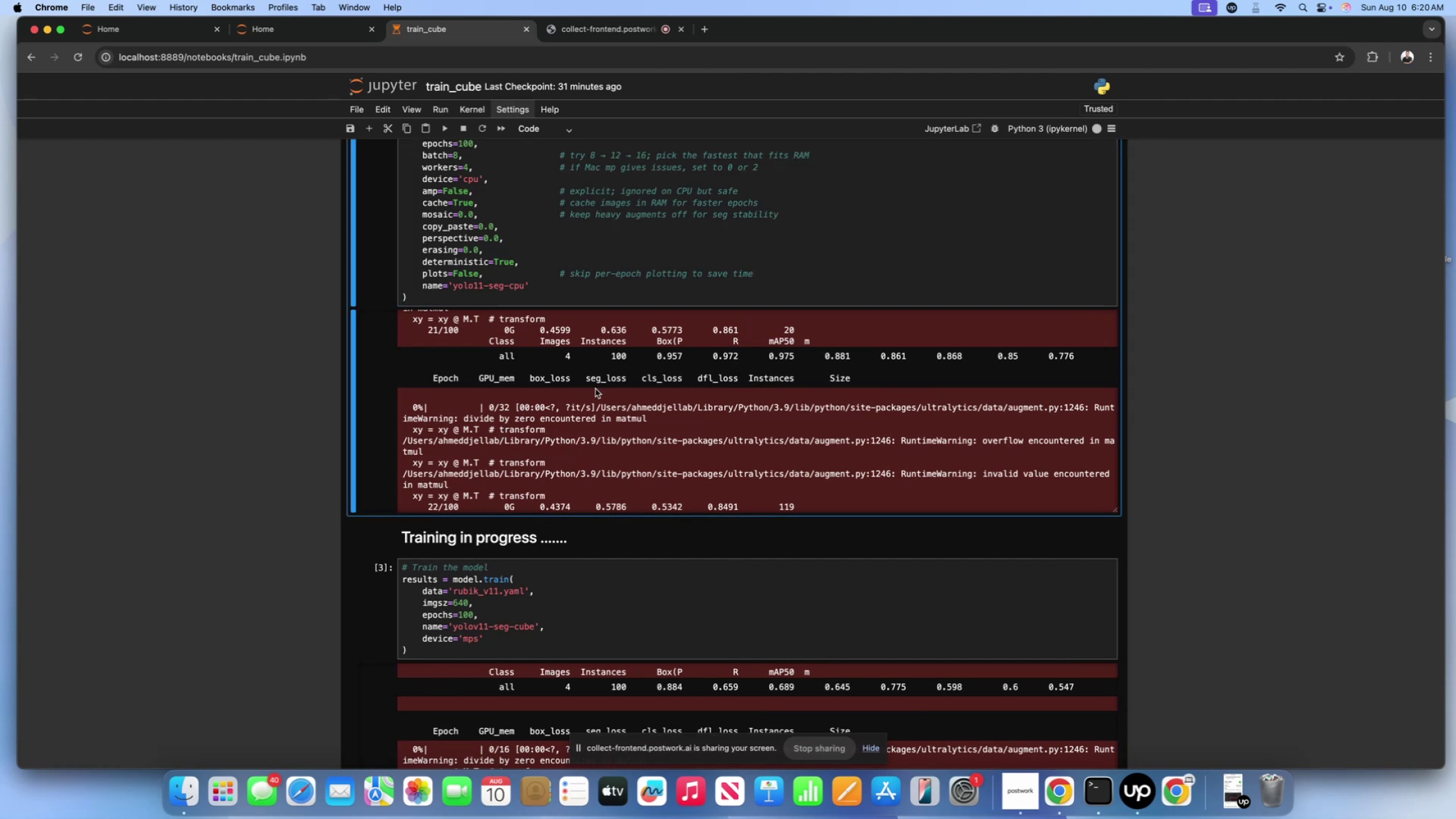 
scroll: coordinate [595, 389], scroll_direction: down, amount: 1.0
 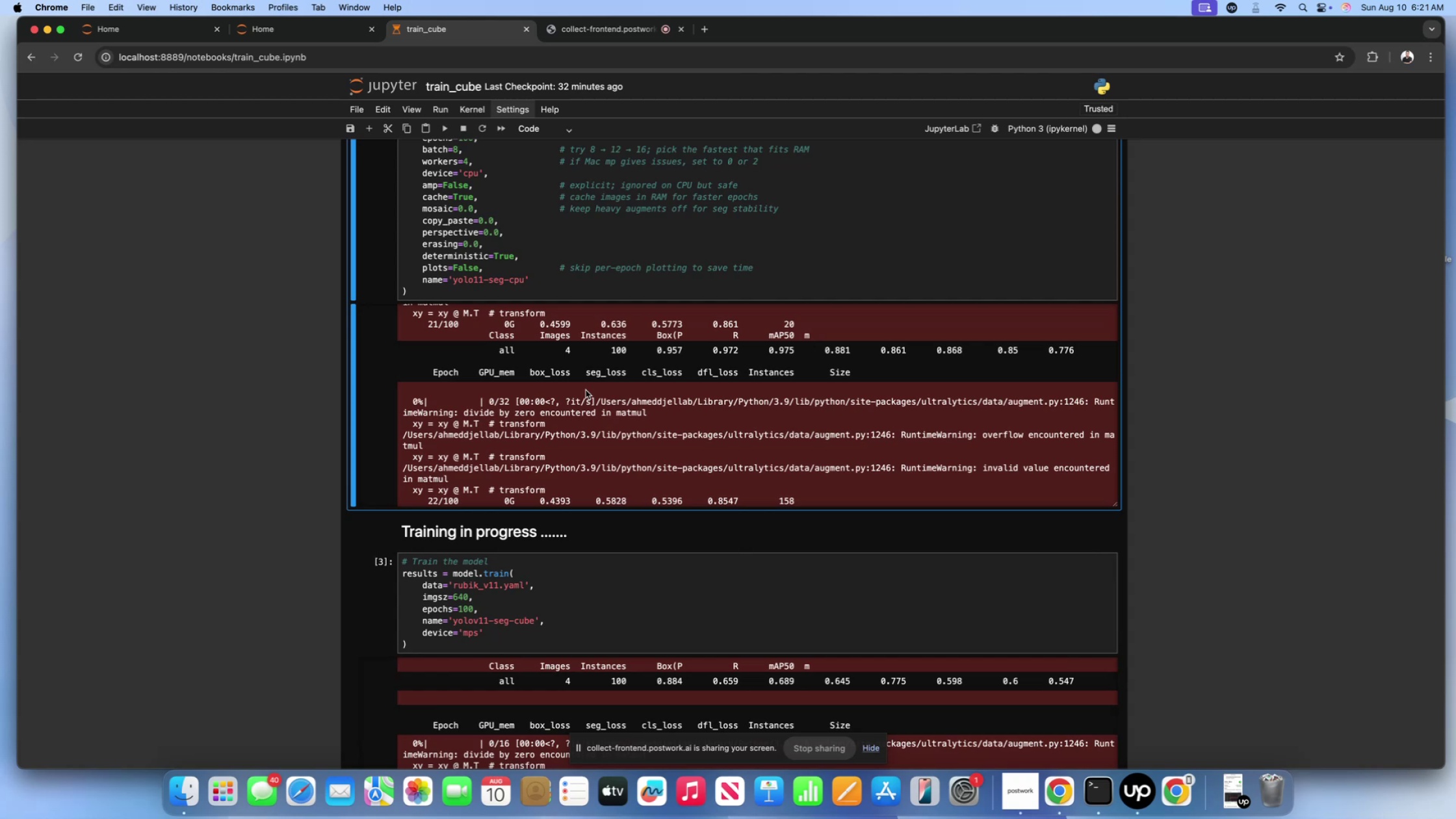 
wait(31.57)
 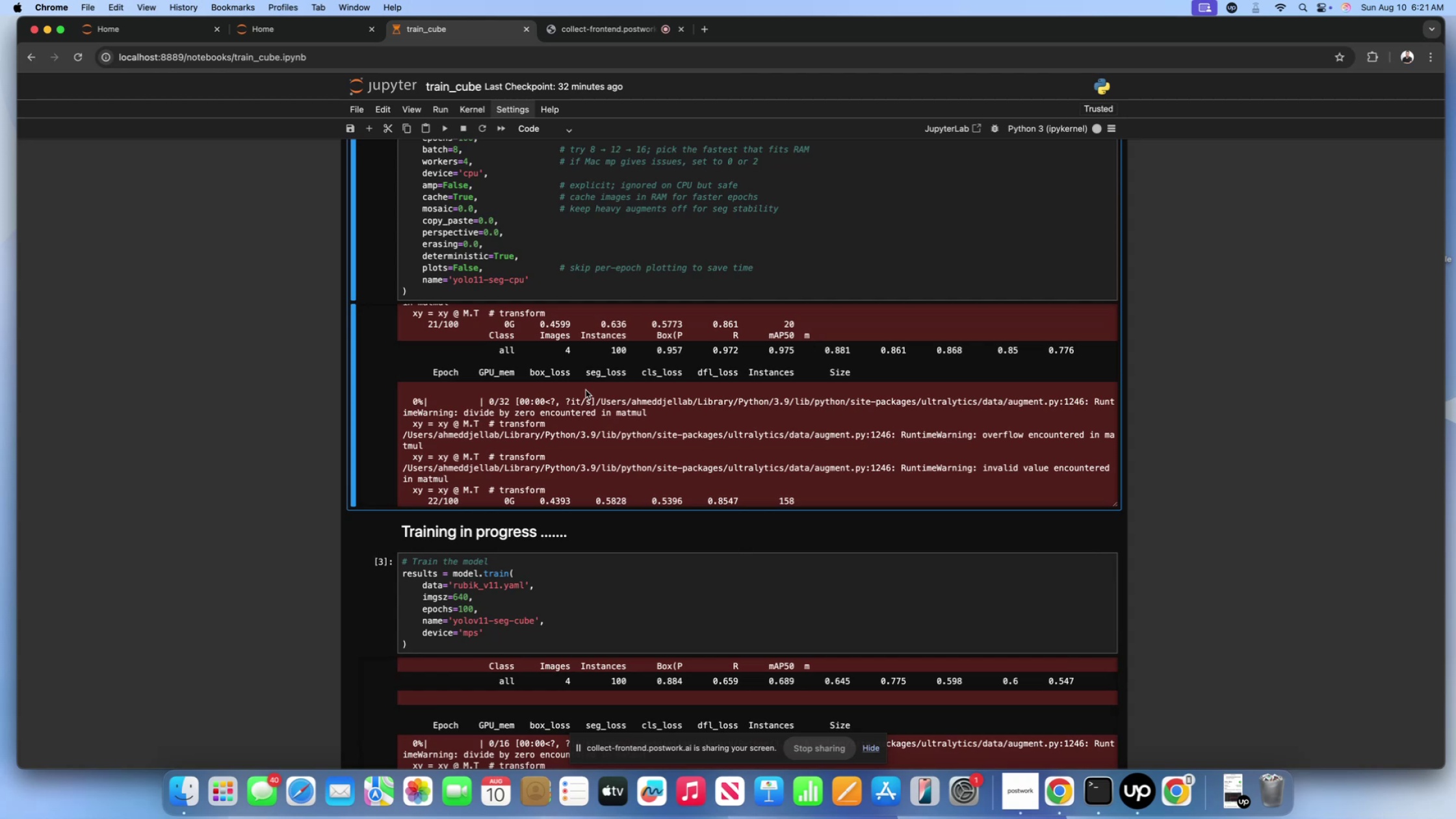 
left_click([588, 391])
 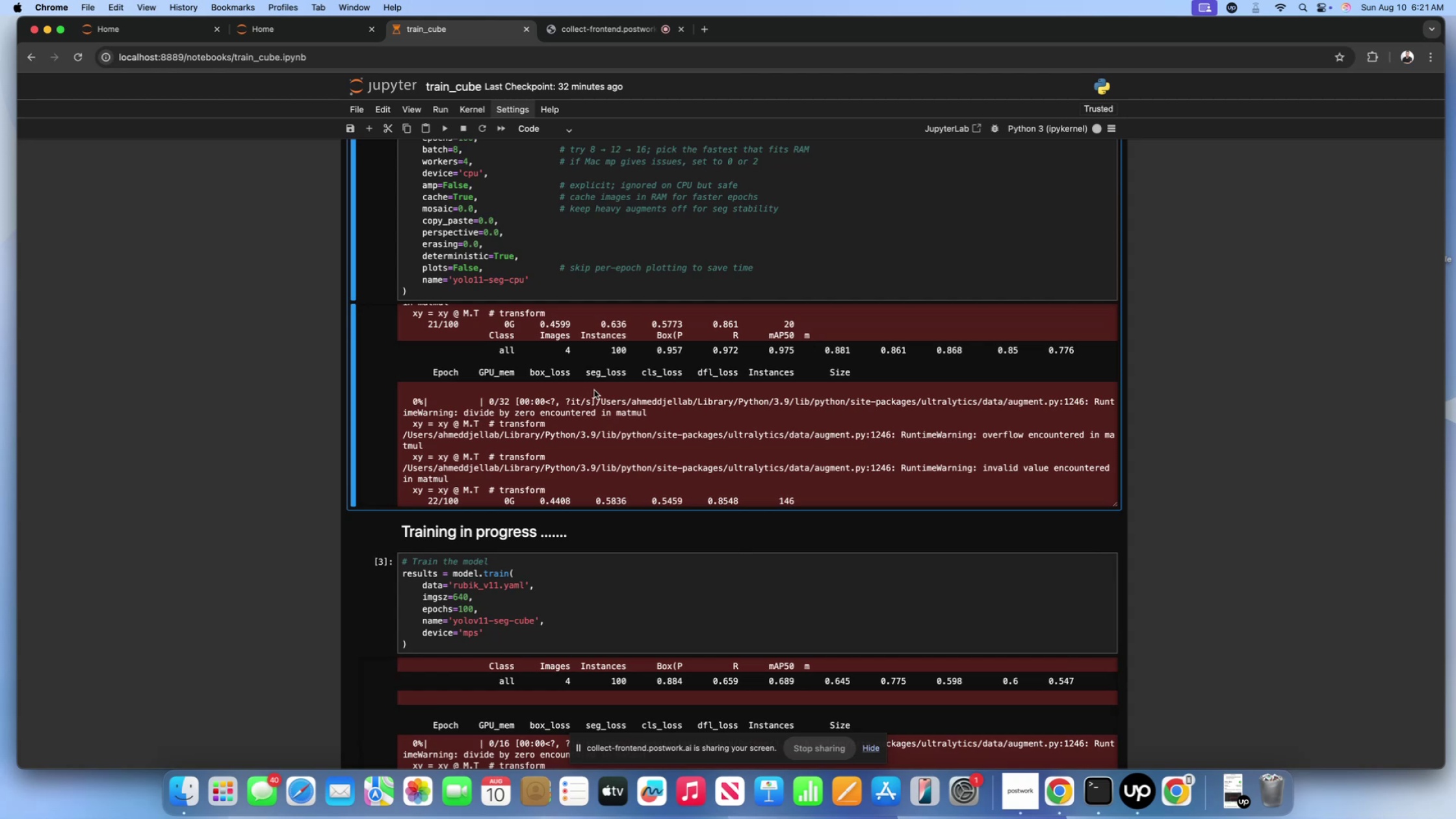 
scroll: coordinate [635, 441], scroll_direction: down, amount: 7.0
 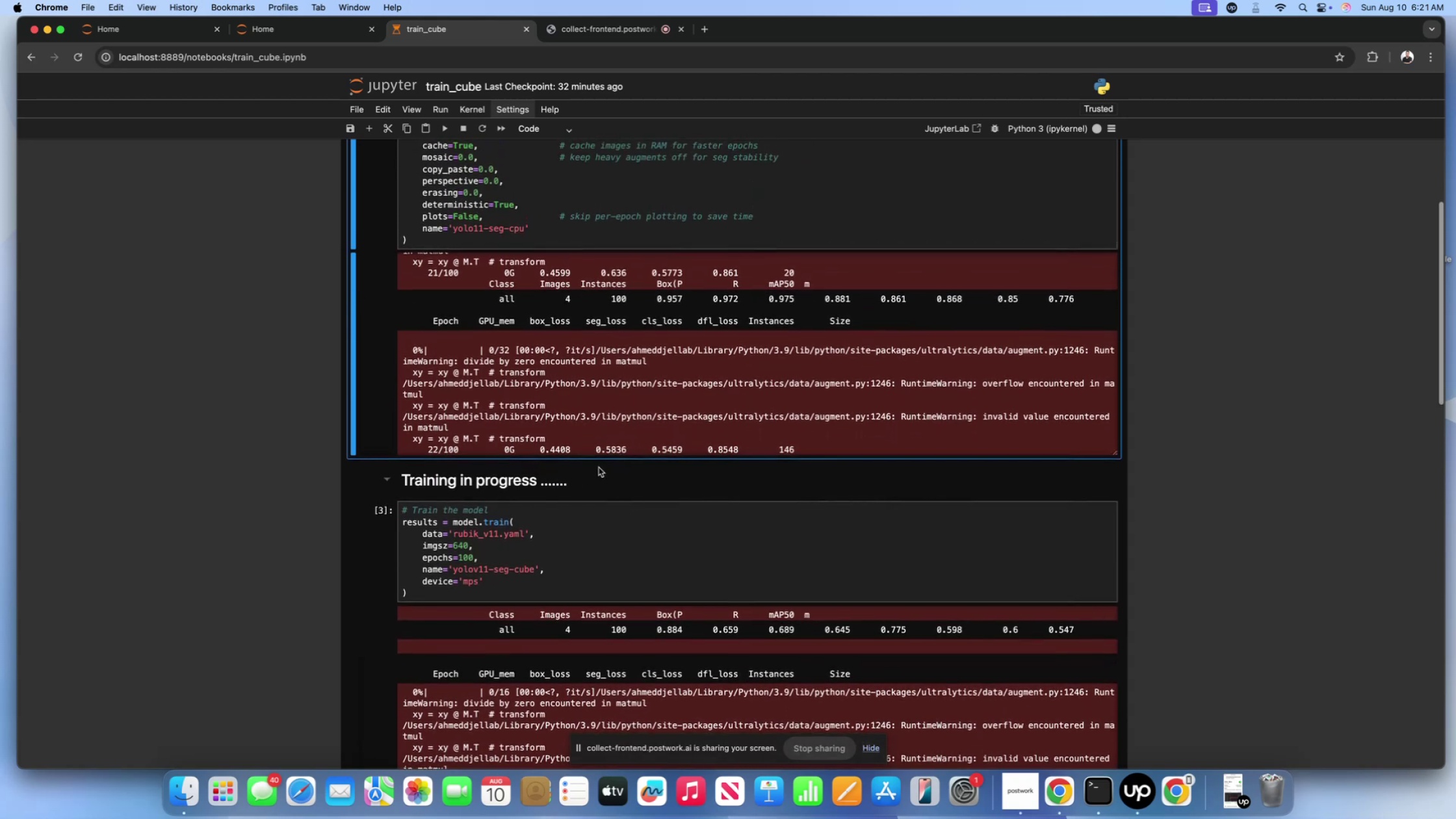 
scroll: coordinate [281, 379], scroll_direction: up, amount: 28.0
 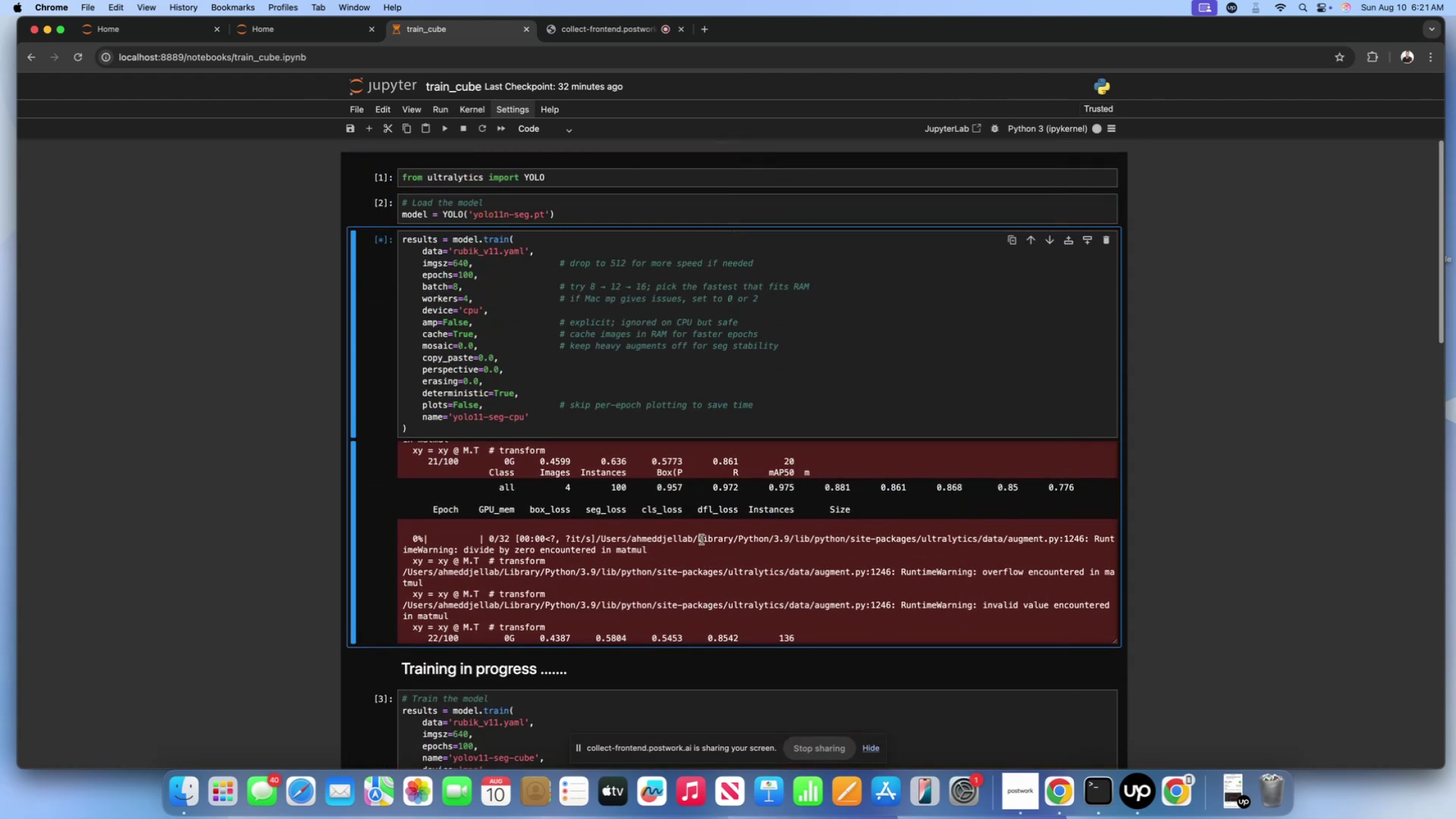 
left_click([701, 540])
 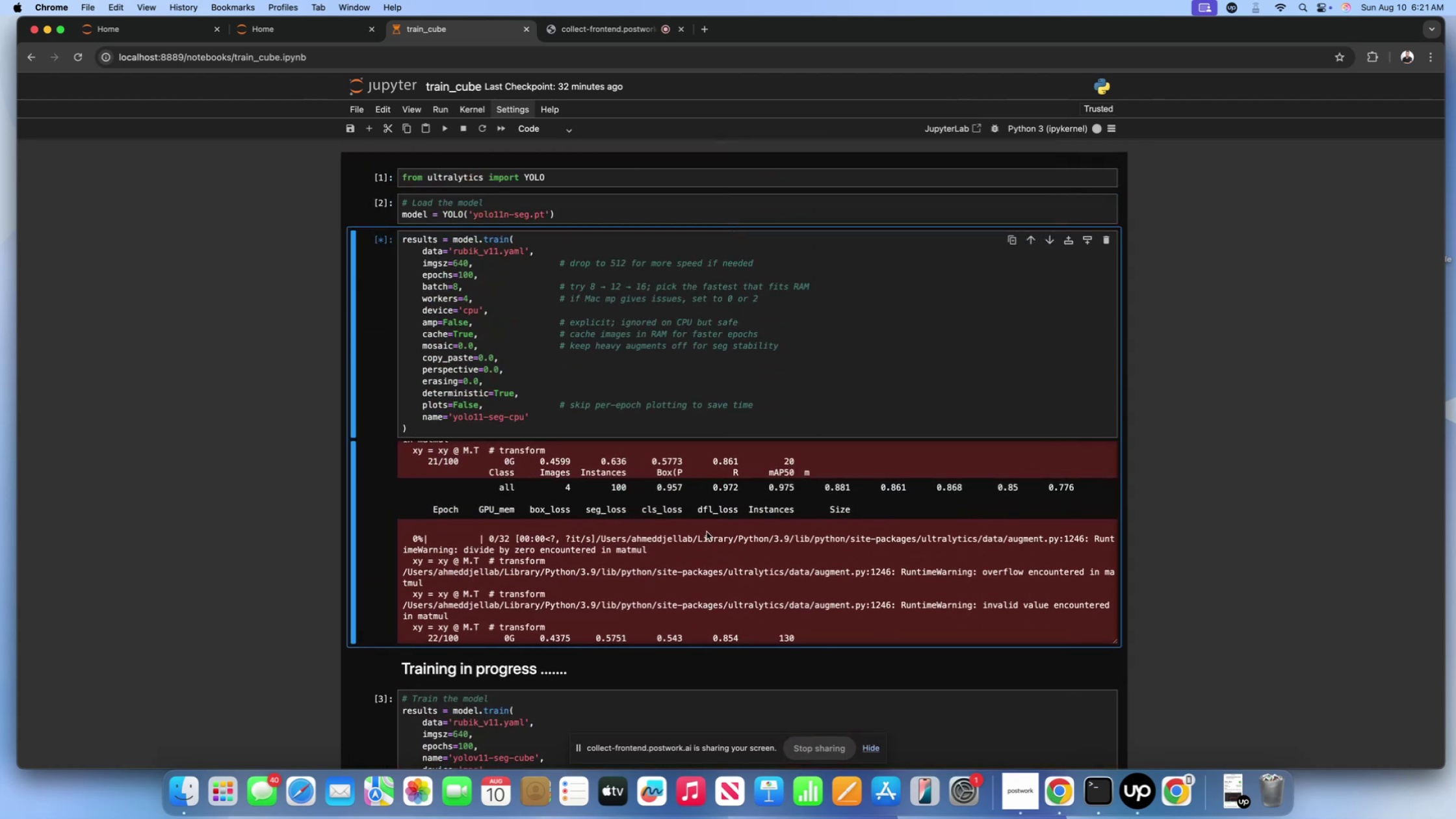 
scroll: coordinate [360, 496], scroll_direction: down, amount: 2.0
 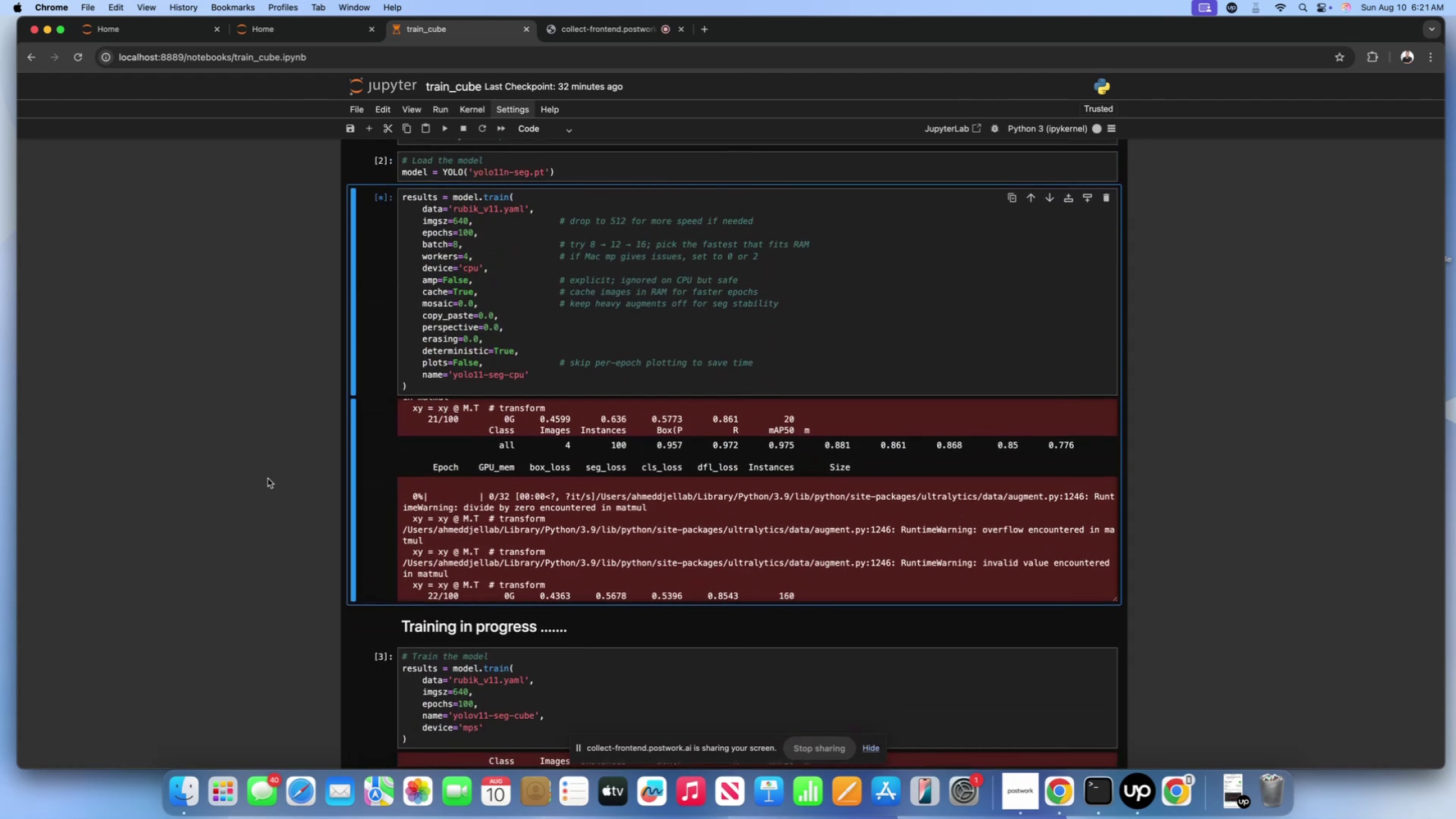 
wait(8.64)
 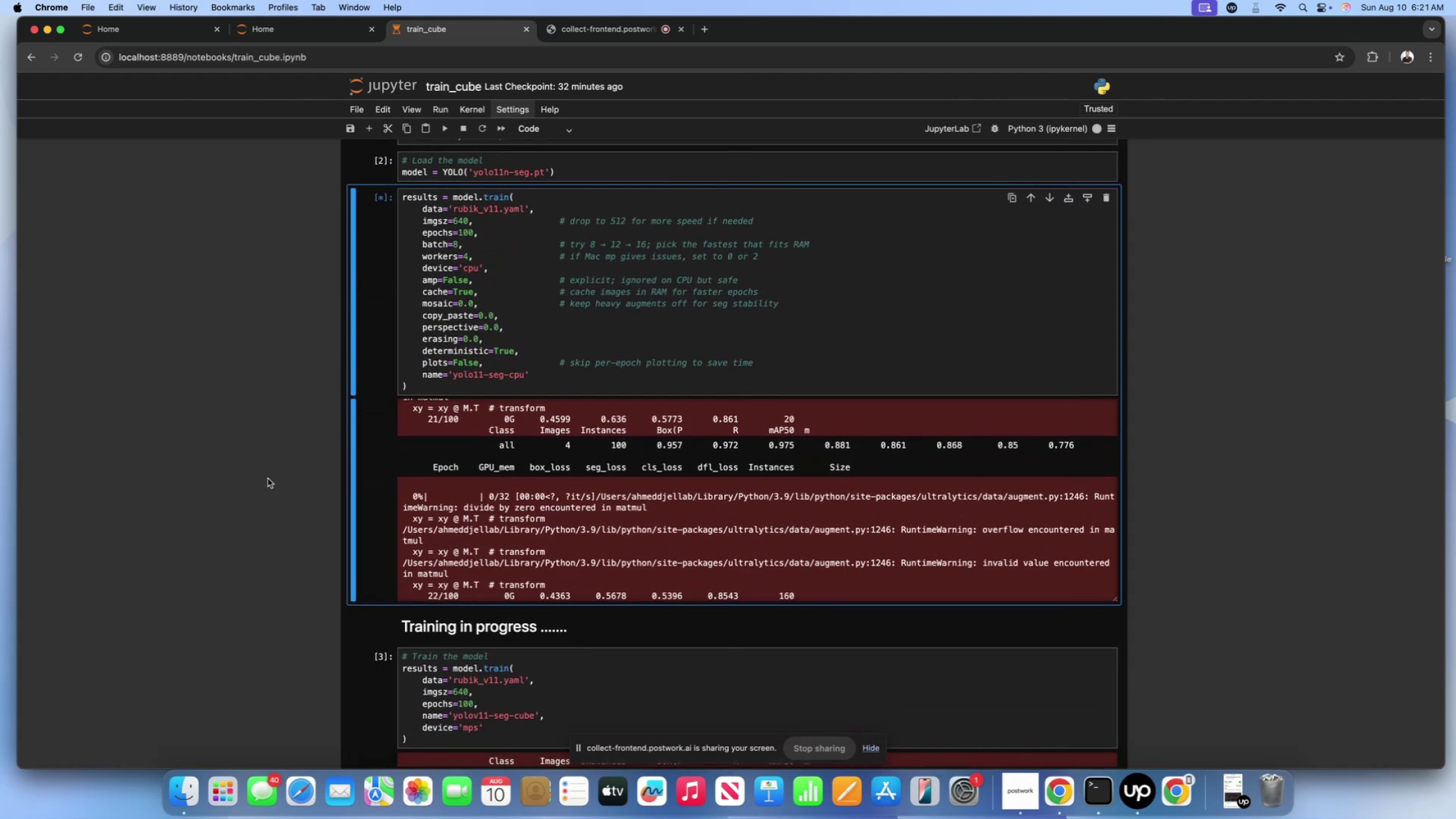 
left_click([681, 323])
 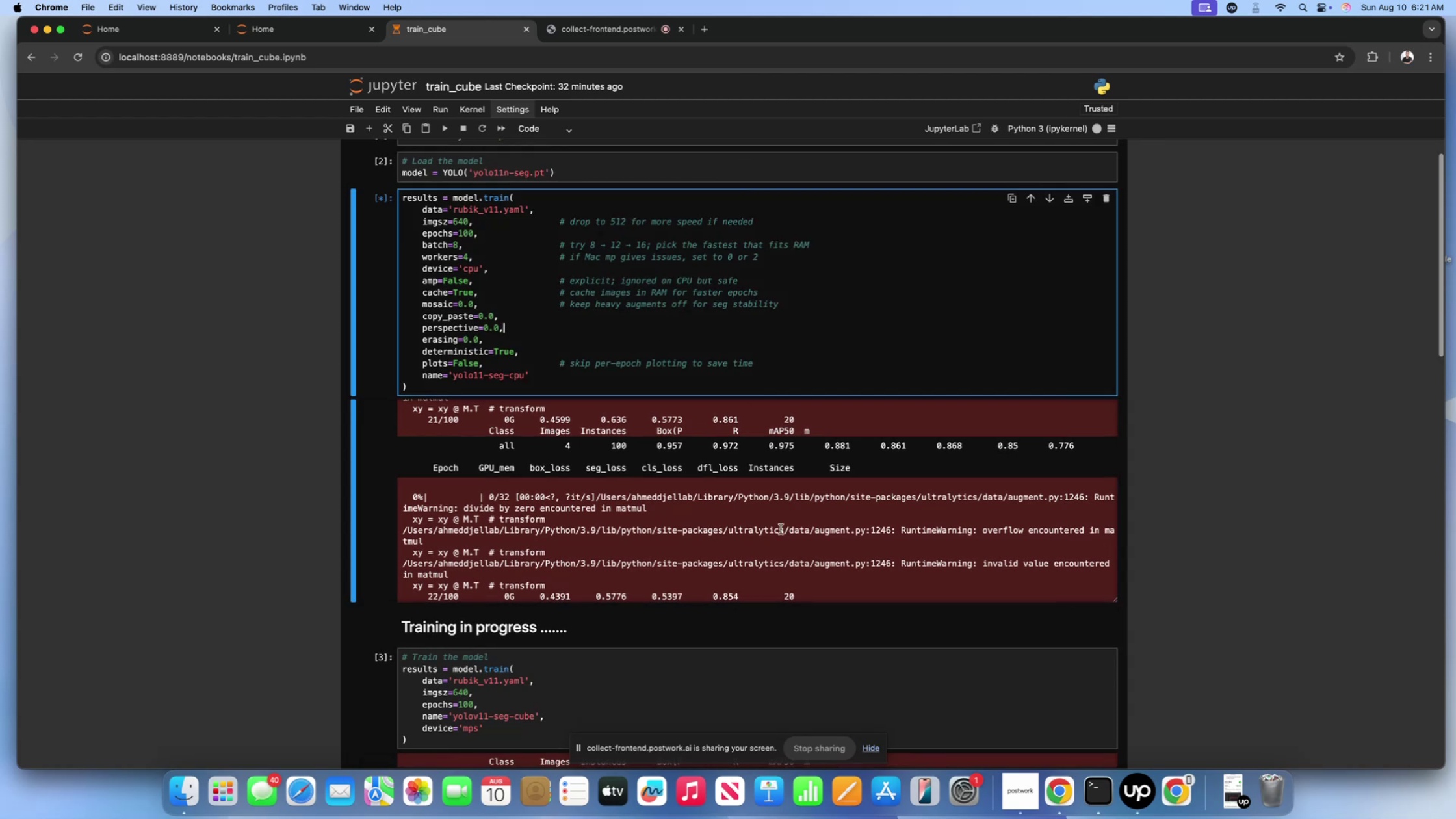 
left_click([767, 542])
 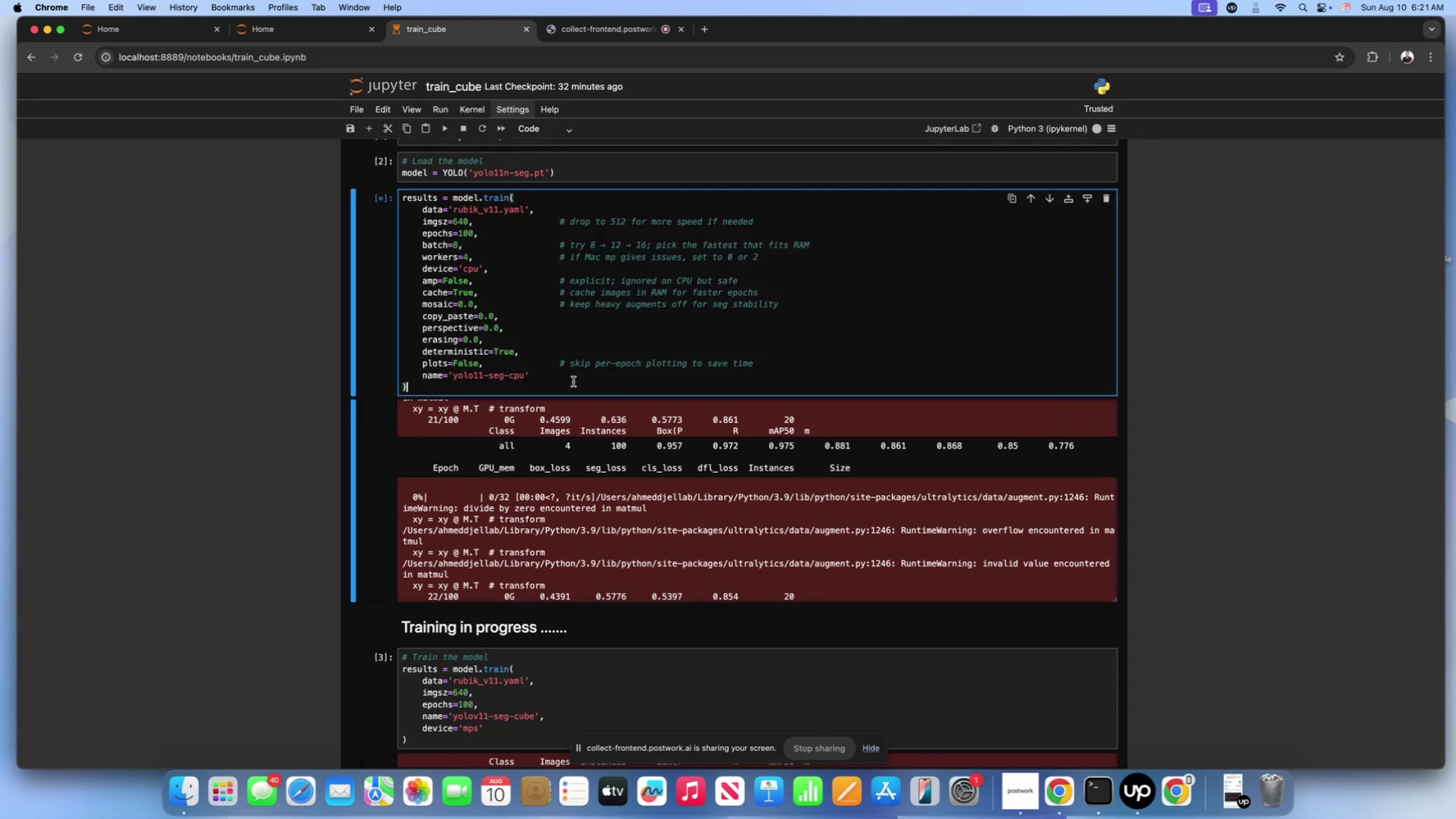 
double_click([569, 376])
 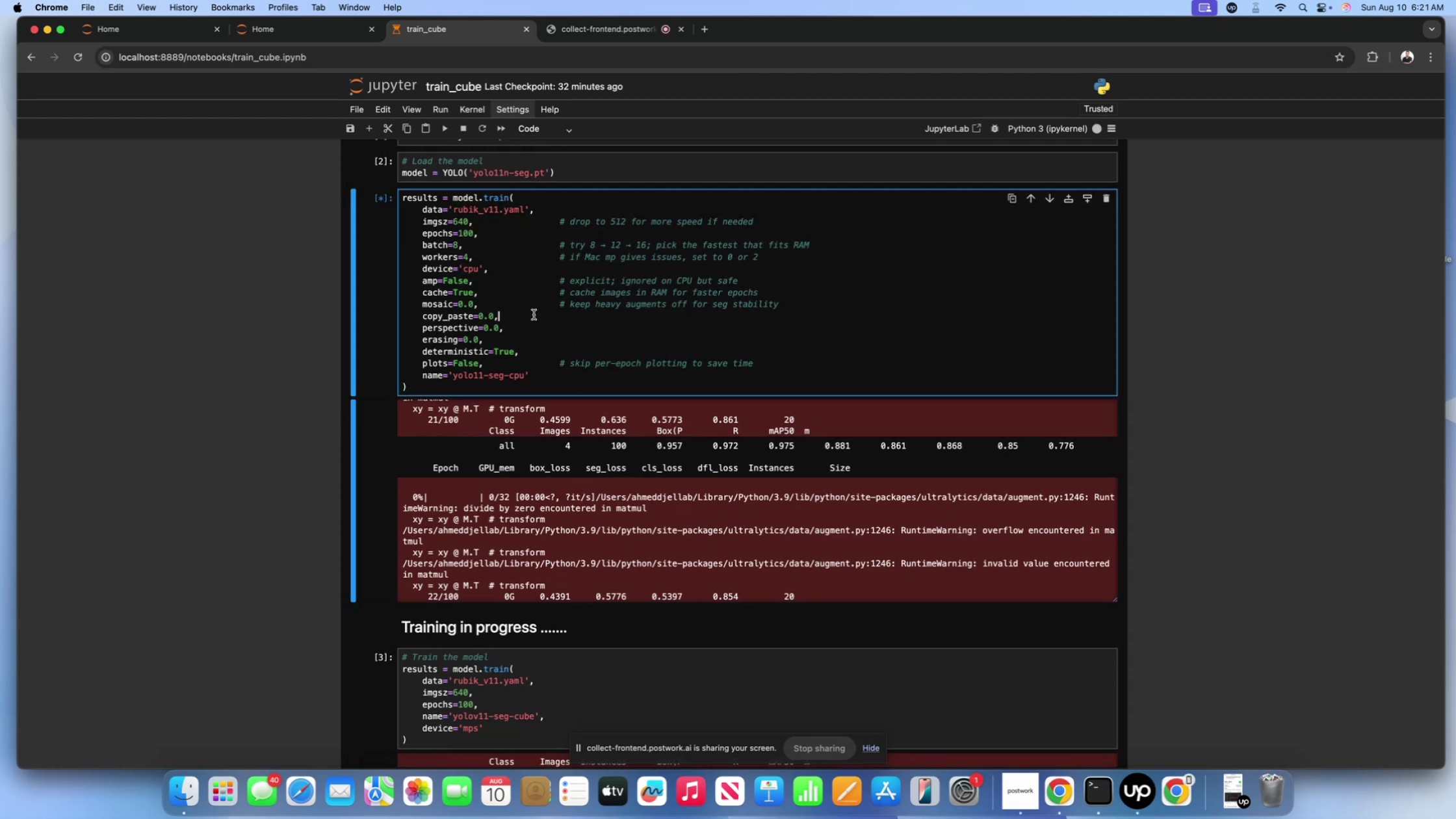 
triple_click([532, 281])
 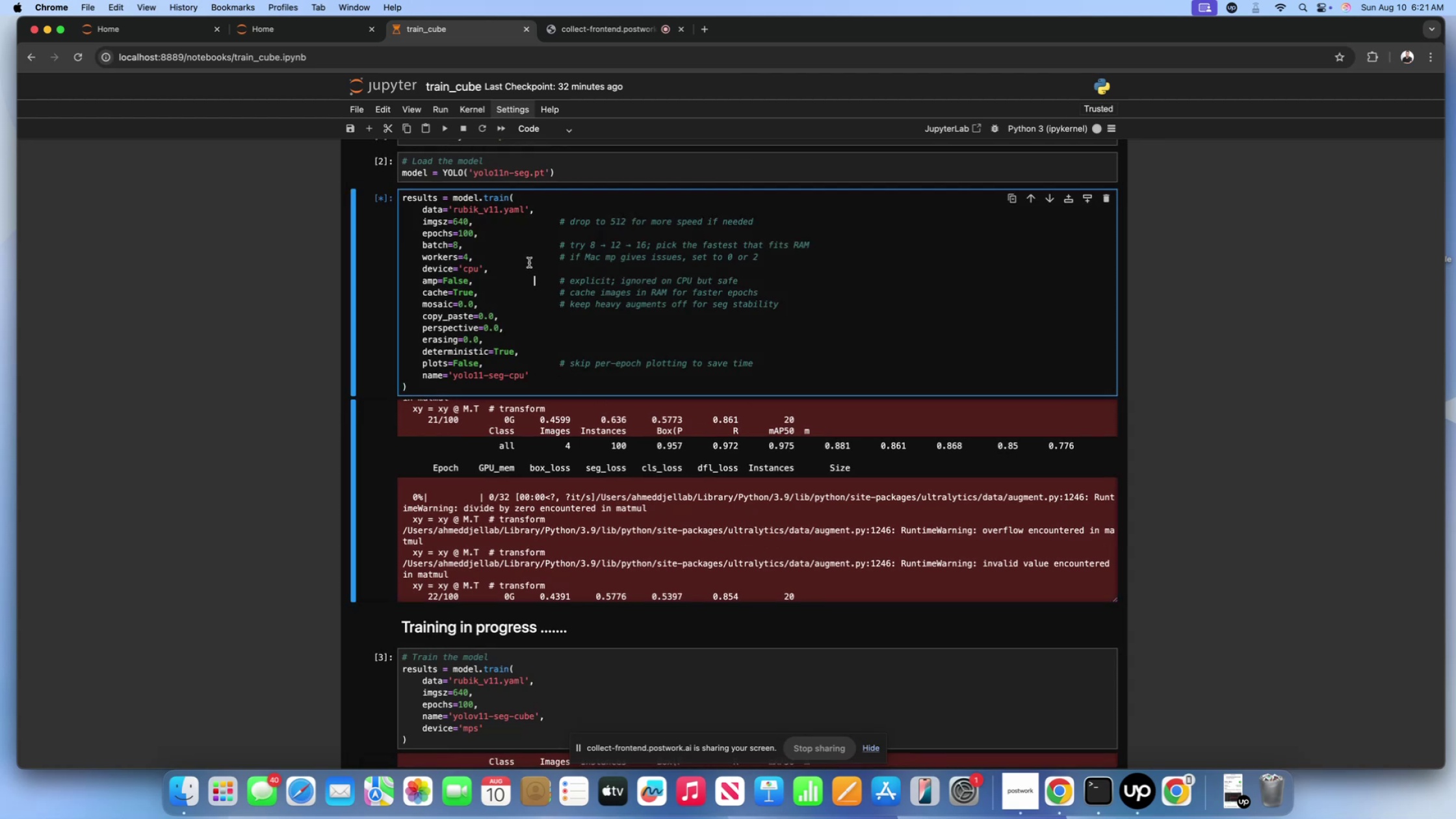 
triple_click([529, 263])
 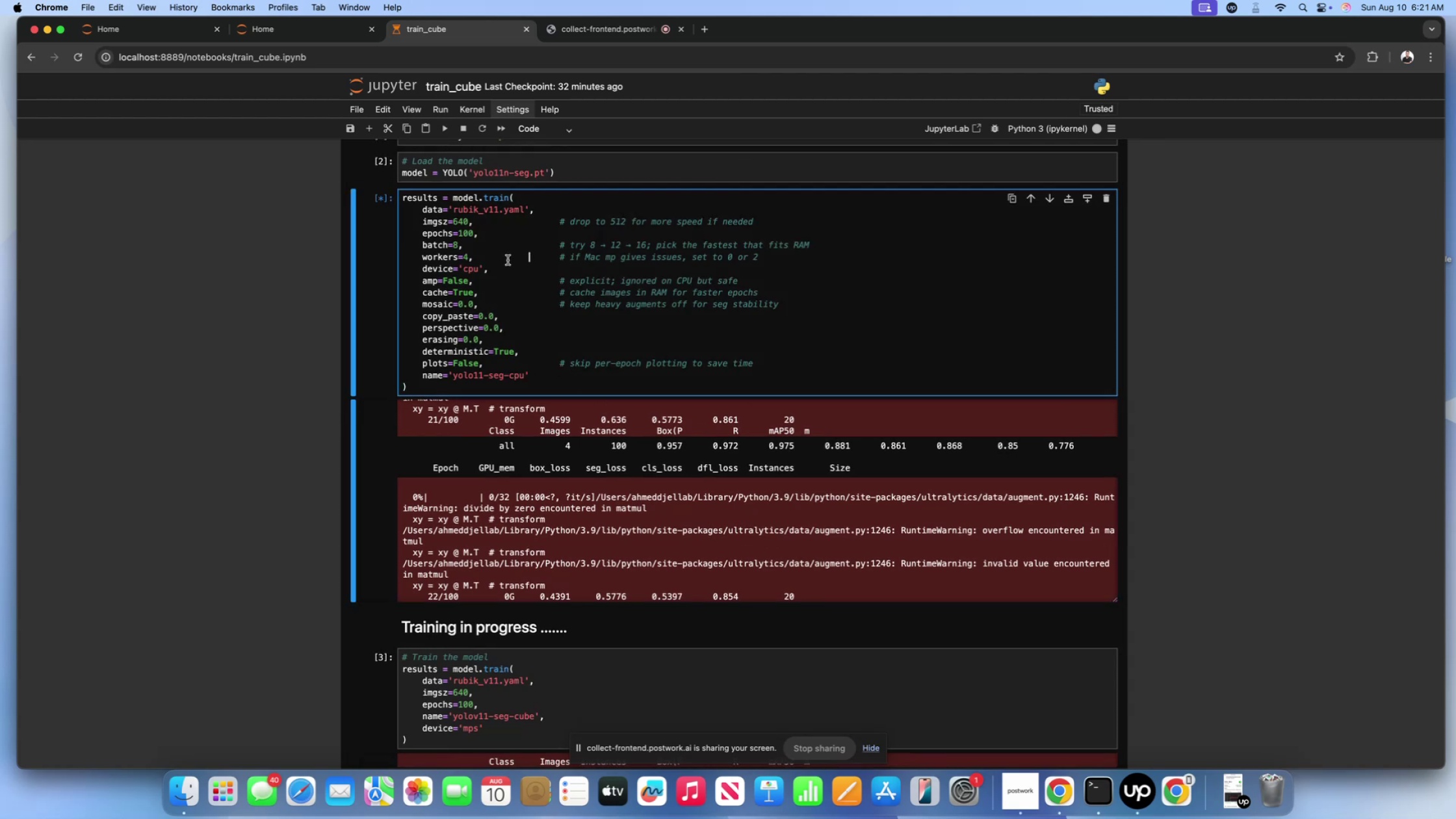 
triple_click([508, 260])
 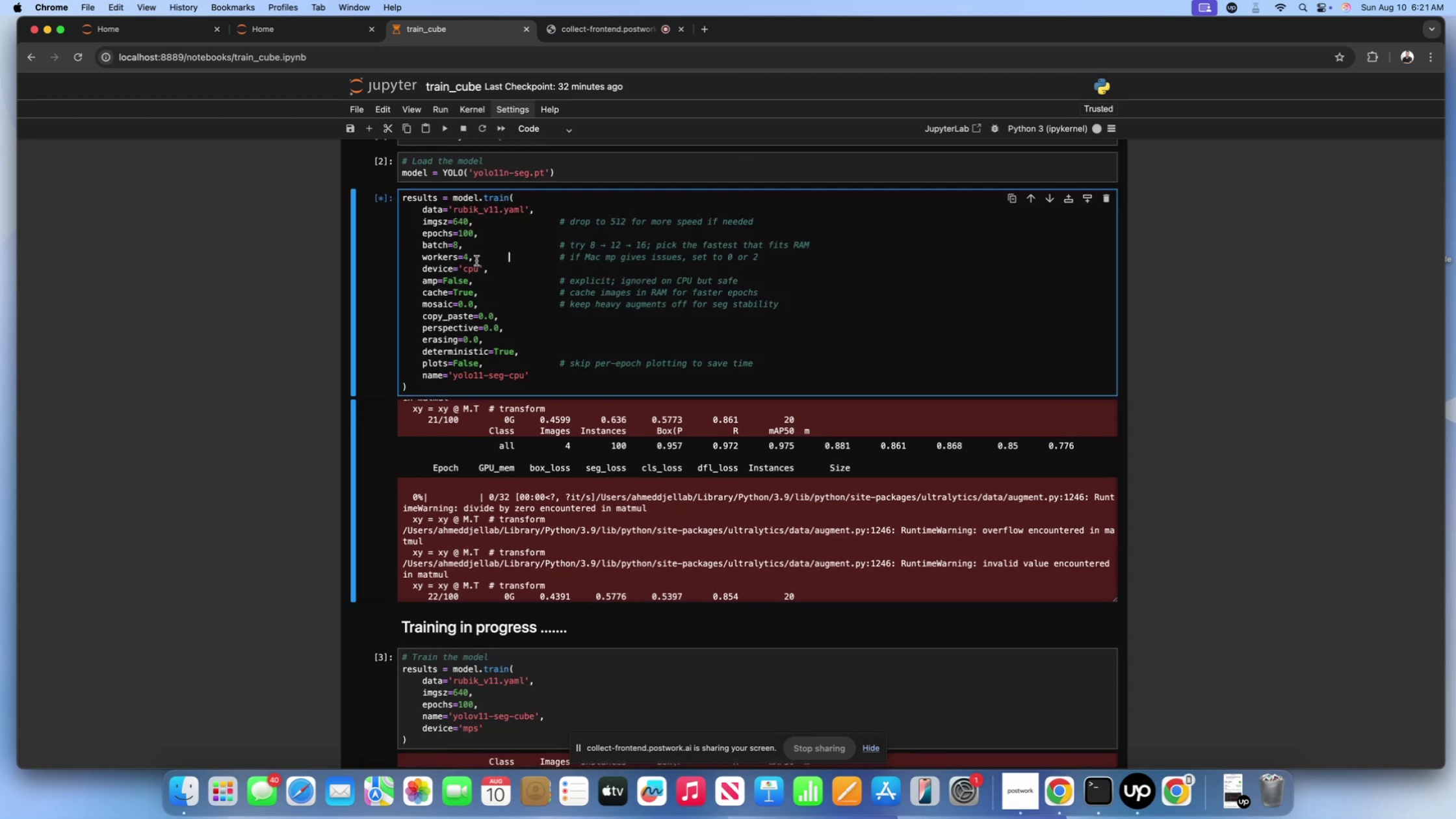 
triple_click([476, 261])
 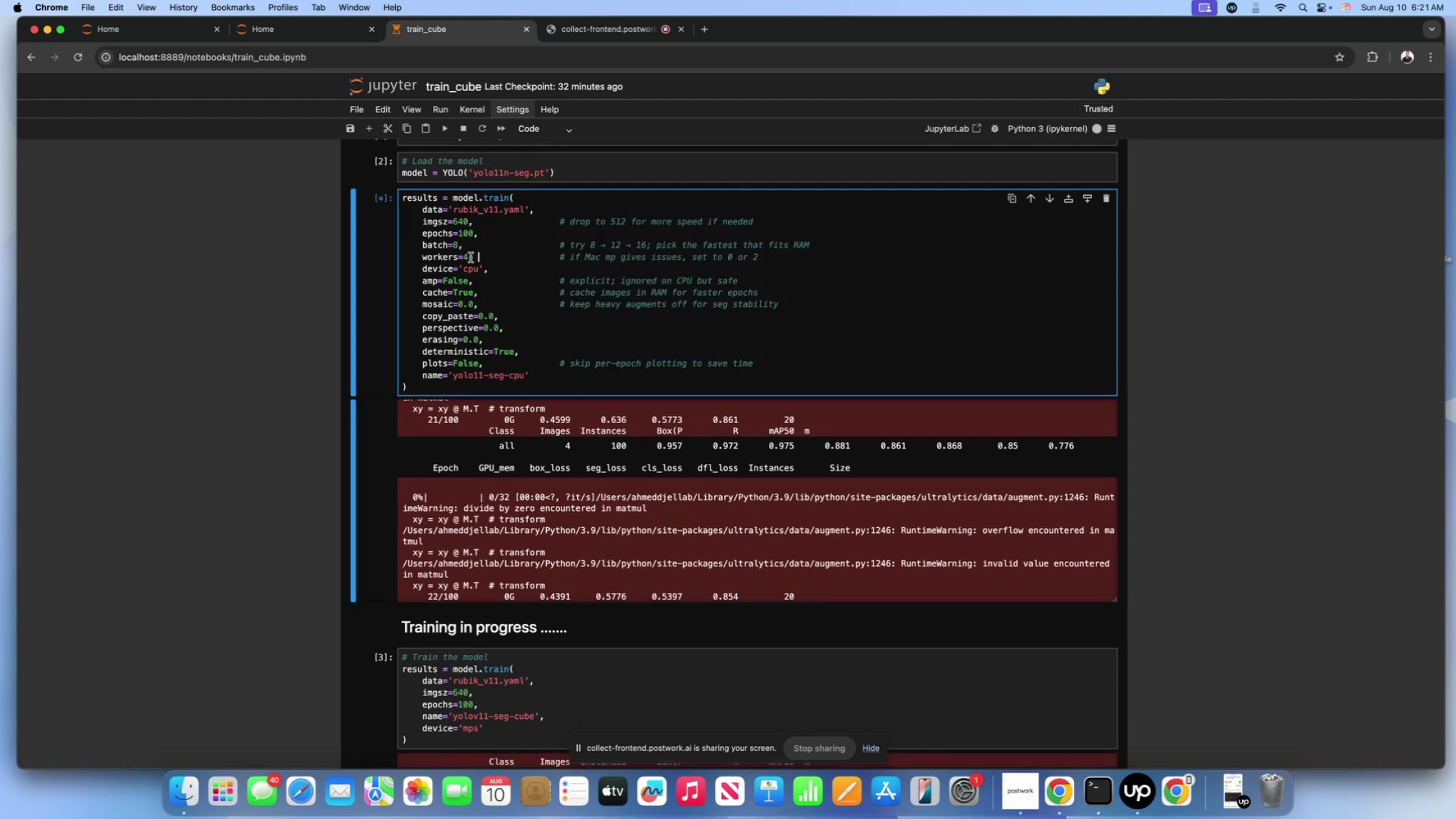 
triple_click([470, 257])
 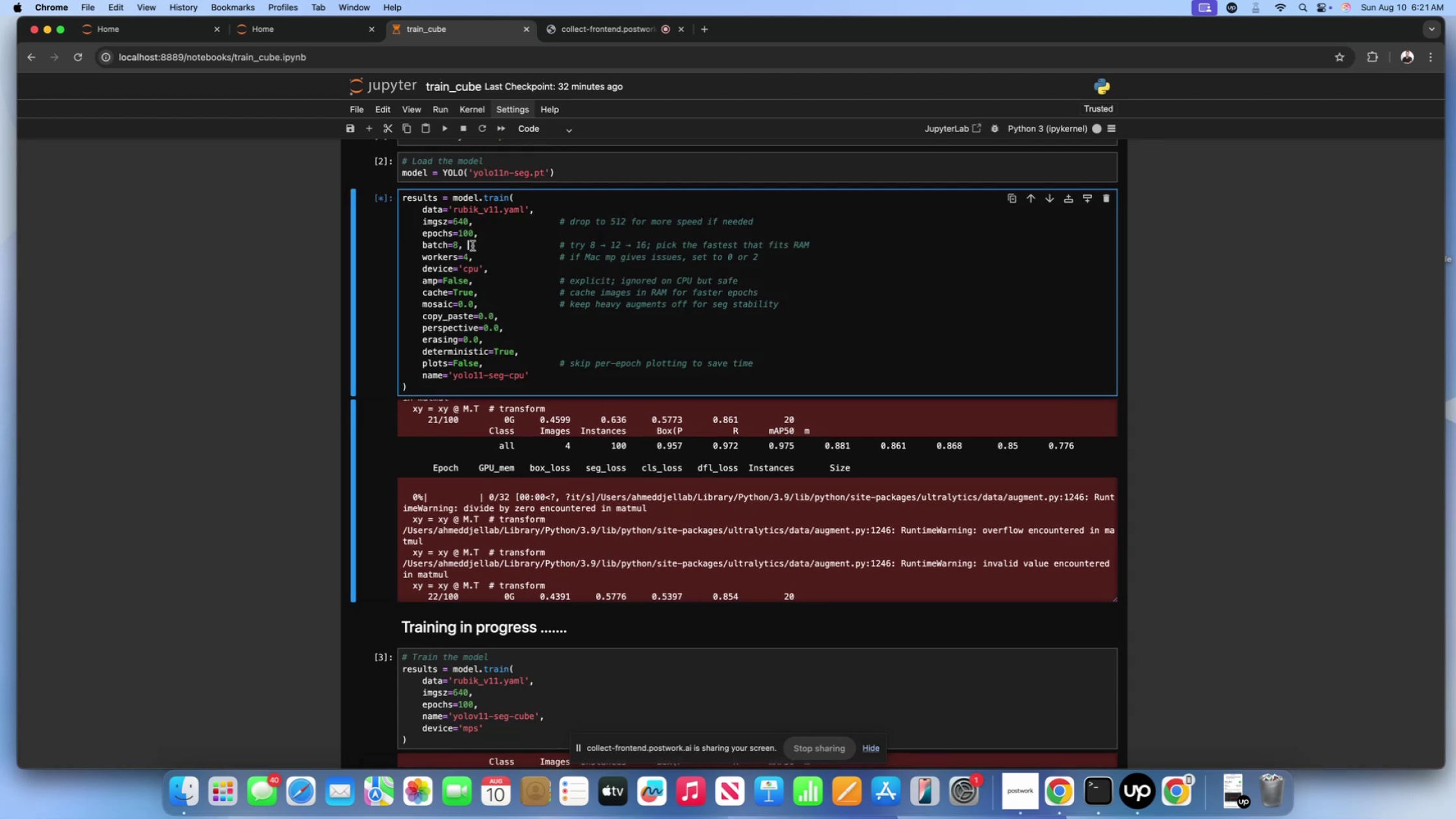 
double_click([489, 233])
 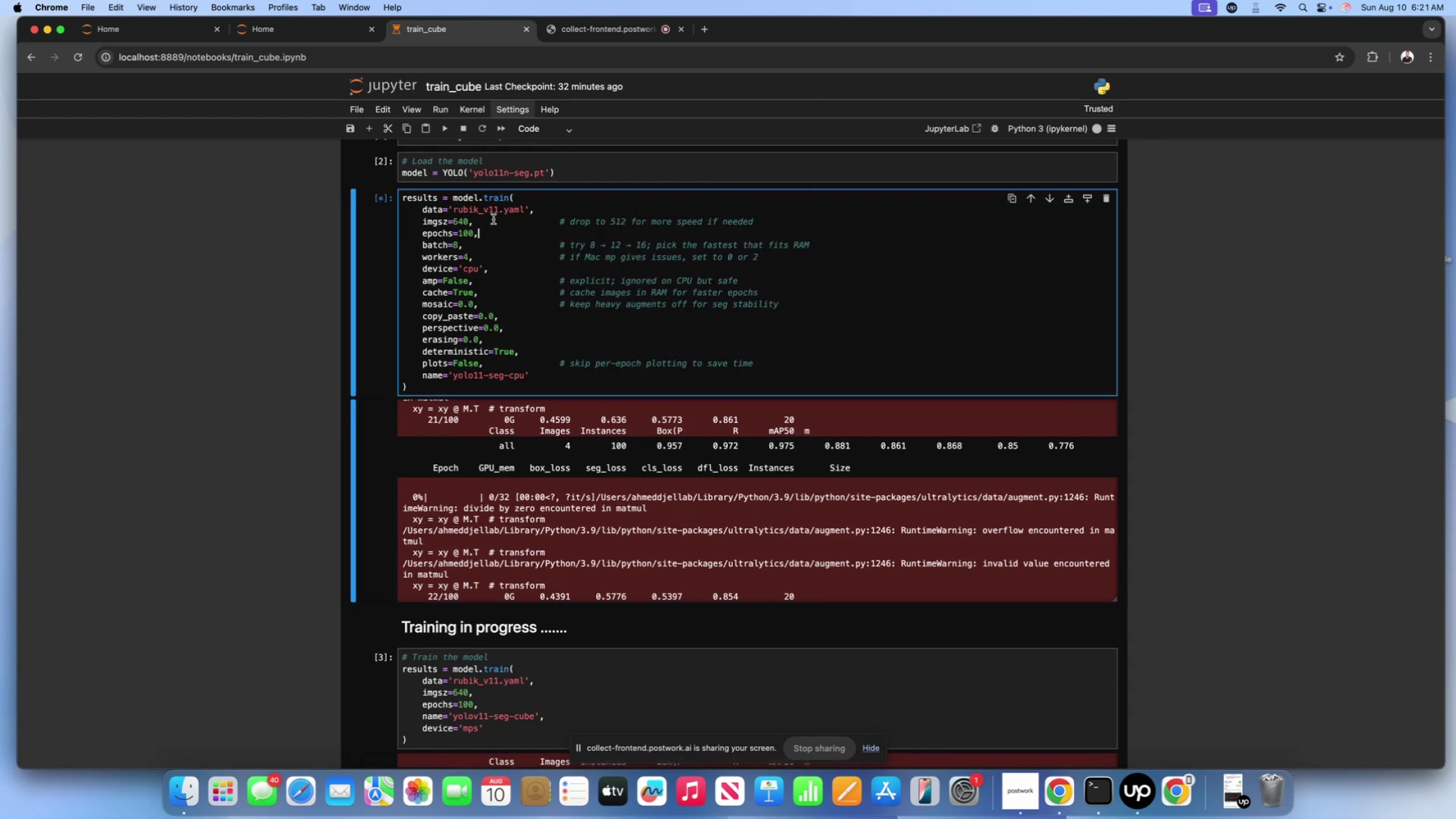 
triple_click([493, 219])
 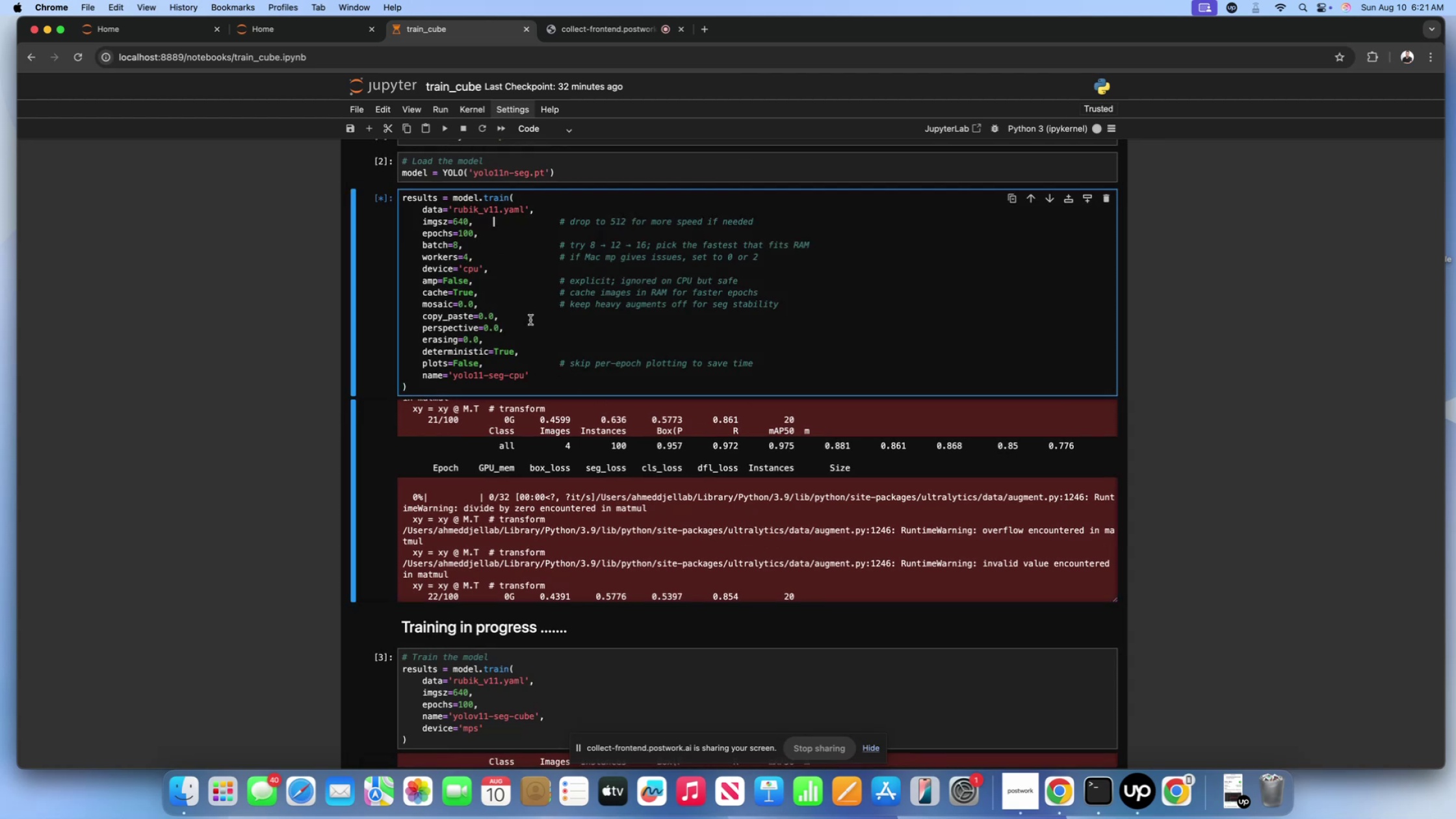 
triple_click([530, 320])
 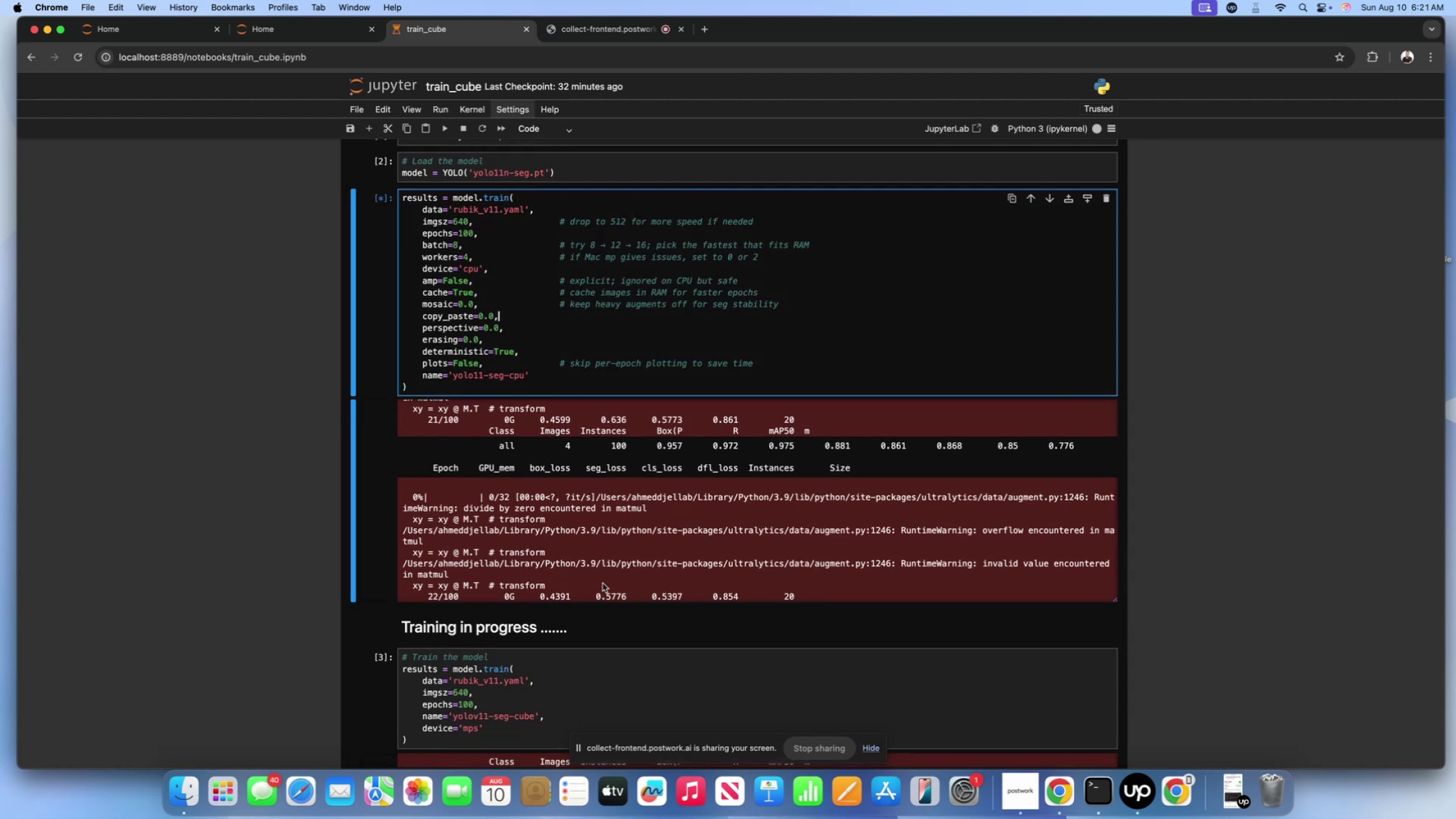 
triple_click([603, 583])
 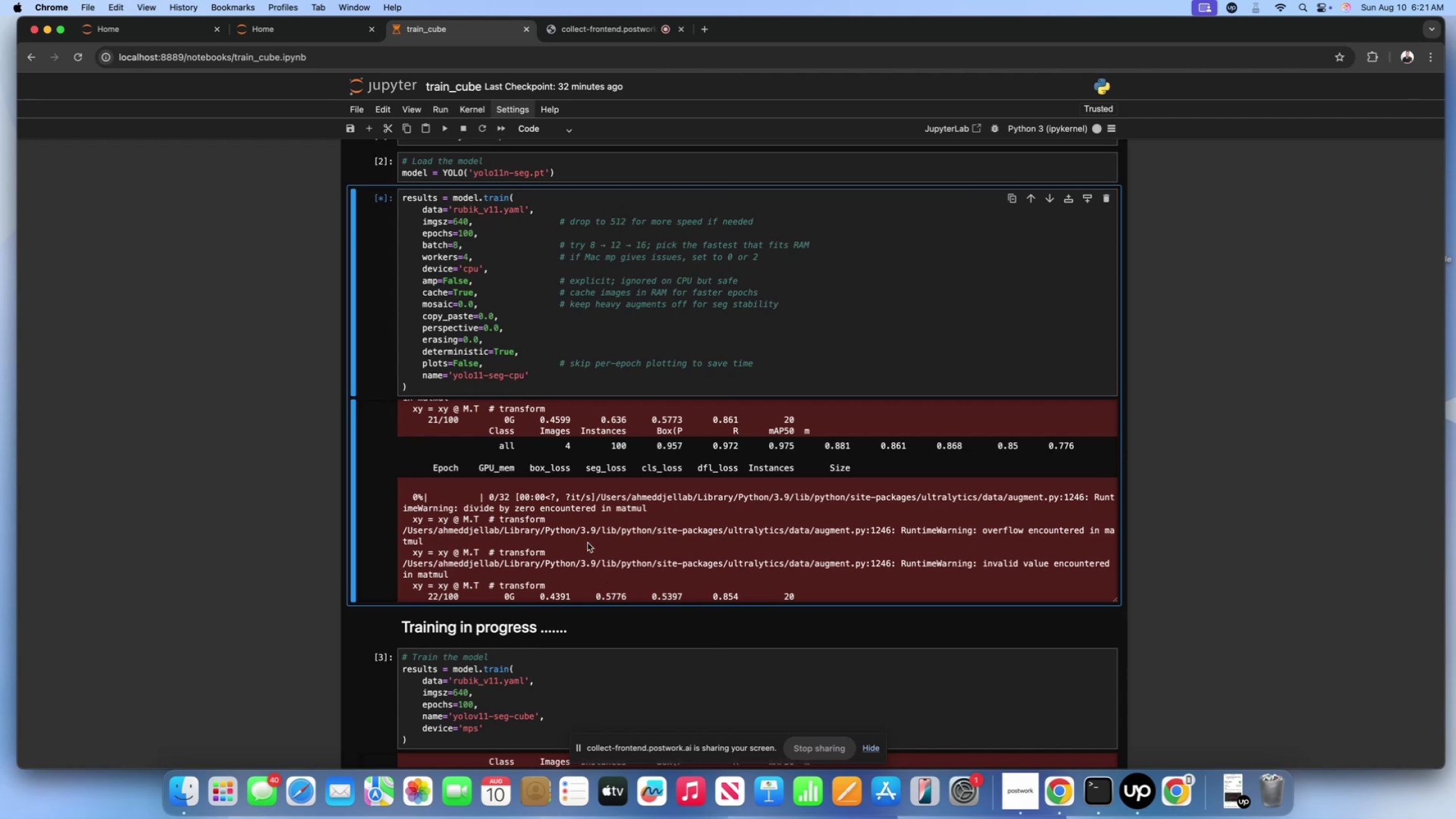 
scroll: coordinate [588, 543], scroll_direction: down, amount: 37.0
 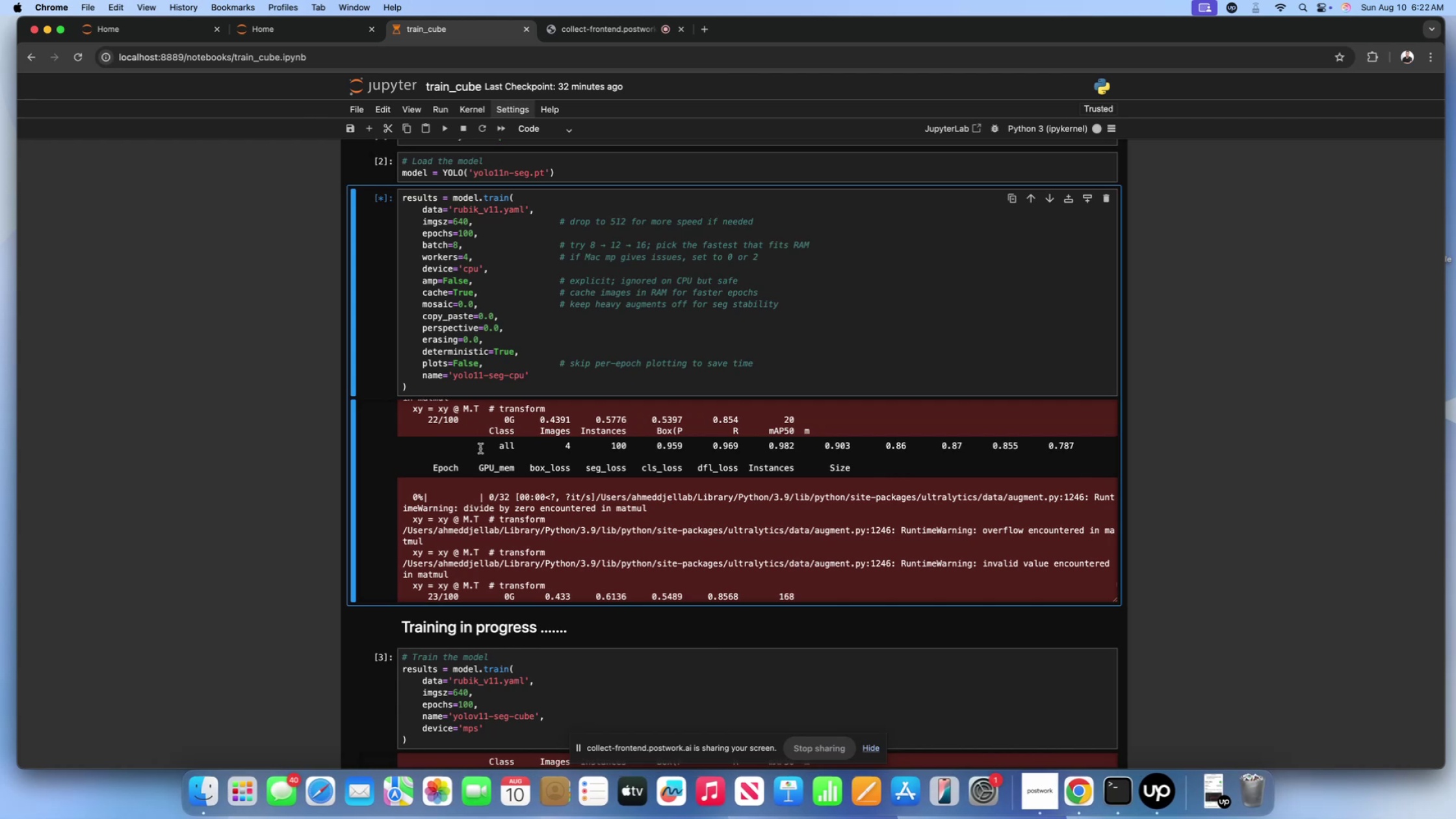 
wait(21.96)
 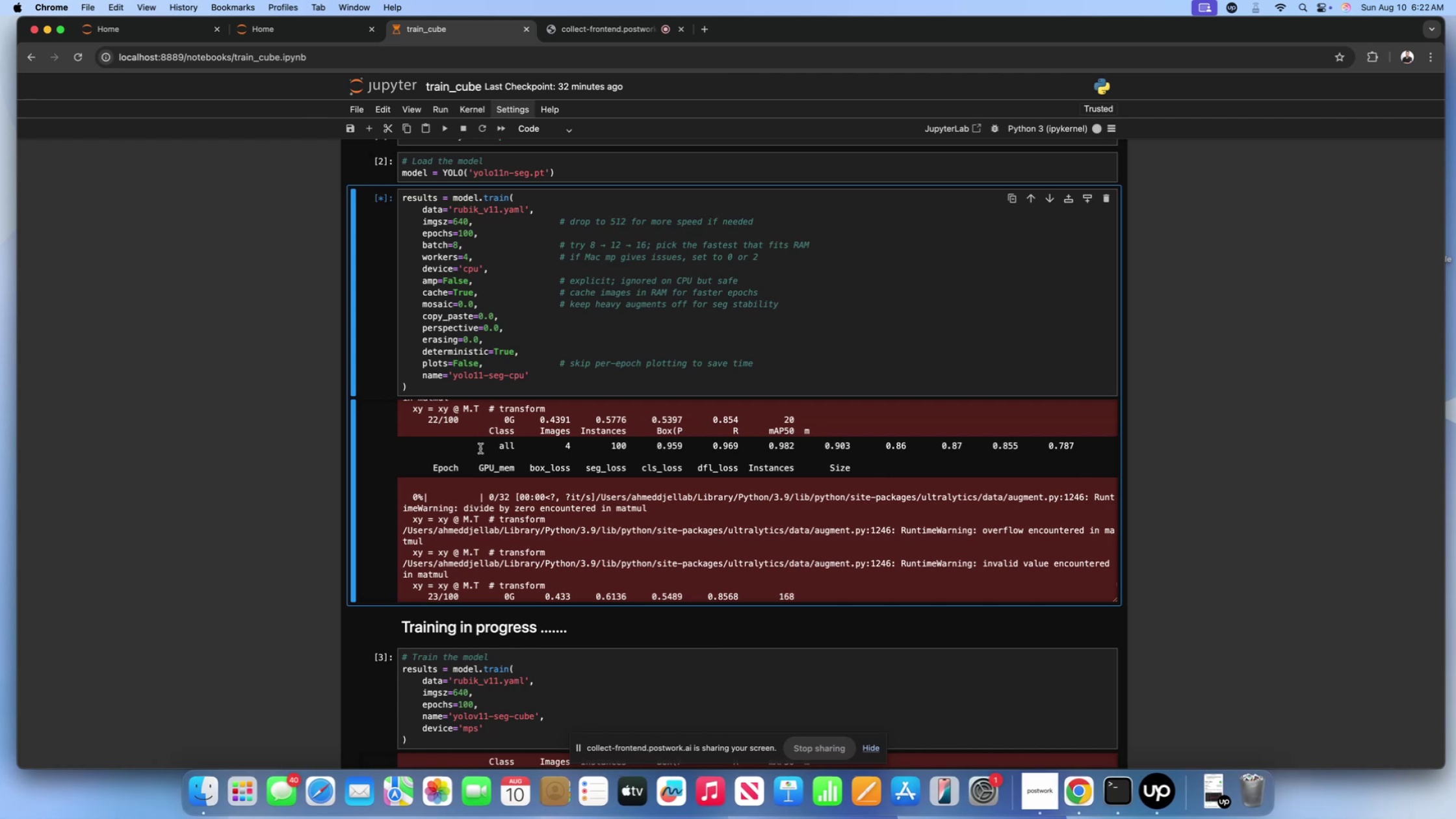 
scroll: coordinate [285, 490], scroll_direction: down, amount: 5.0
 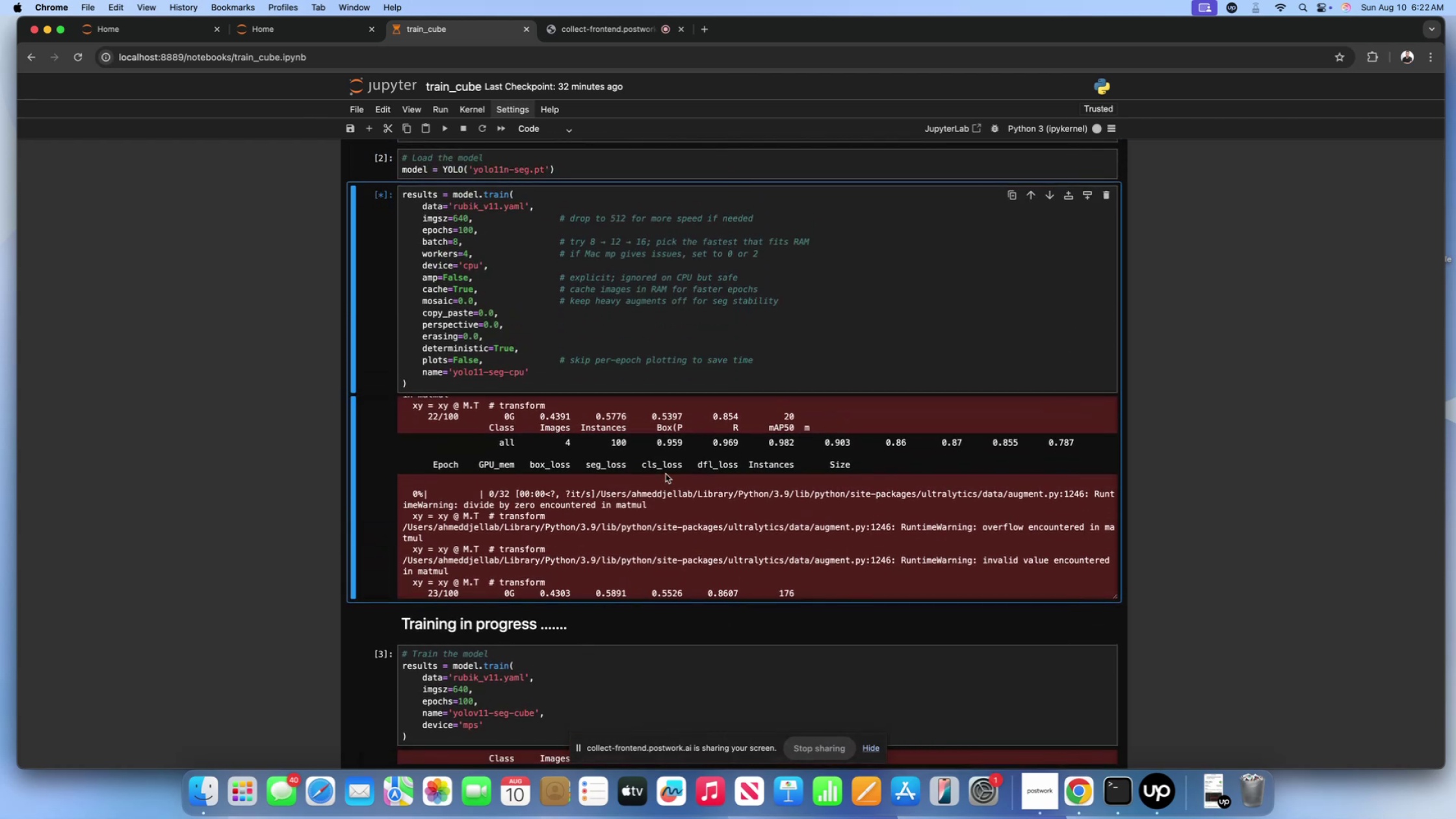 
double_click([649, 387])
 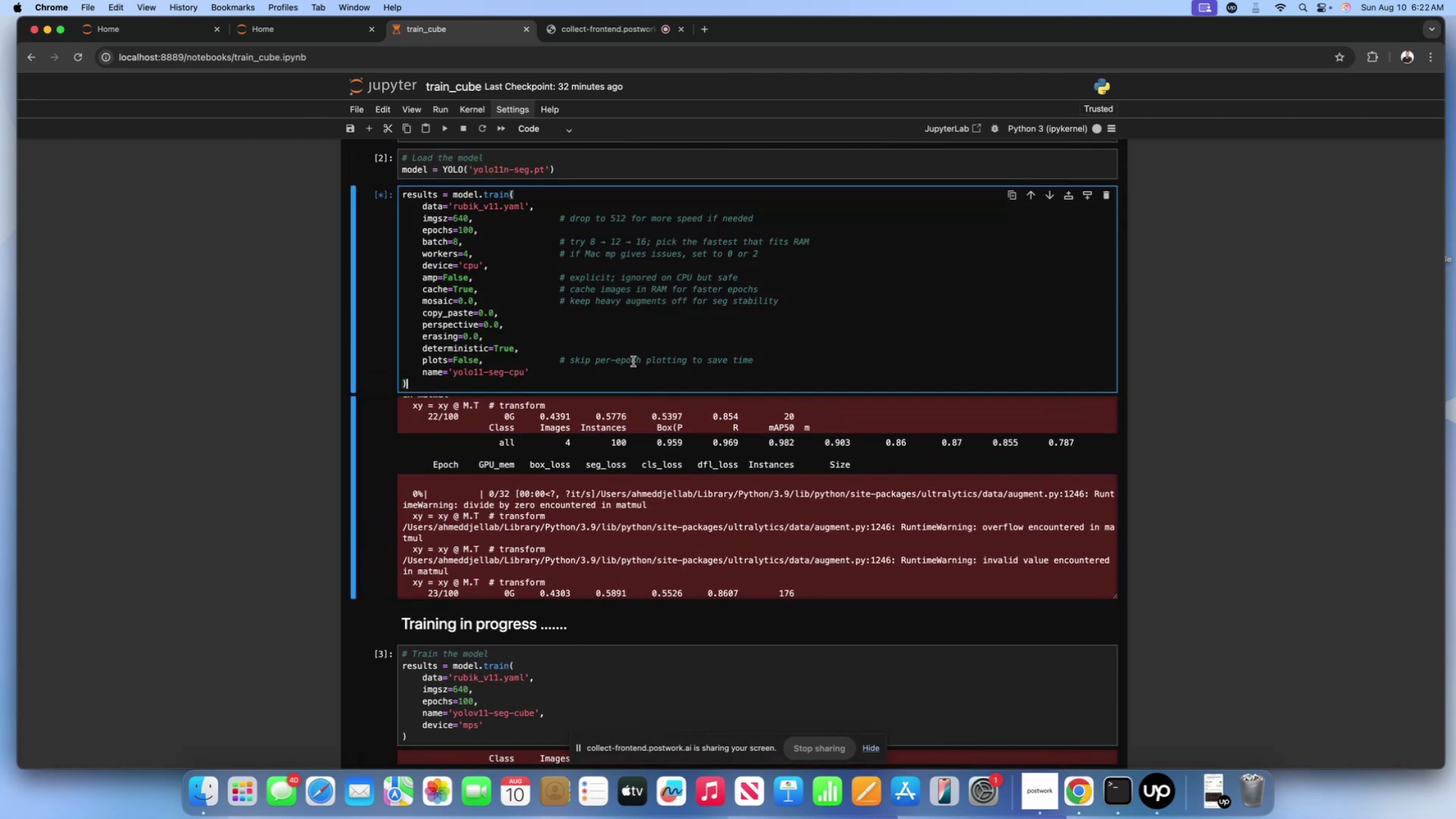 
triple_click([633, 361])
 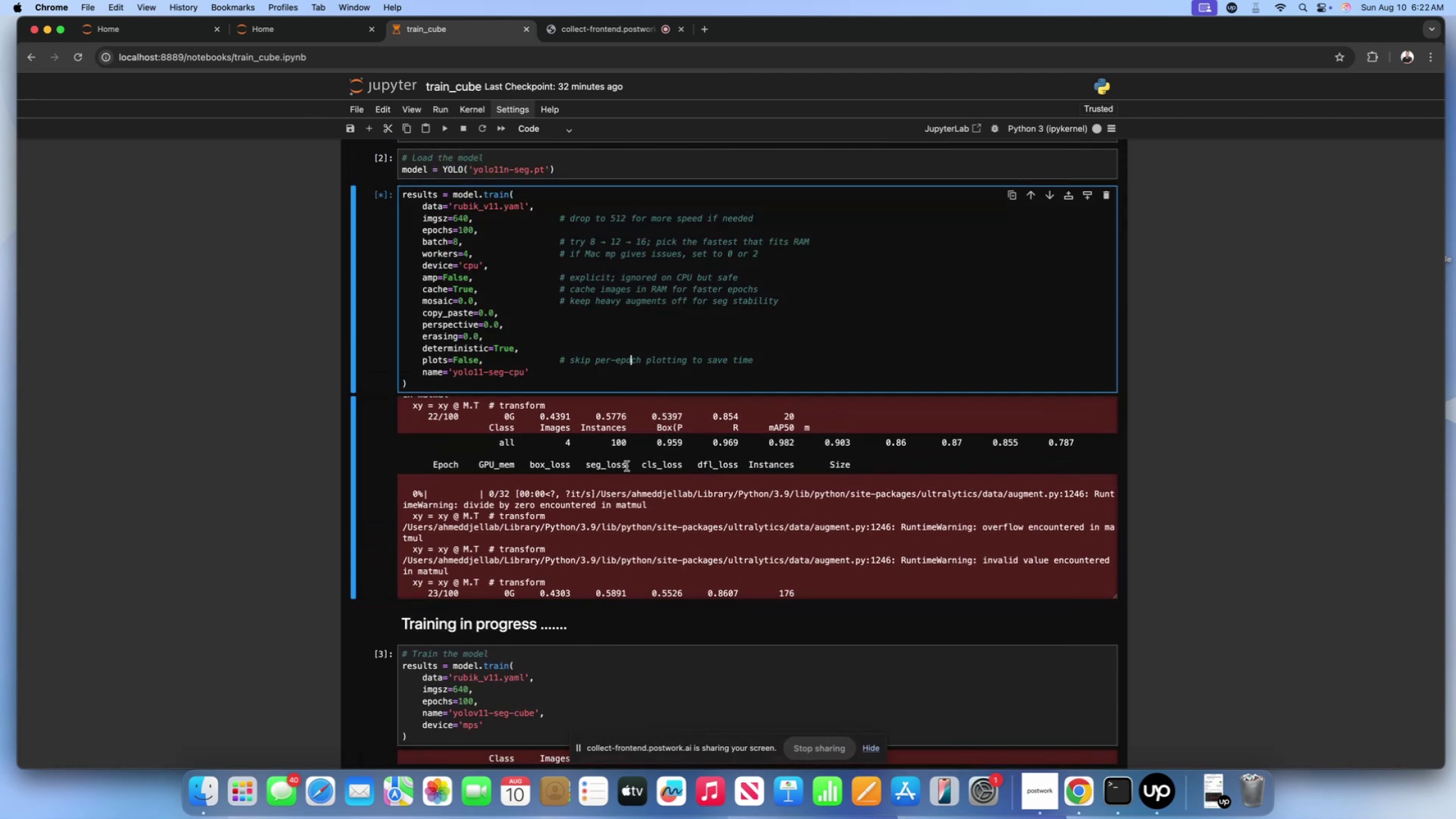 
left_click([627, 466])
 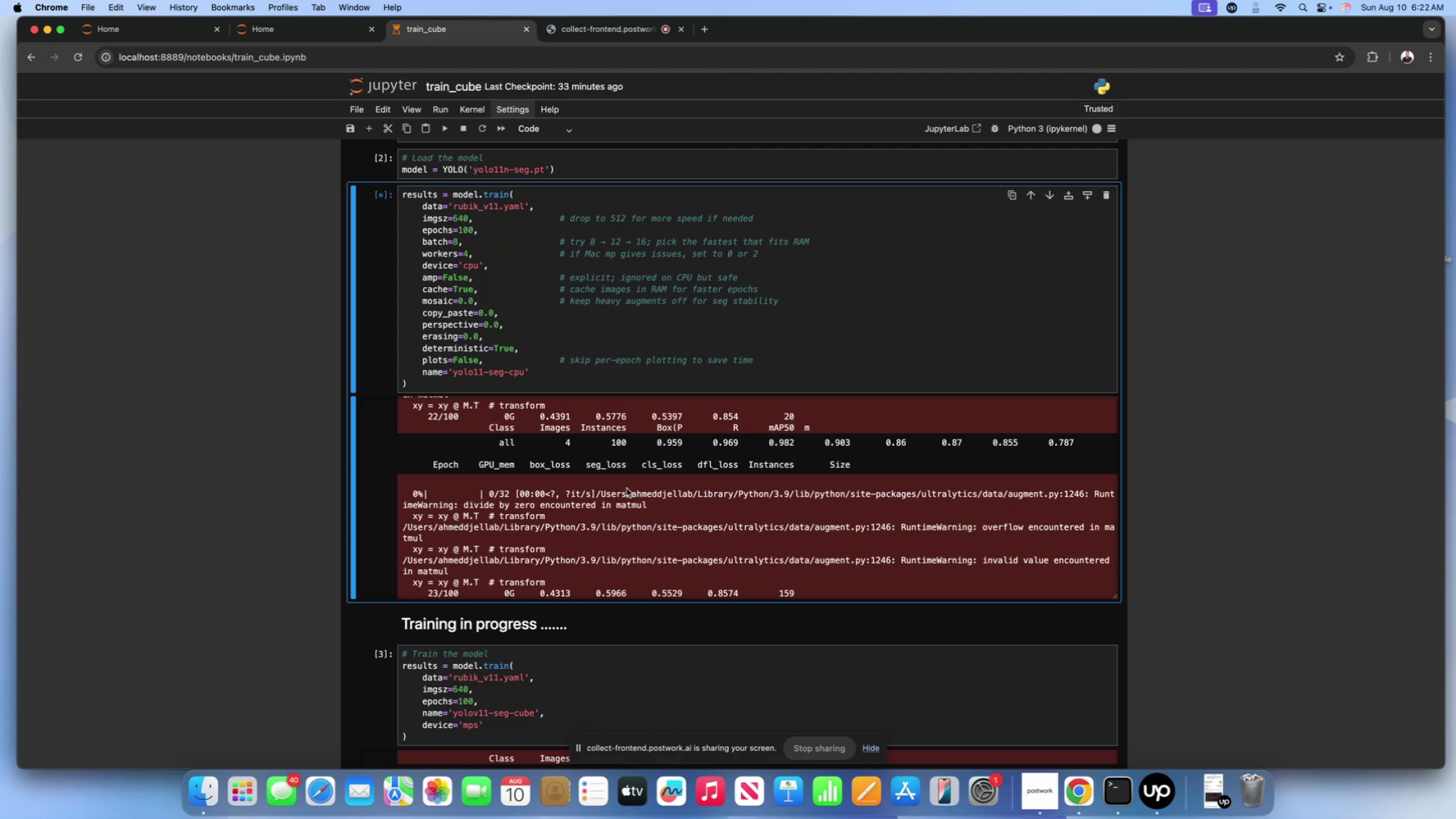 
wait(18.21)
 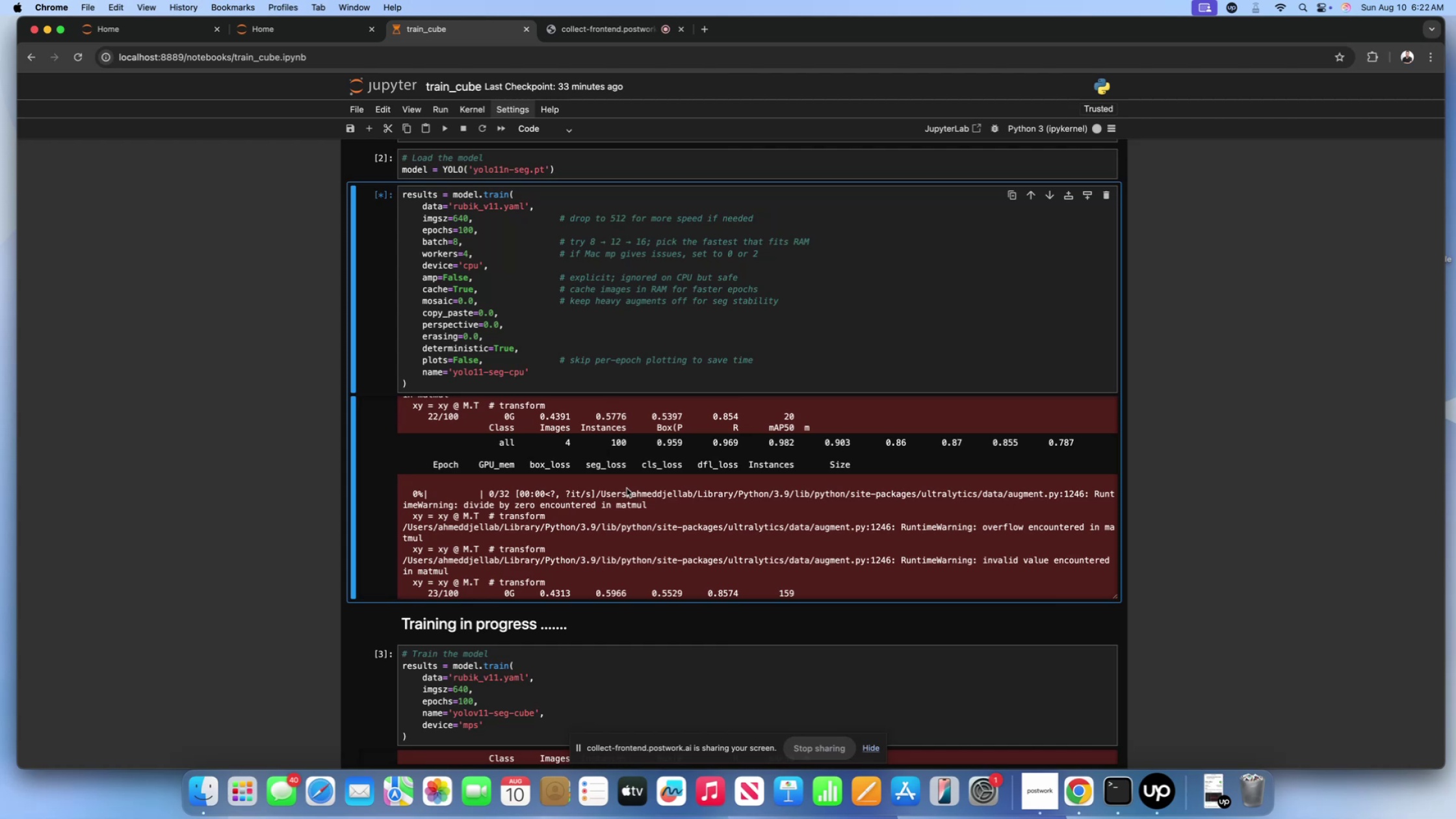 
double_click([559, 365])
 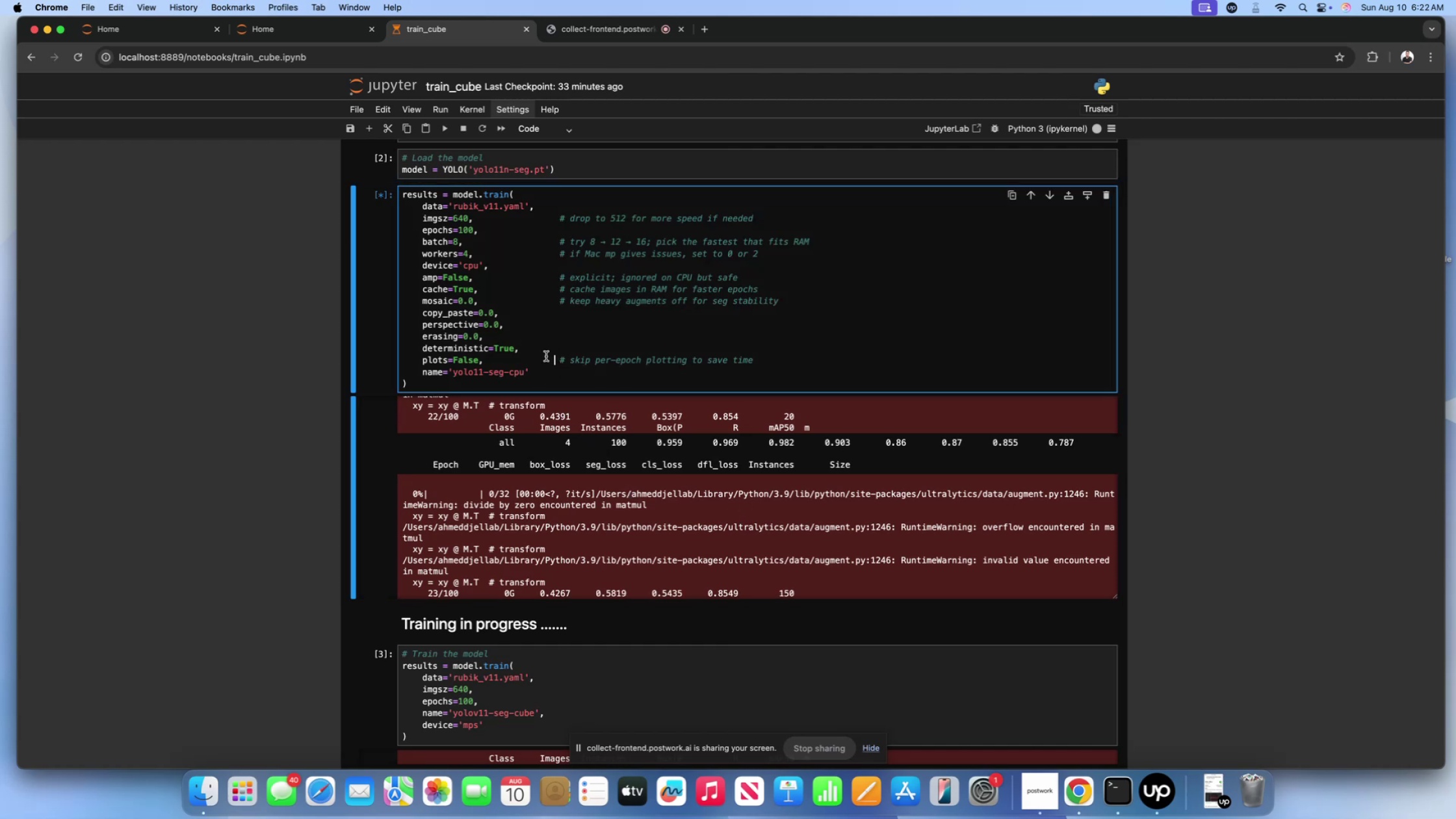 
double_click([529, 357])
 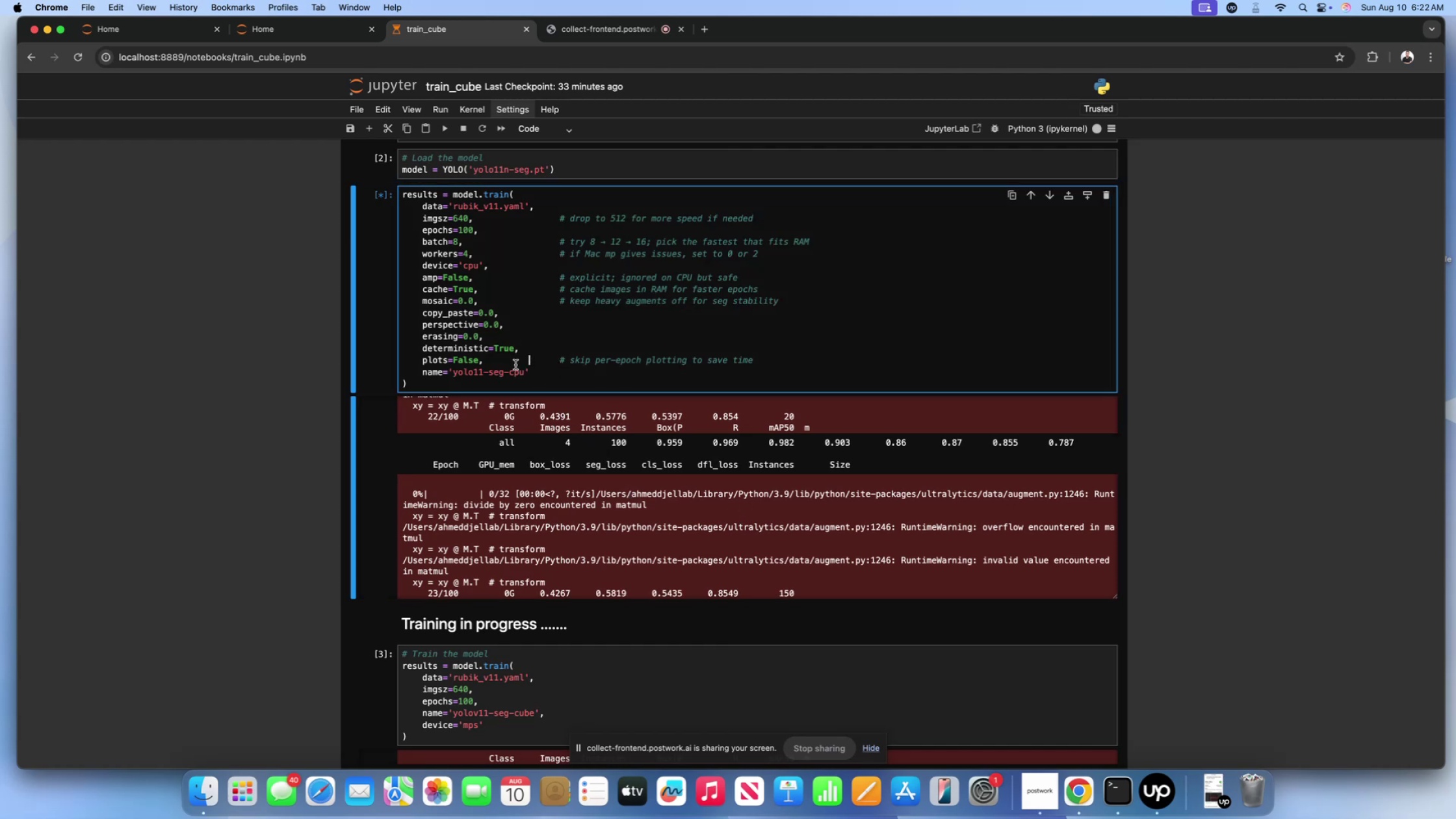 
triple_click([515, 365])
 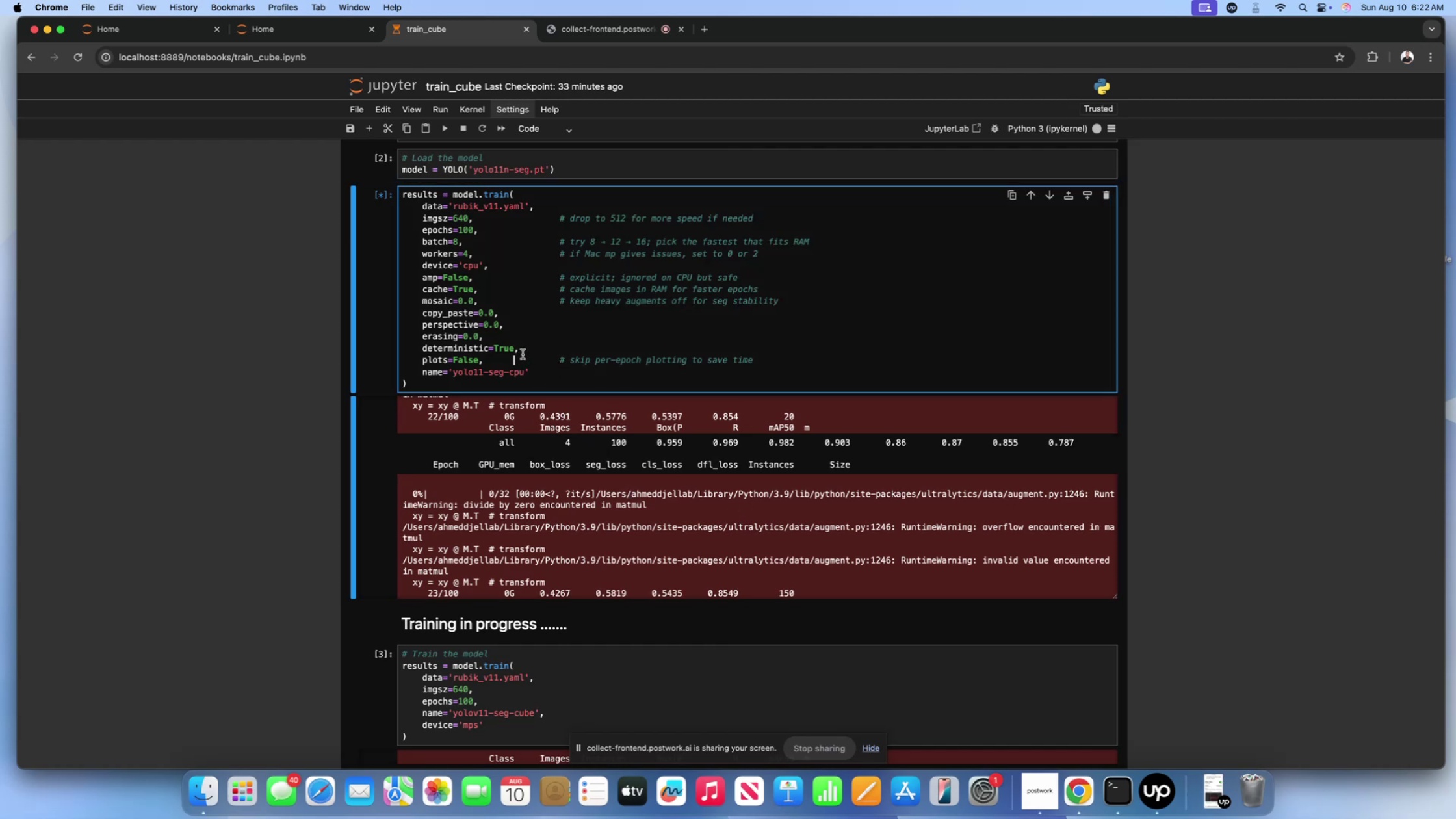 
triple_click([523, 354])
 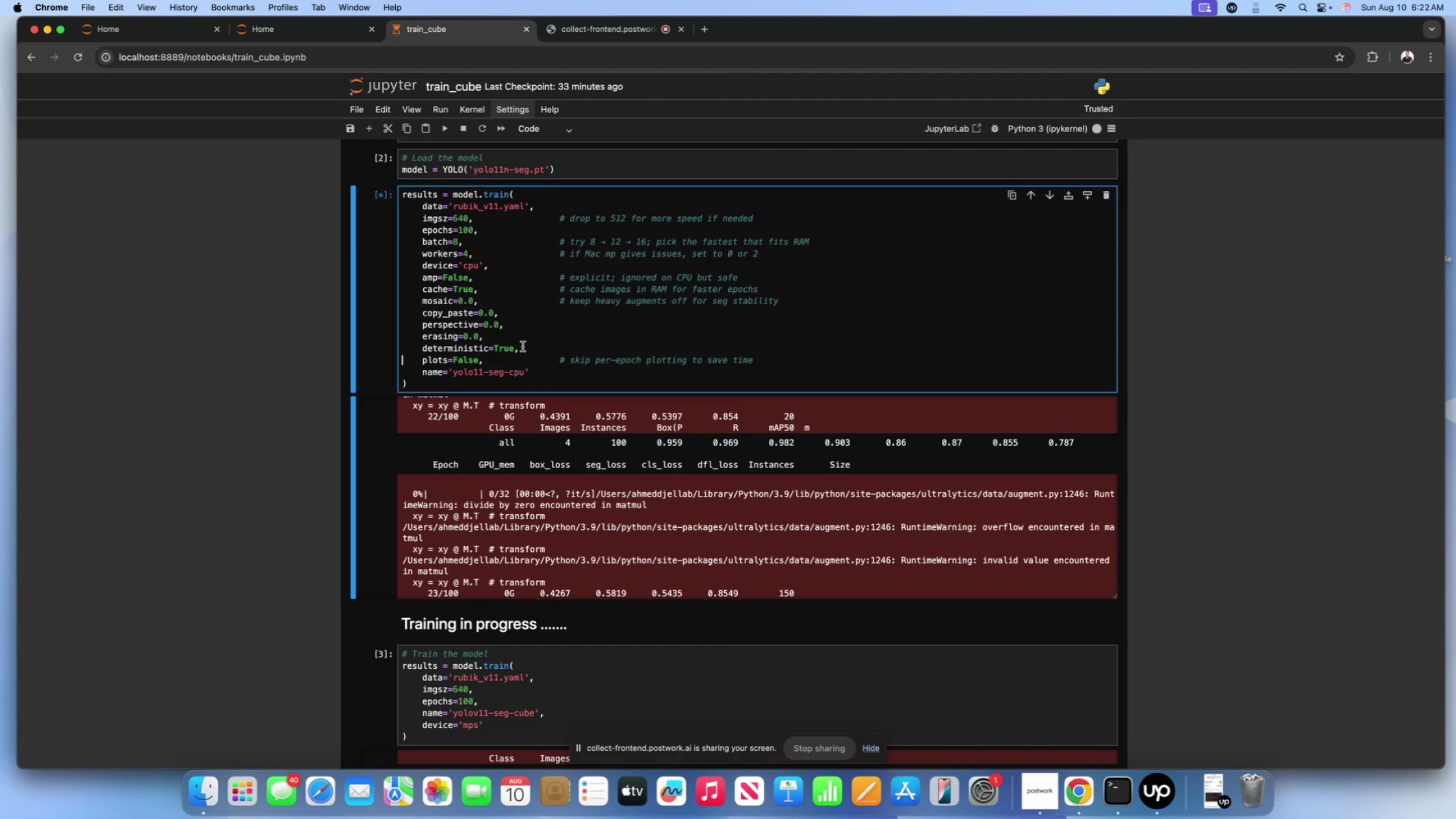 
triple_click([523, 346])
 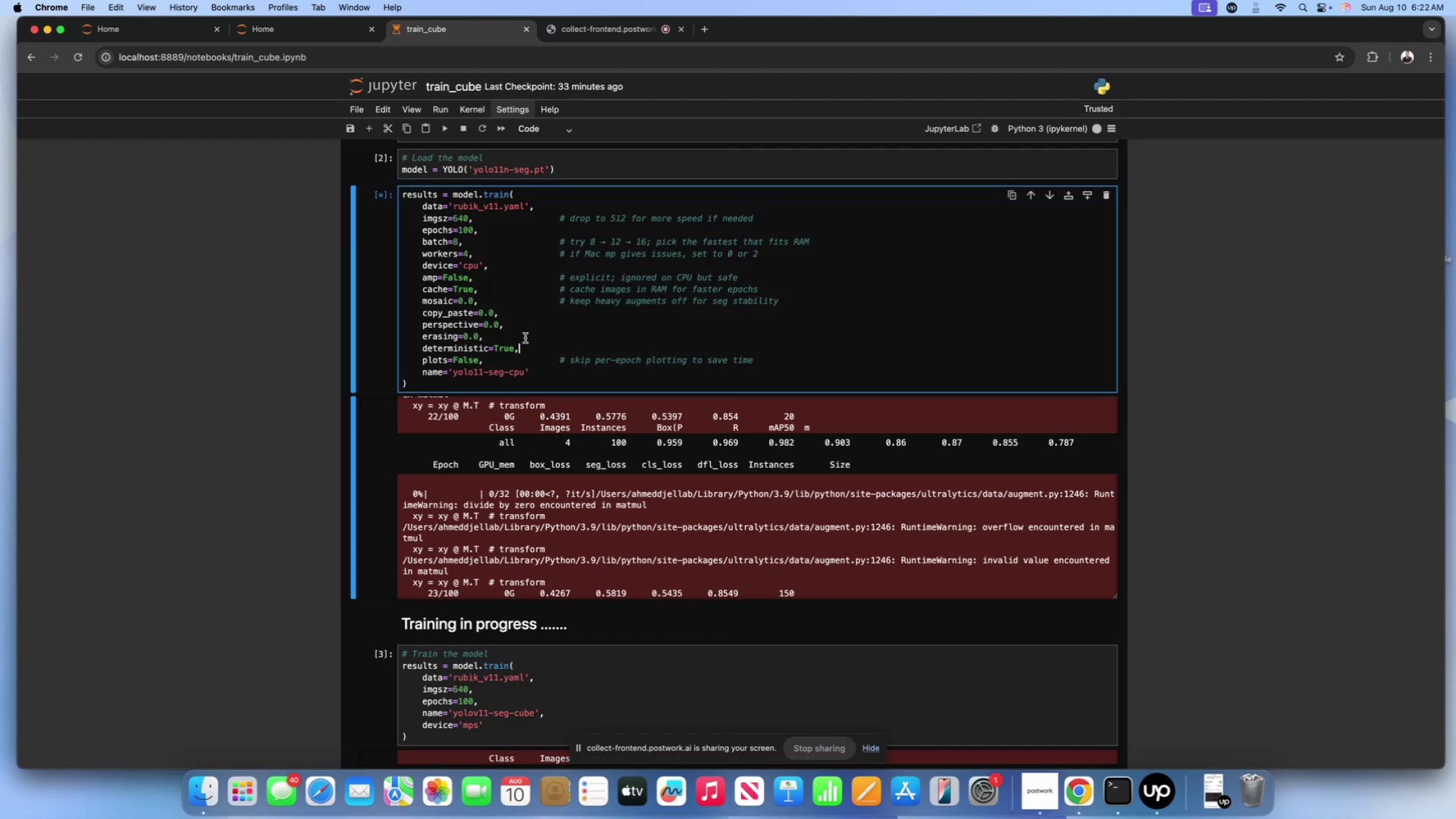 
triple_click([526, 337])
 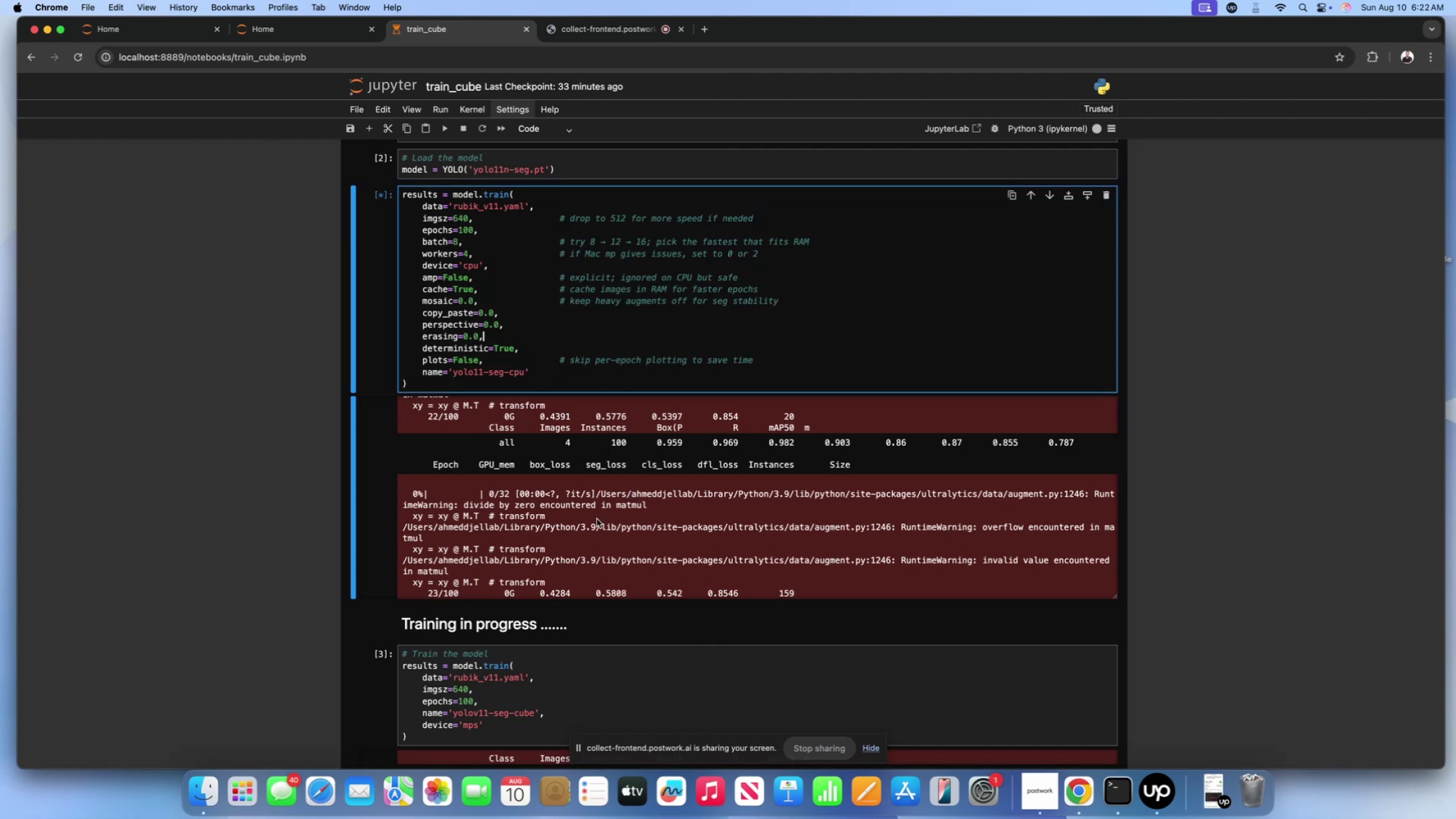 
left_click([597, 519])
 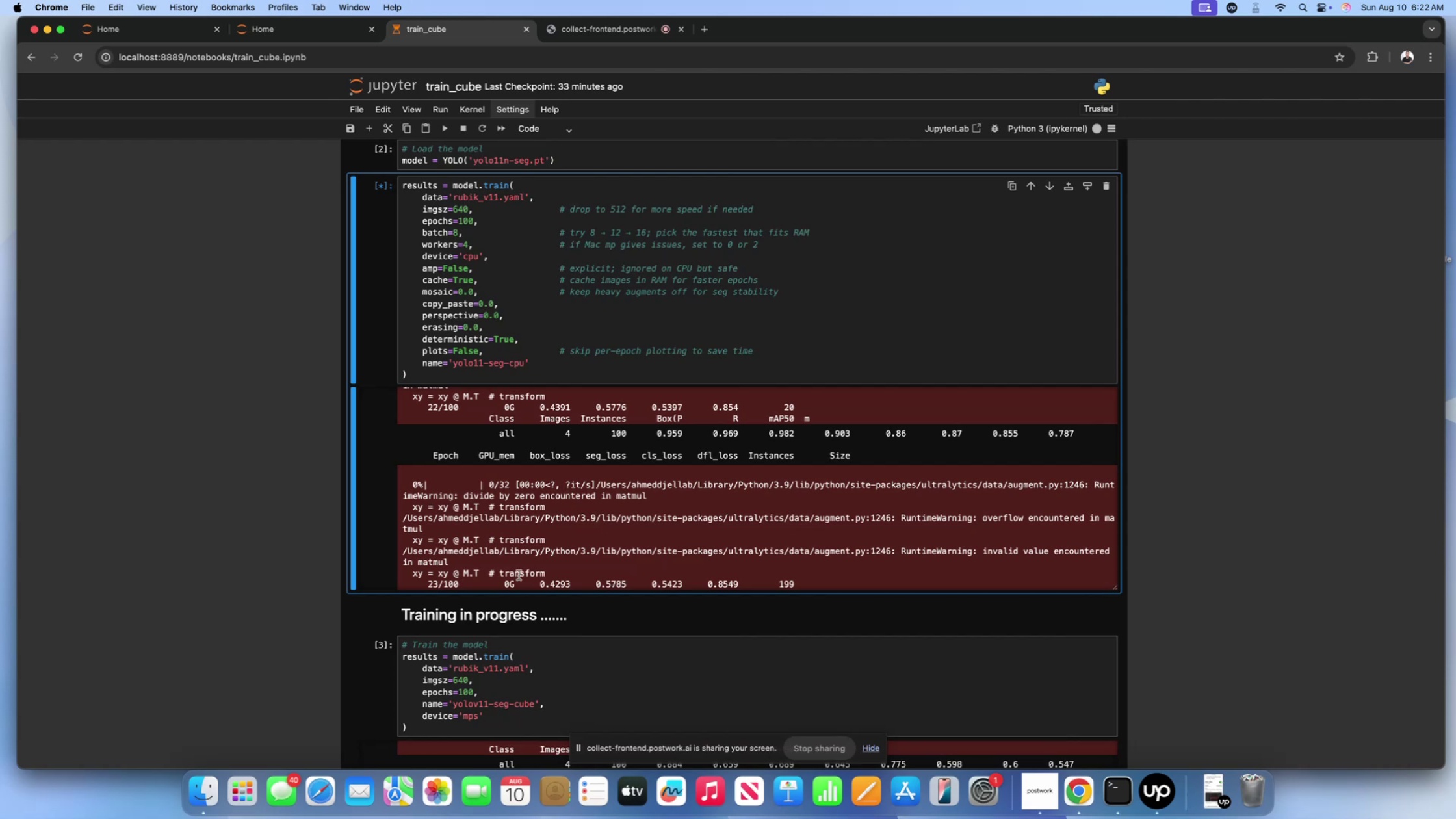 
left_click([472, 625])
 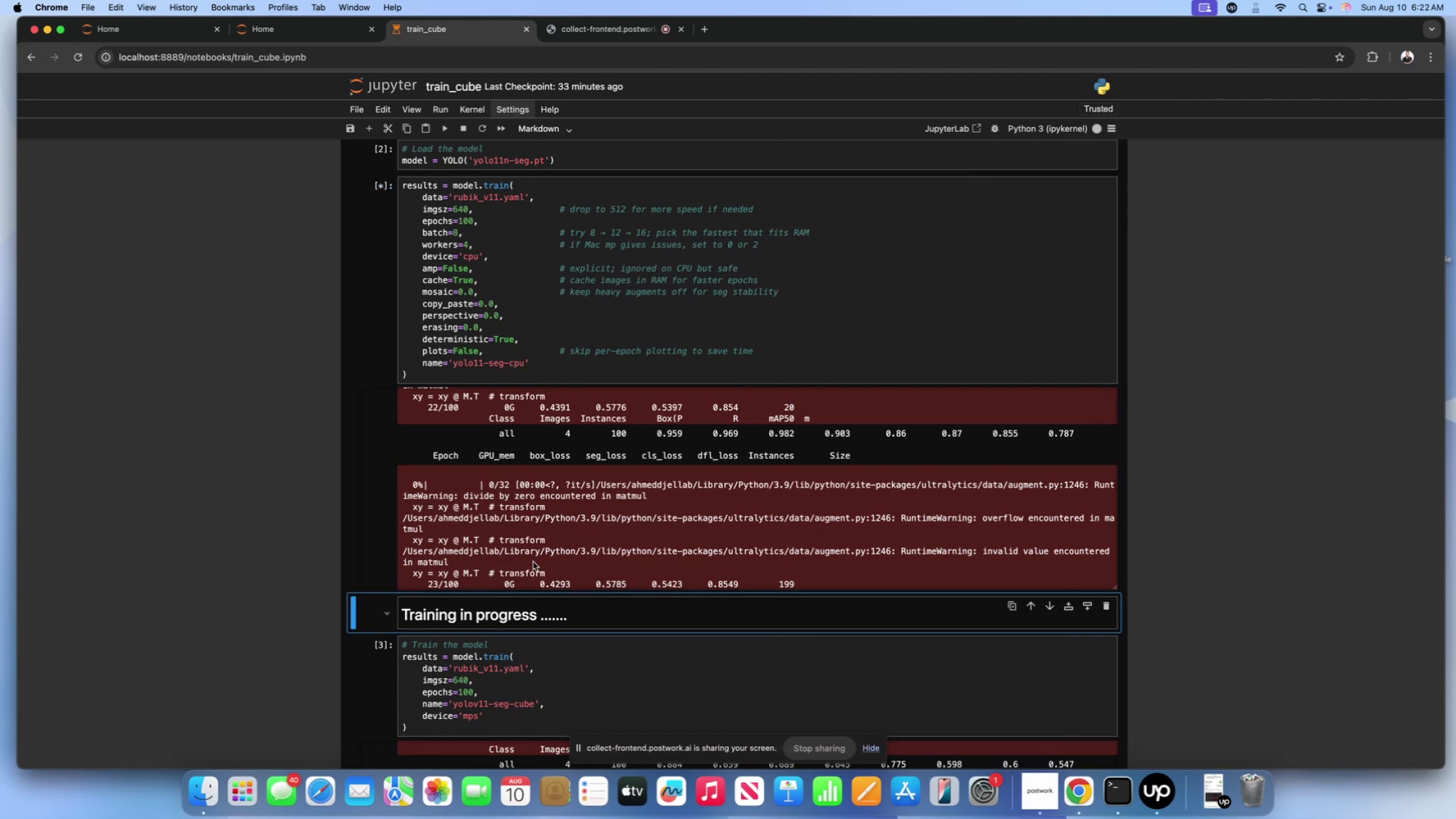 
left_click([533, 562])
 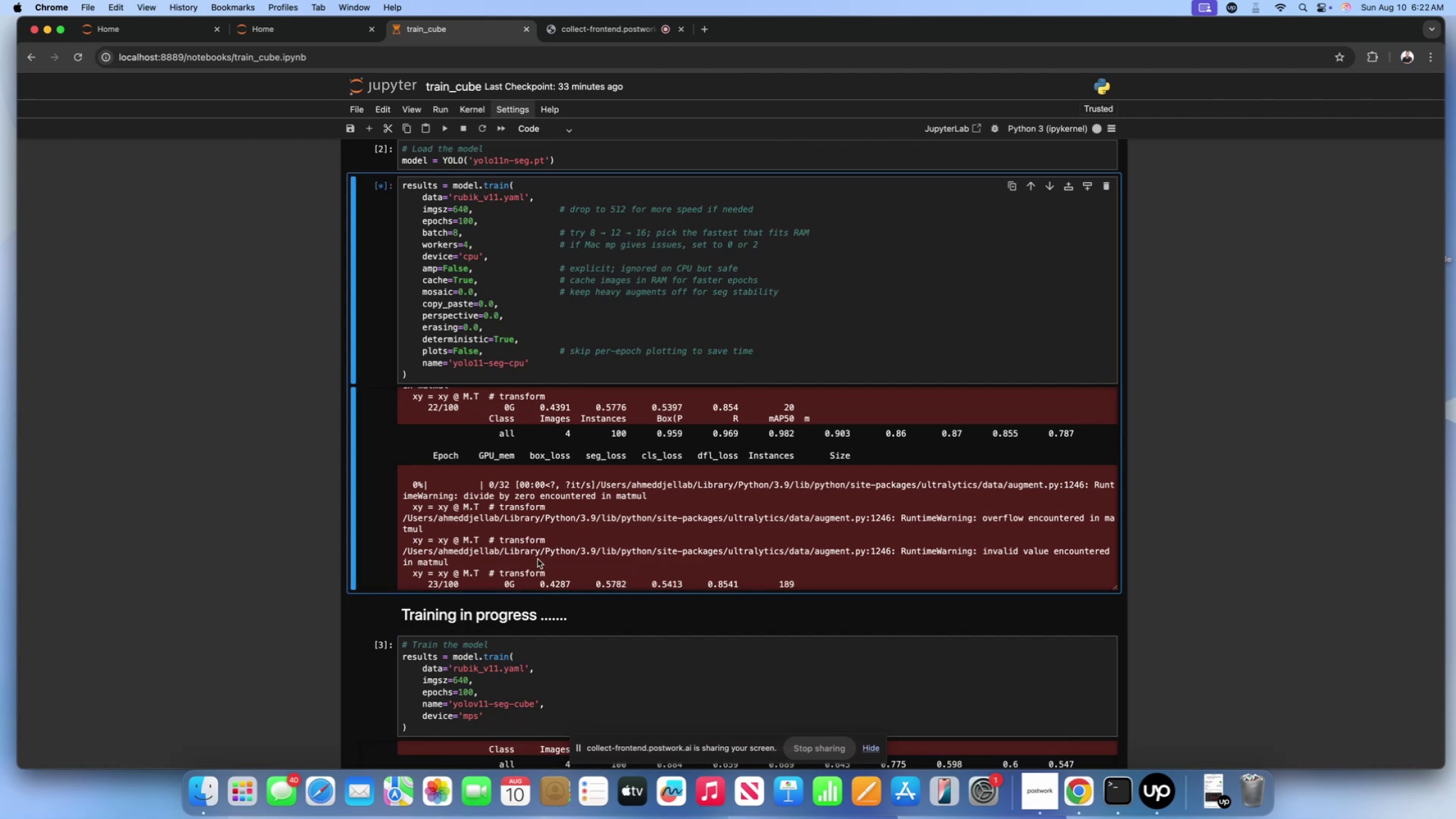 
scroll: coordinate [540, 558], scroll_direction: down, amount: 4.0
 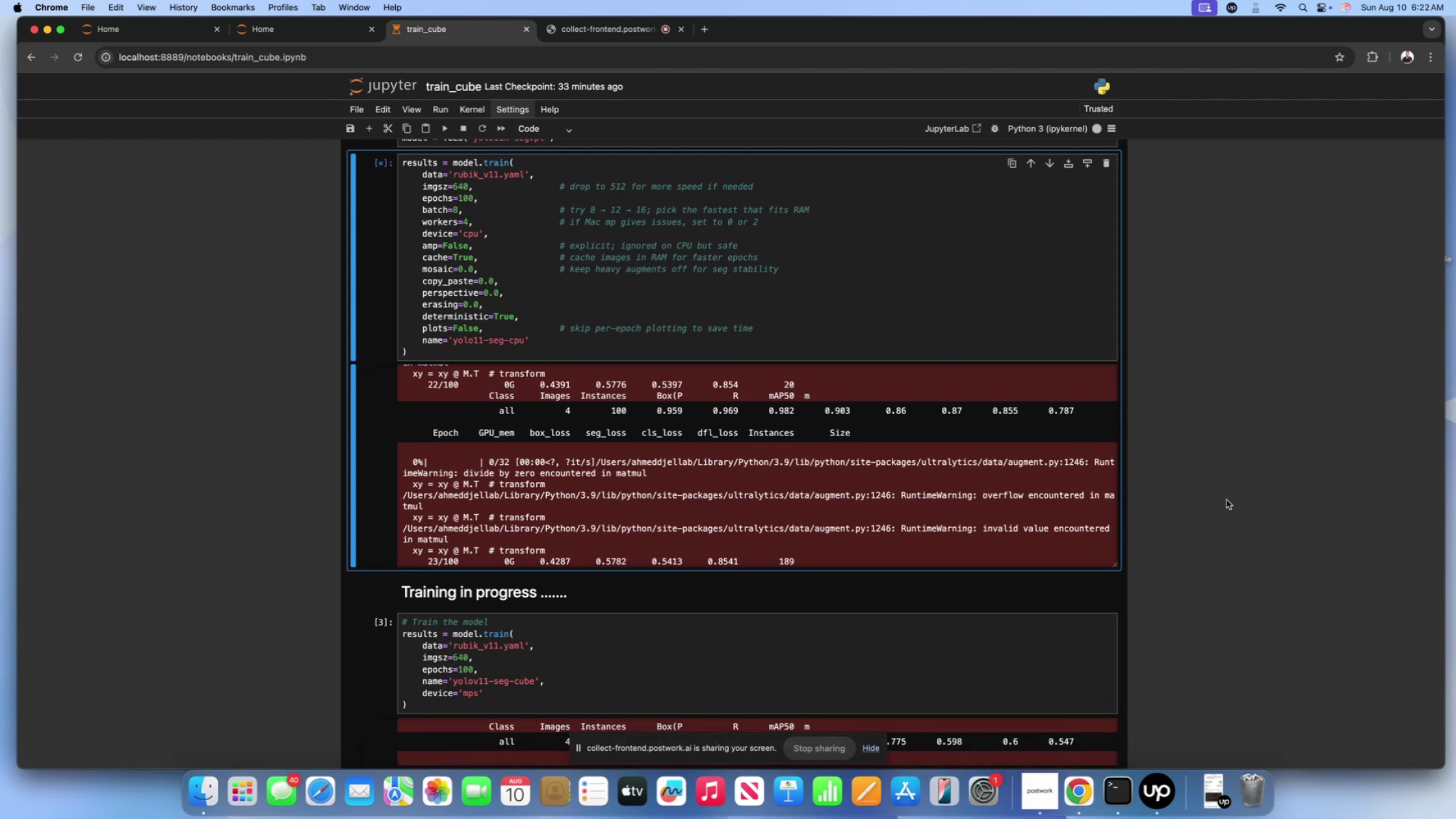 
scroll: coordinate [1227, 500], scroll_direction: up, amount: 1.0
 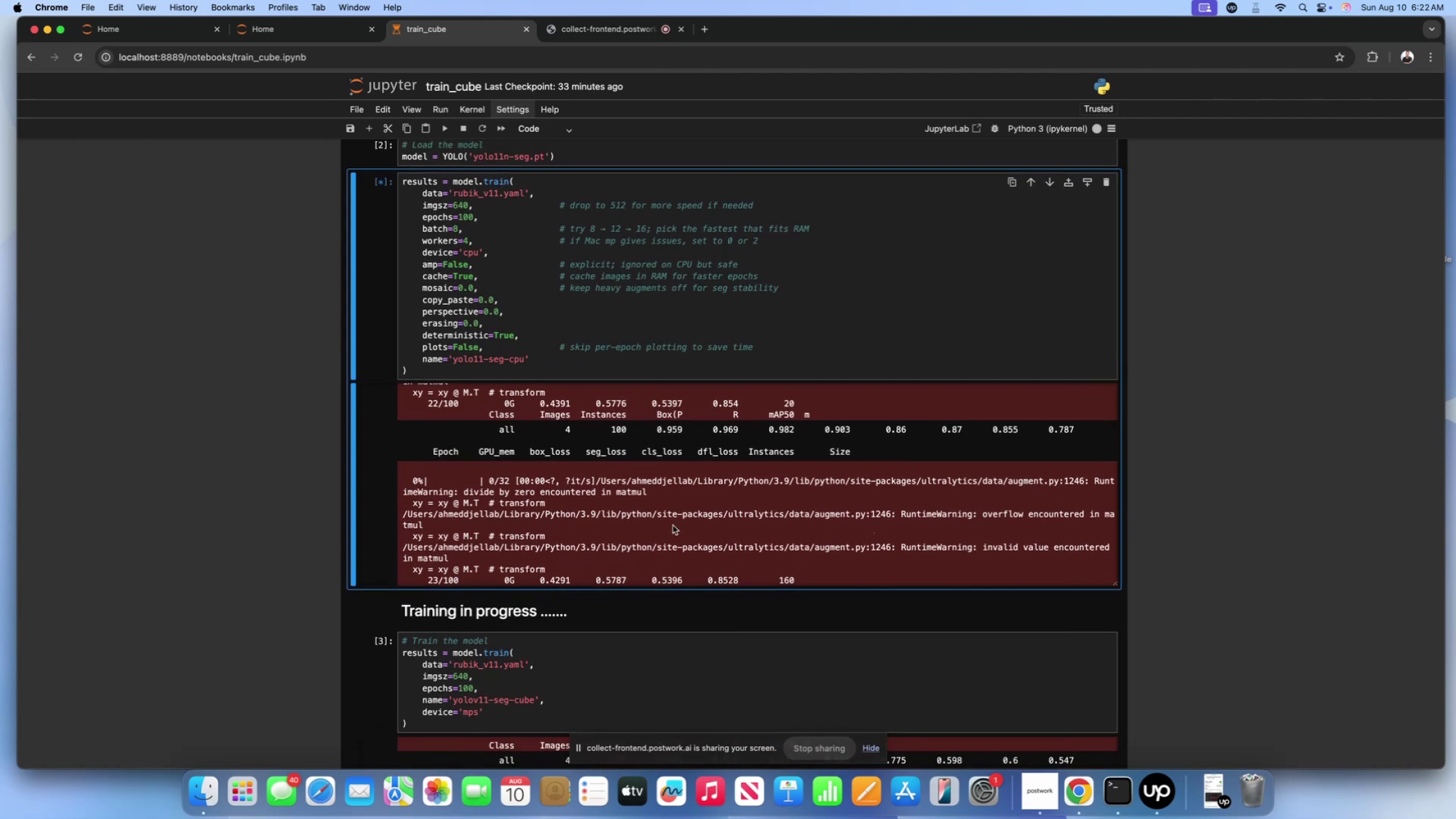 
wait(8.69)
 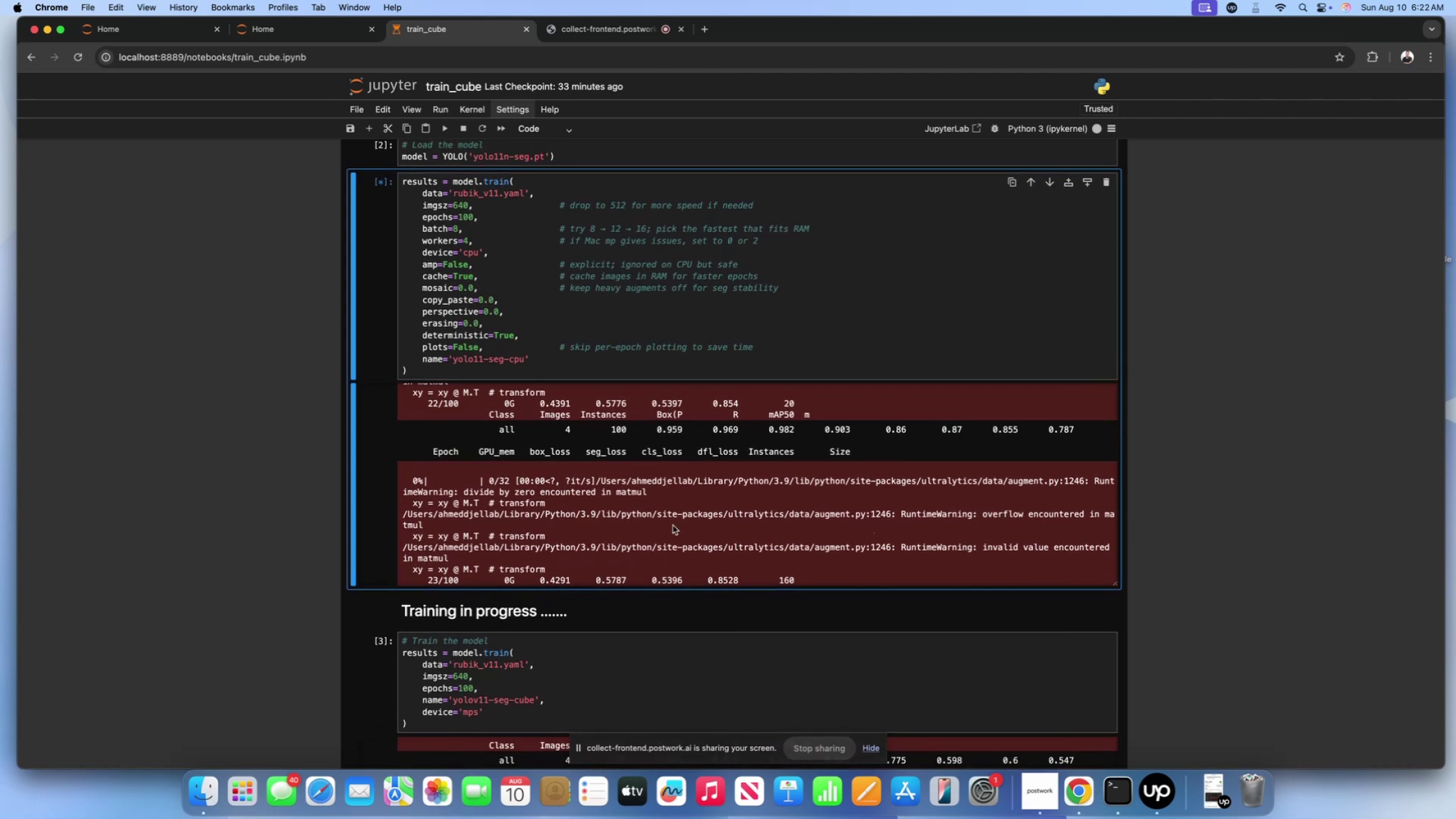 
double_click([589, 517])
 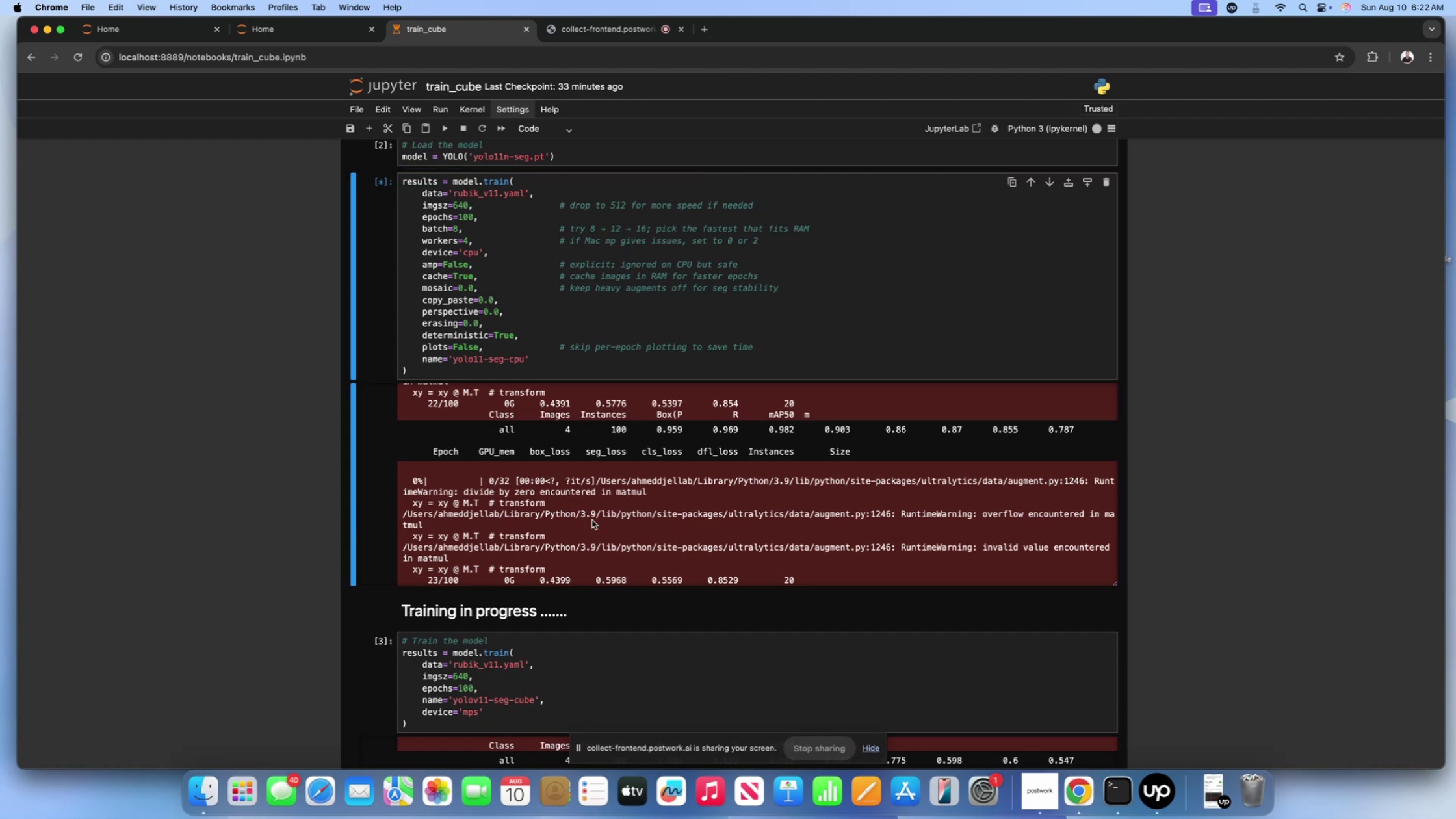 
left_click([597, 523])
 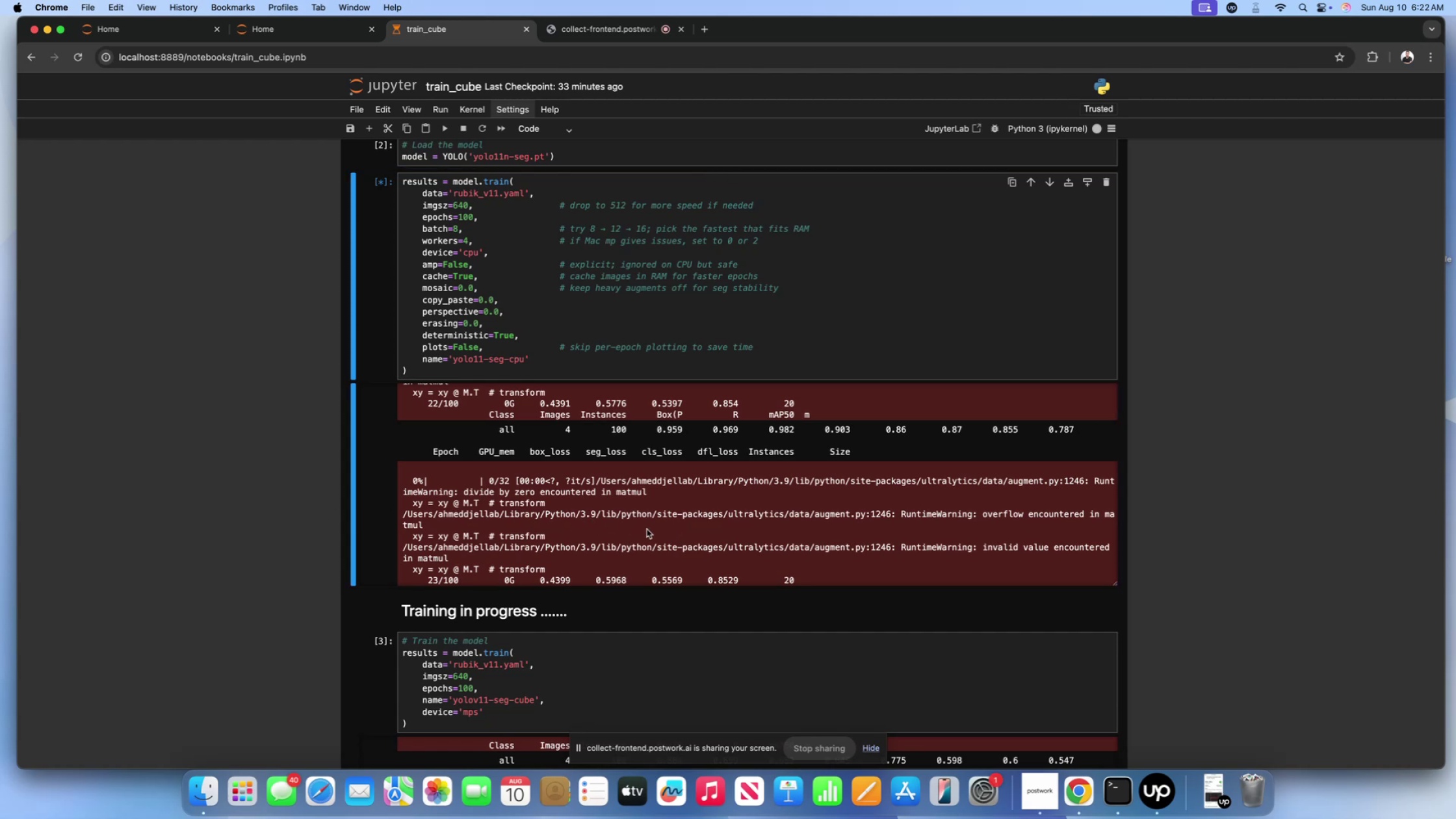 
scroll: coordinate [564, 531], scroll_direction: down, amount: 47.0
 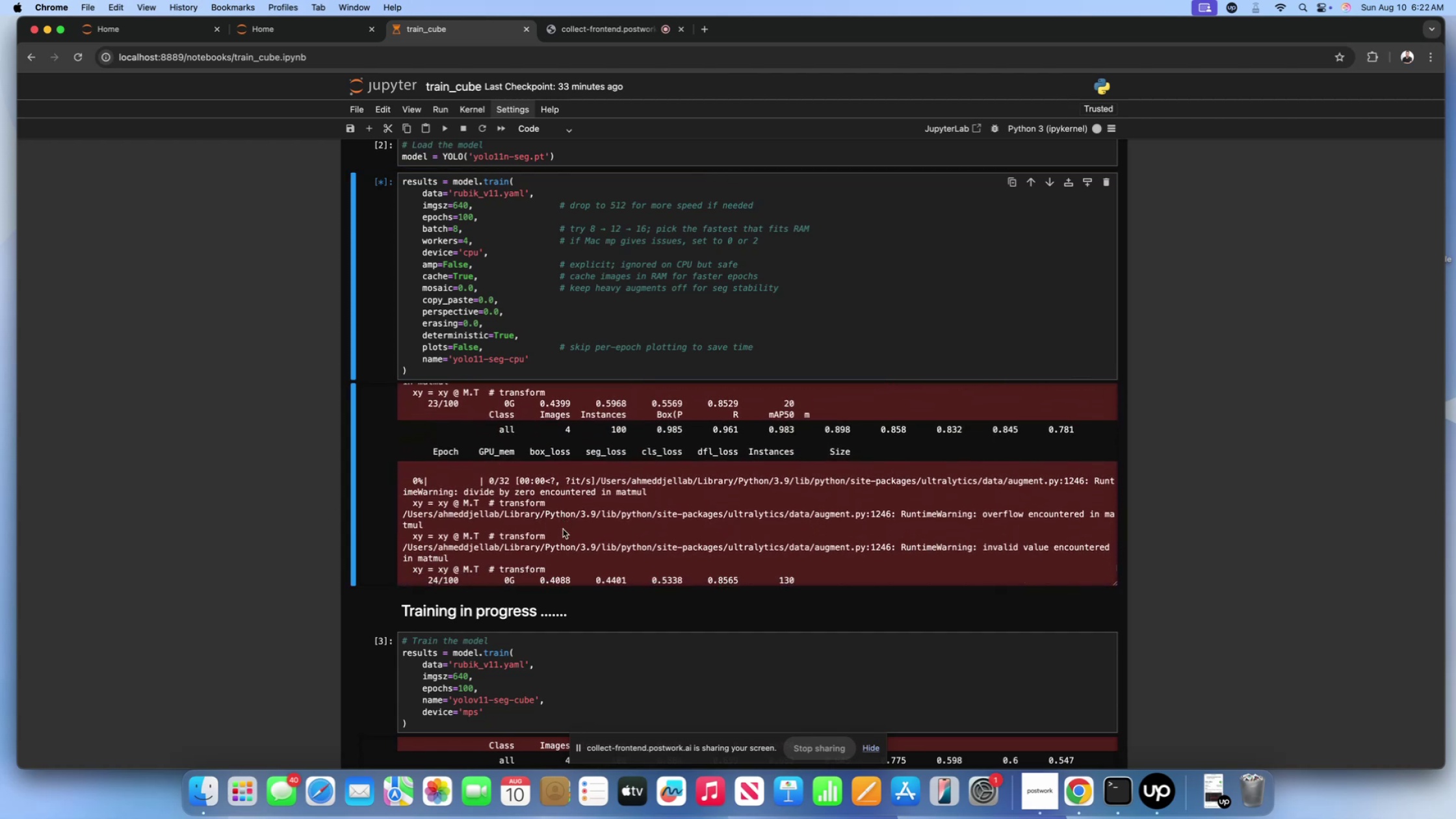 
left_click([563, 529])
 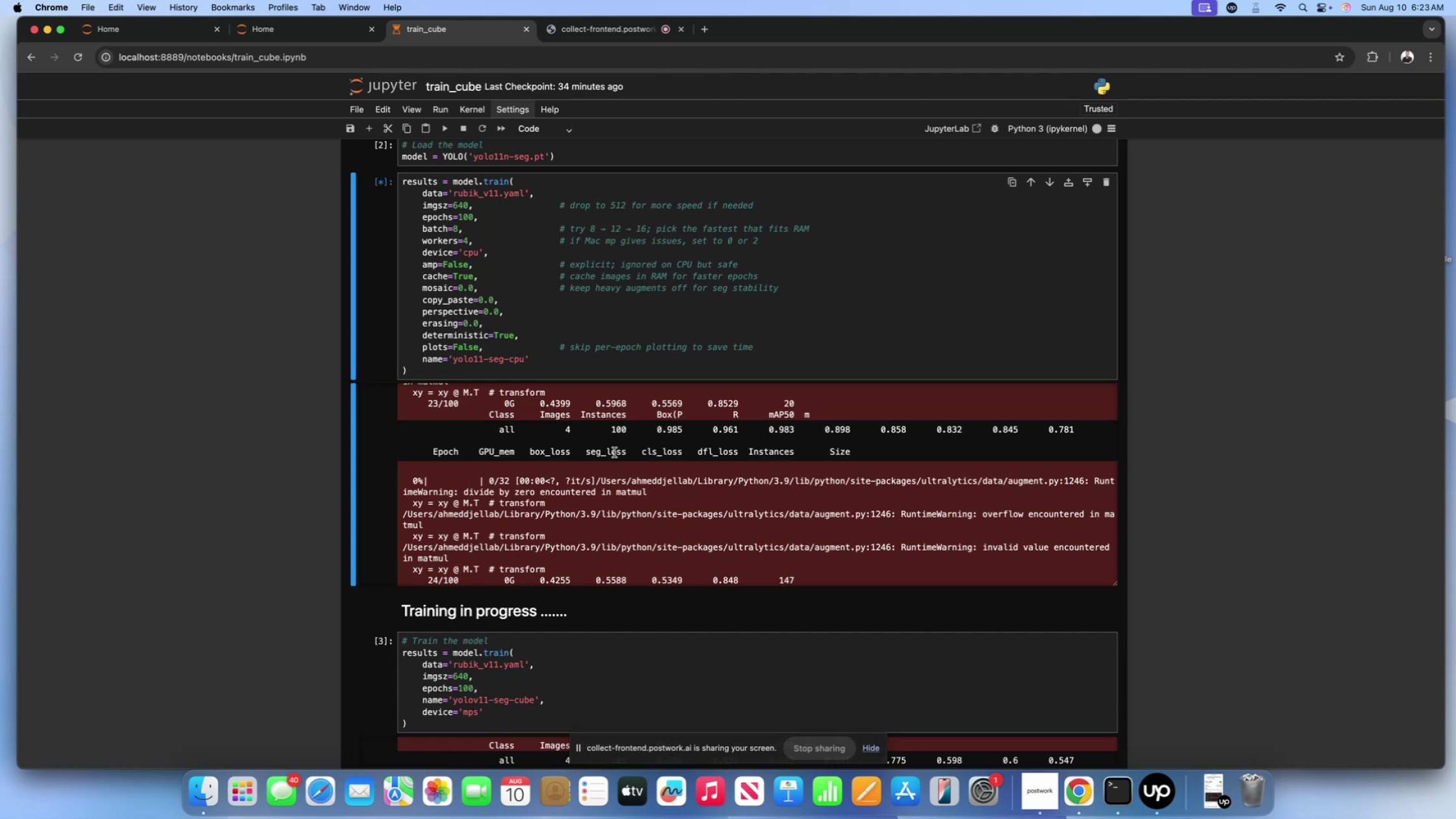 
wait(34.65)
 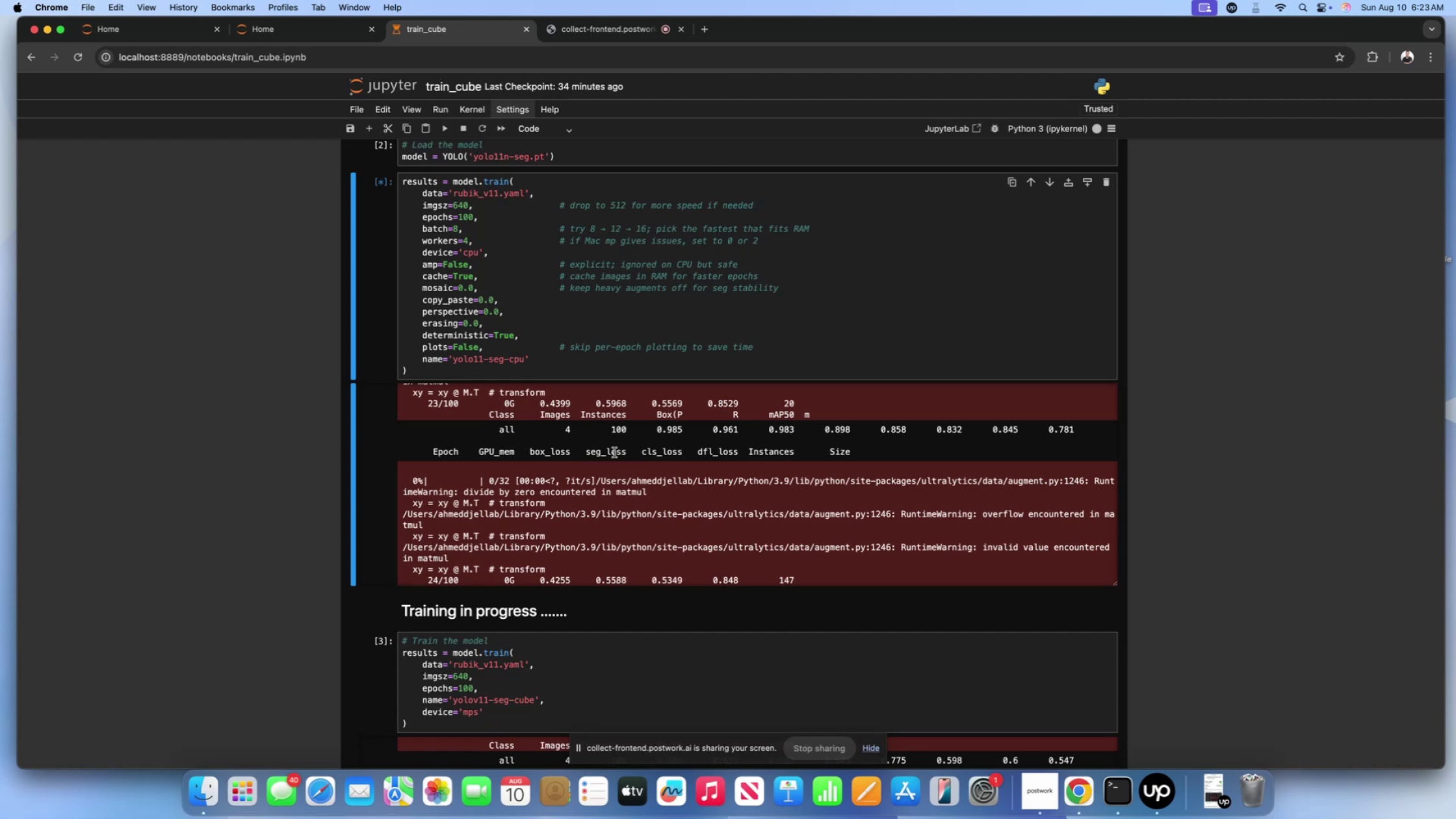 
left_click([624, 490])
 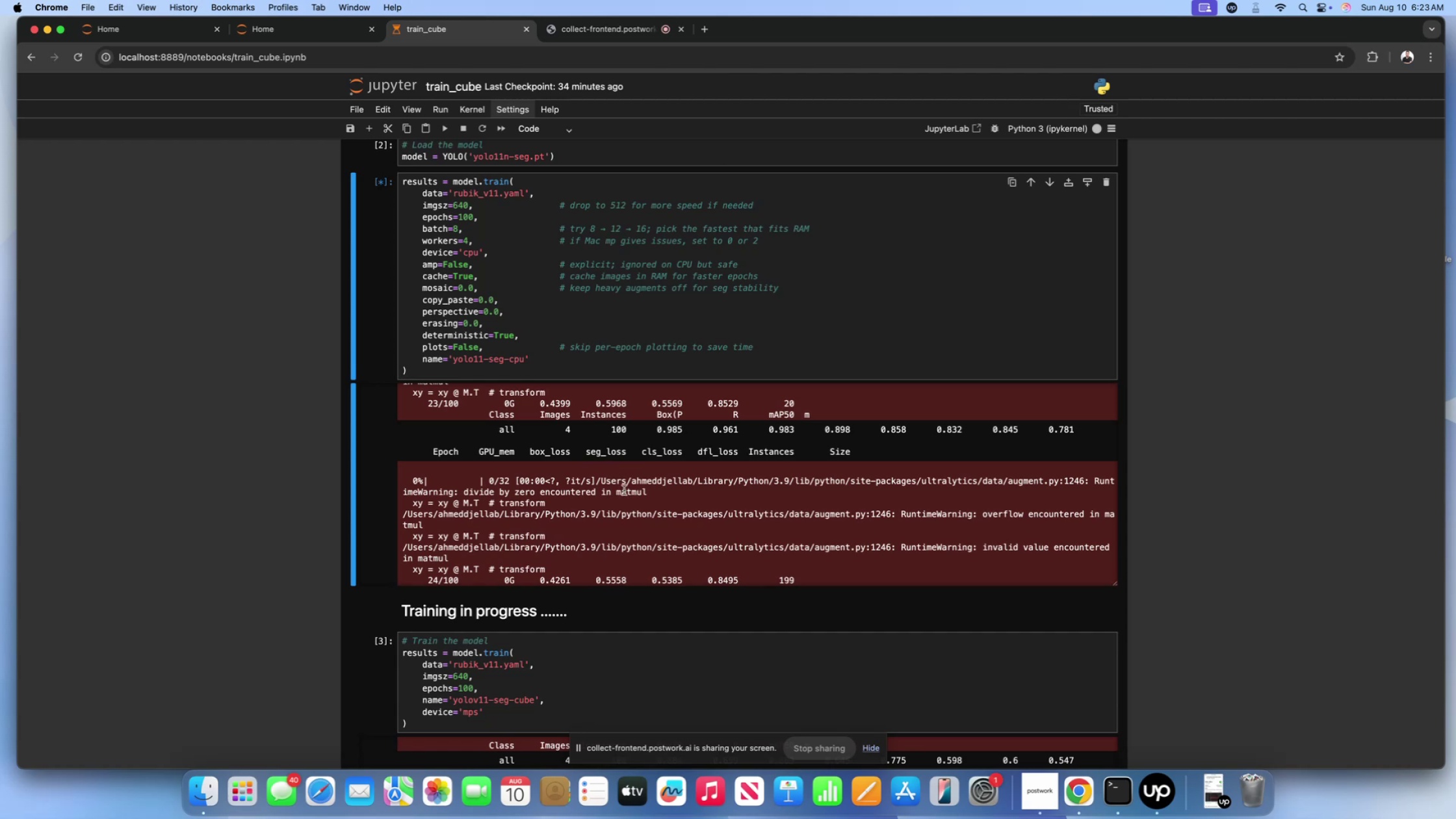 
scroll: coordinate [259, 448], scroll_direction: up, amount: 2.0
 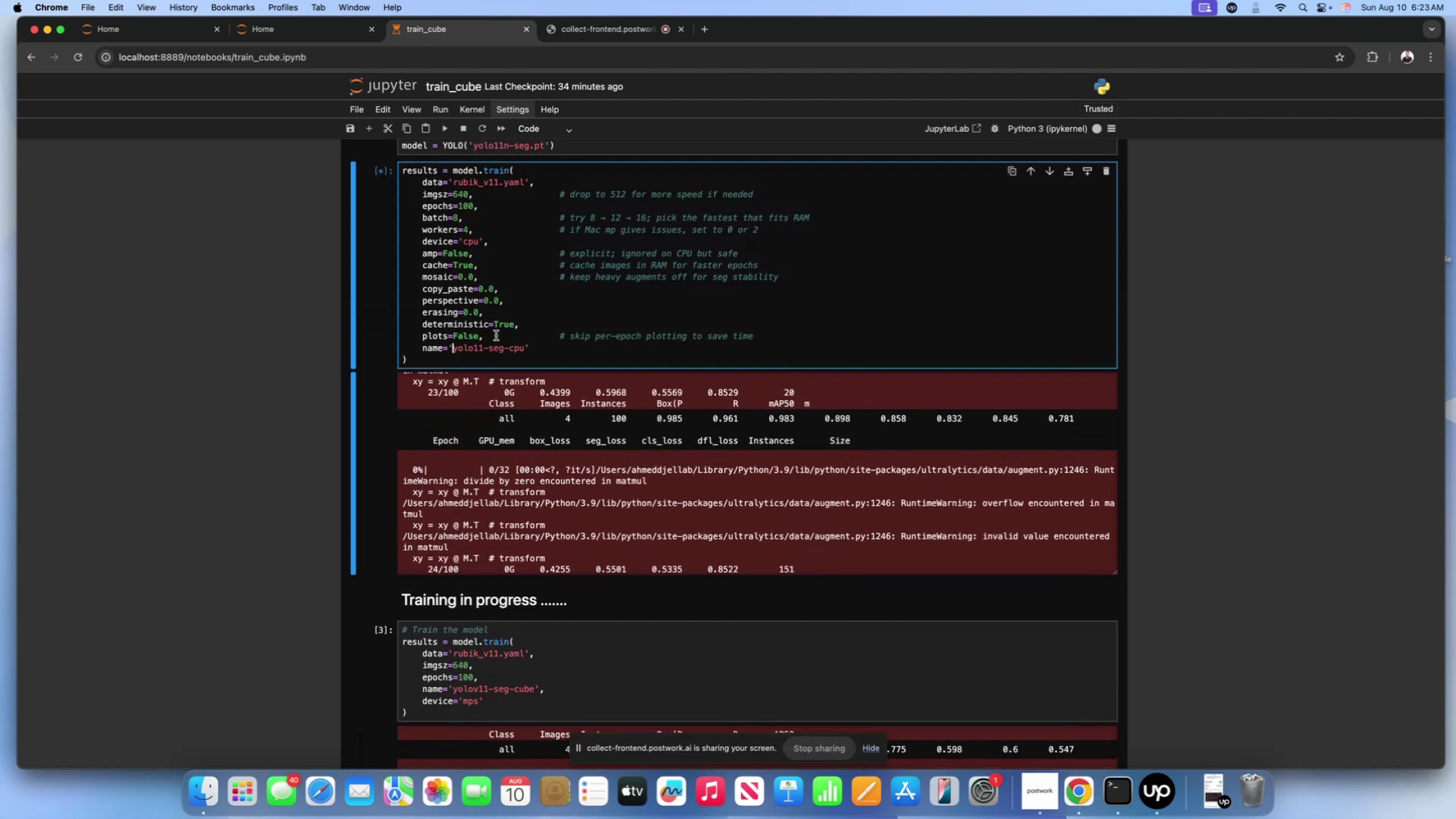 
double_click([547, 517])
 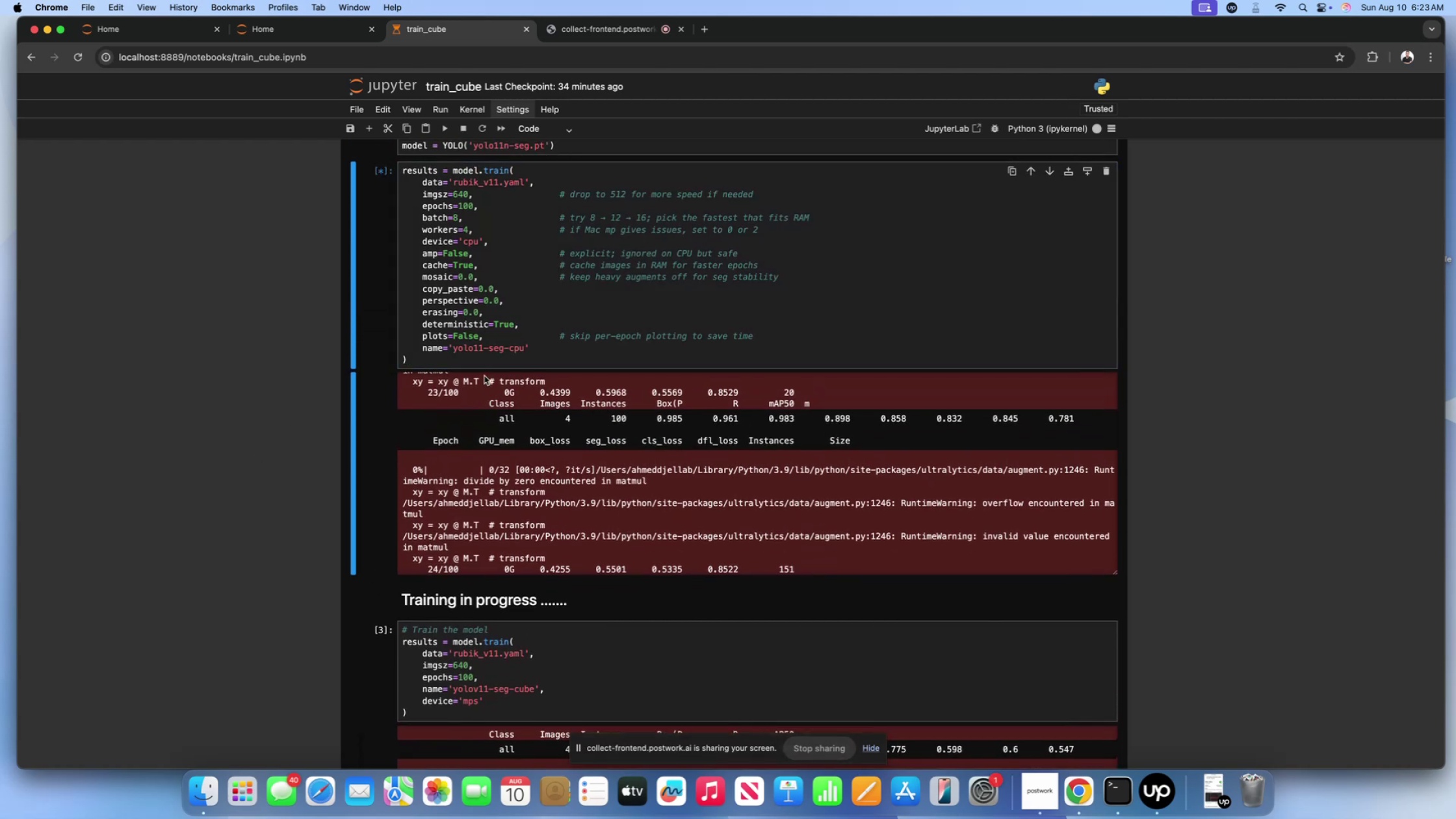 
left_click([478, 359])
 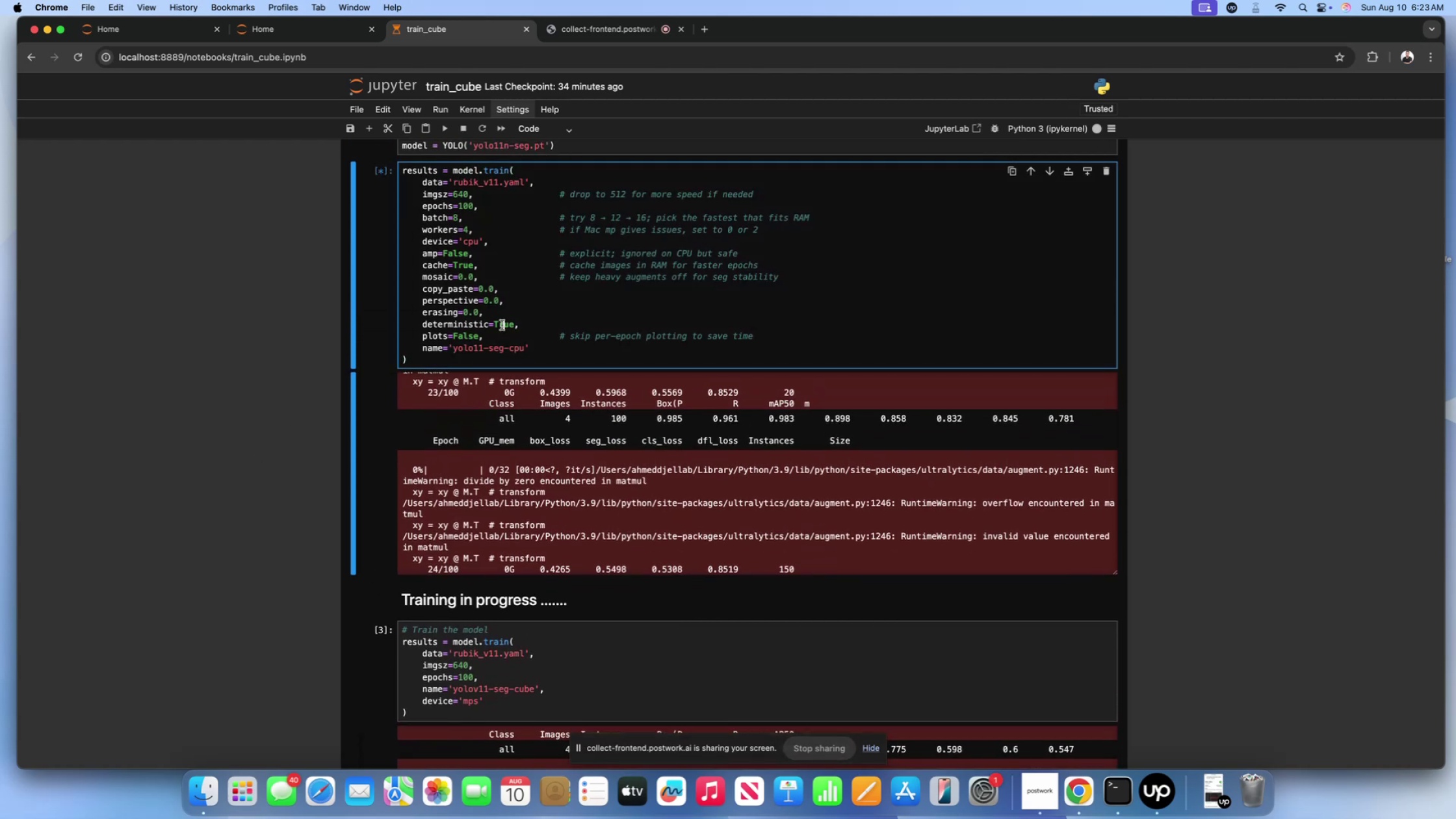 
double_click([500, 330])
 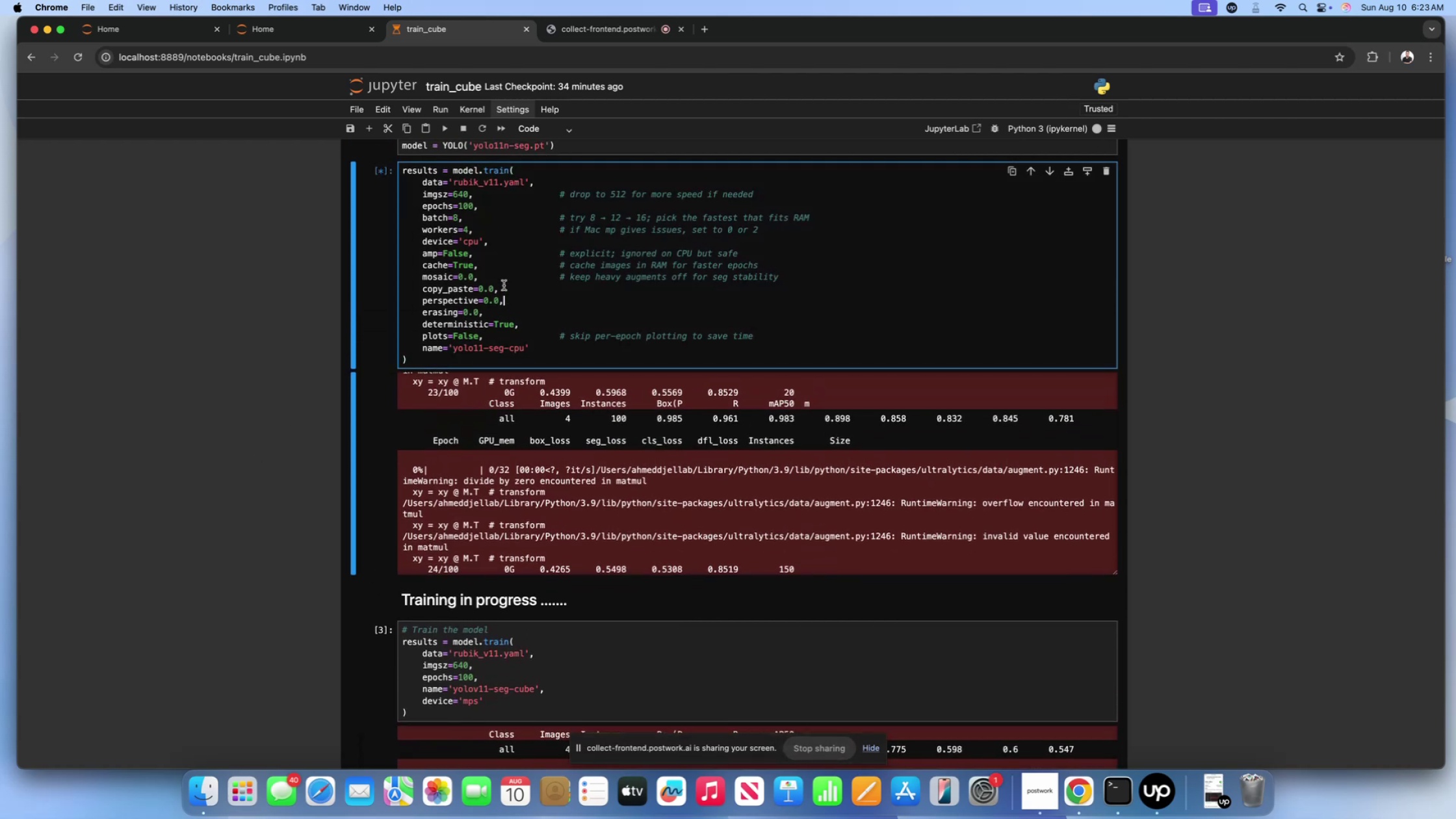 
double_click([492, 251])
 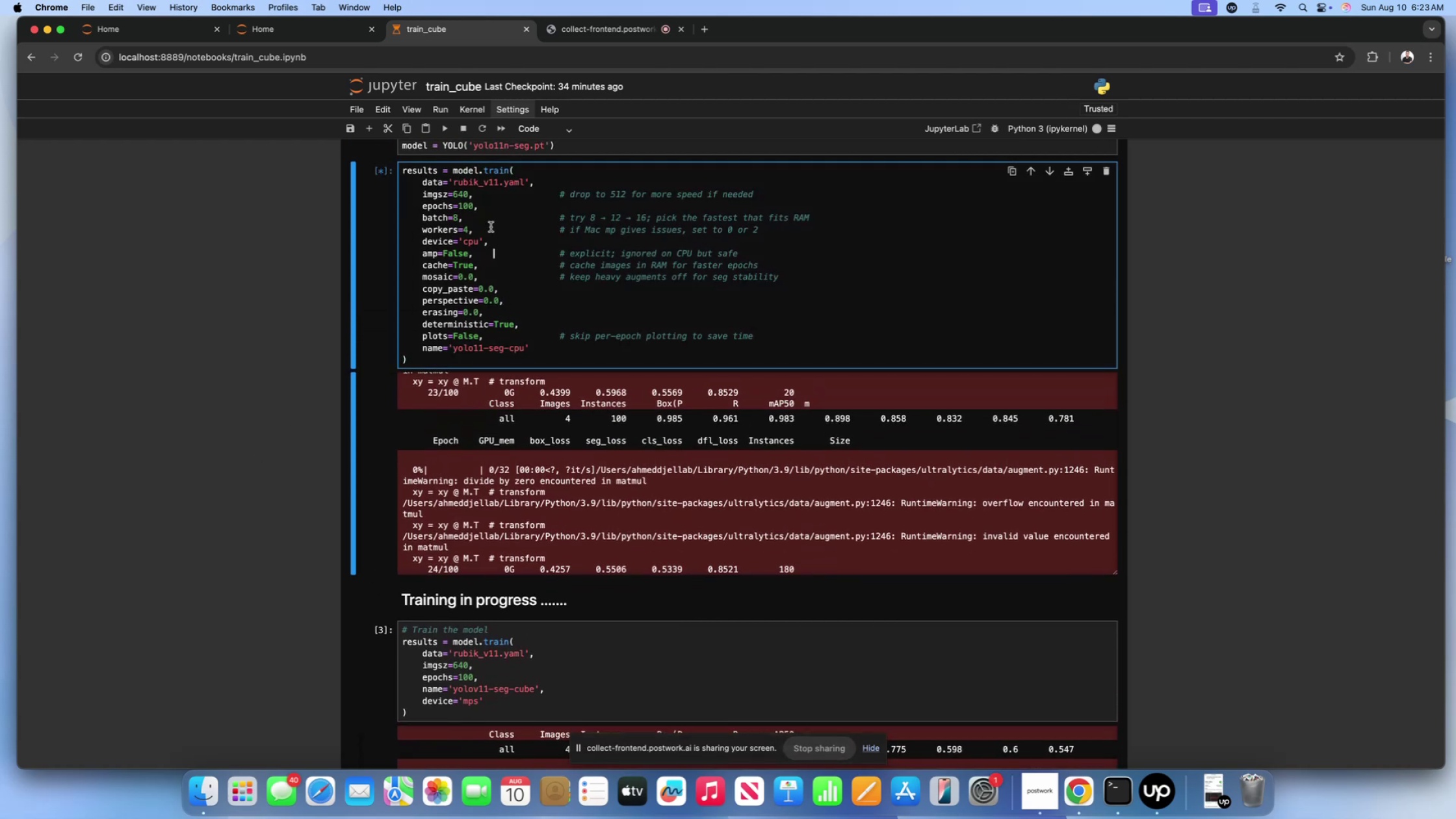 
triple_click([491, 227])
 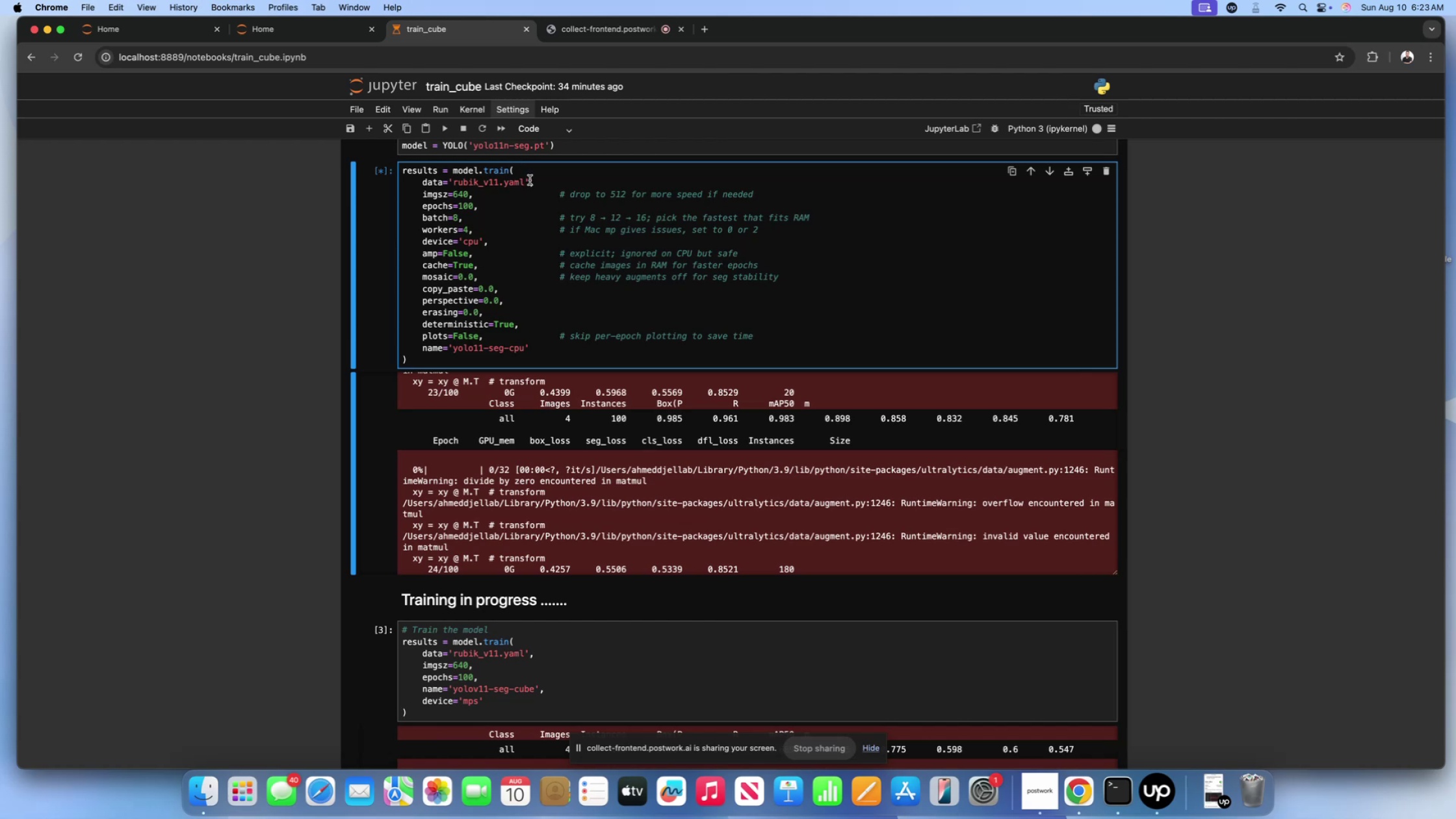 
left_click([534, 179])
 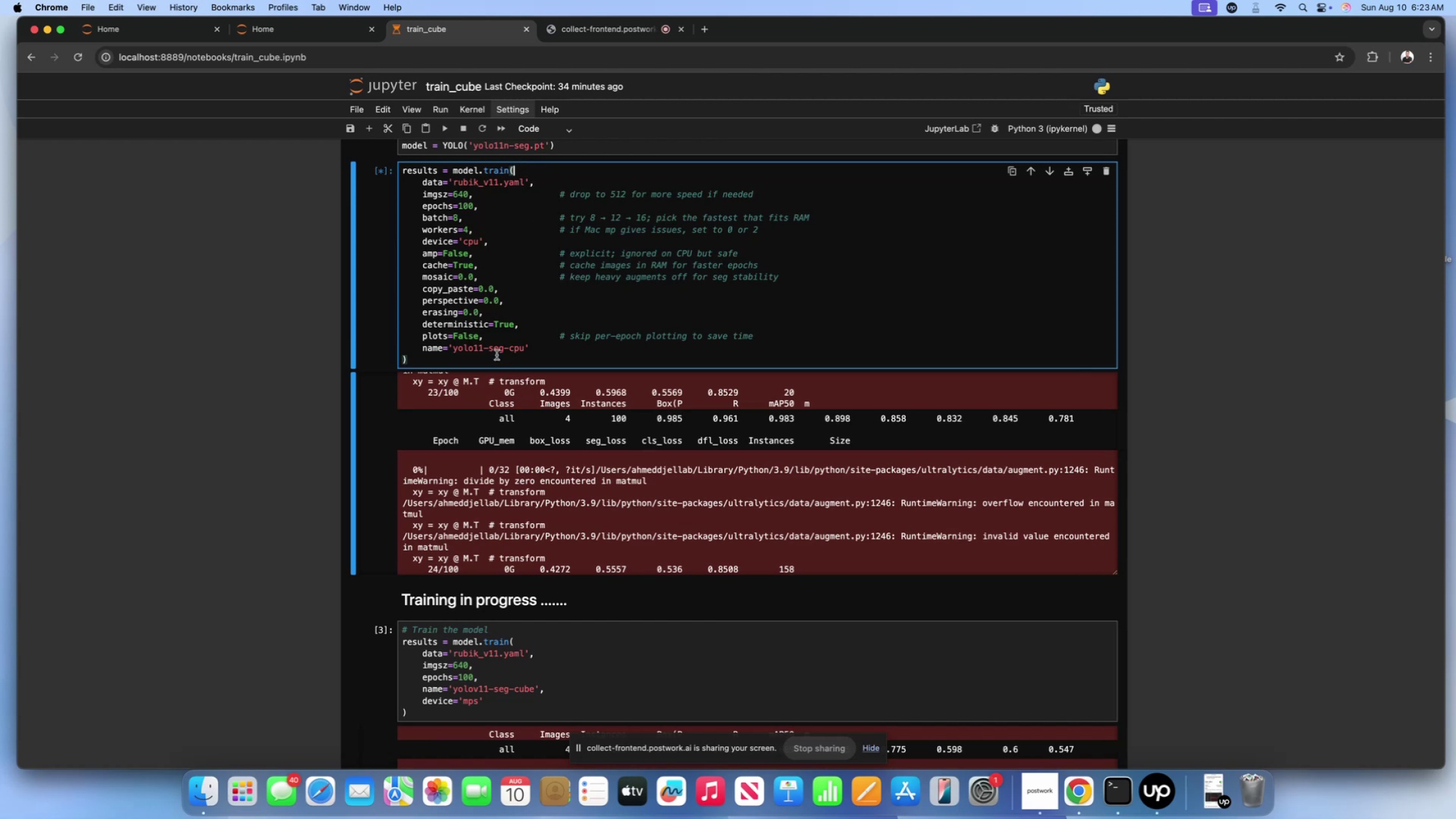 
left_click([503, 340])
 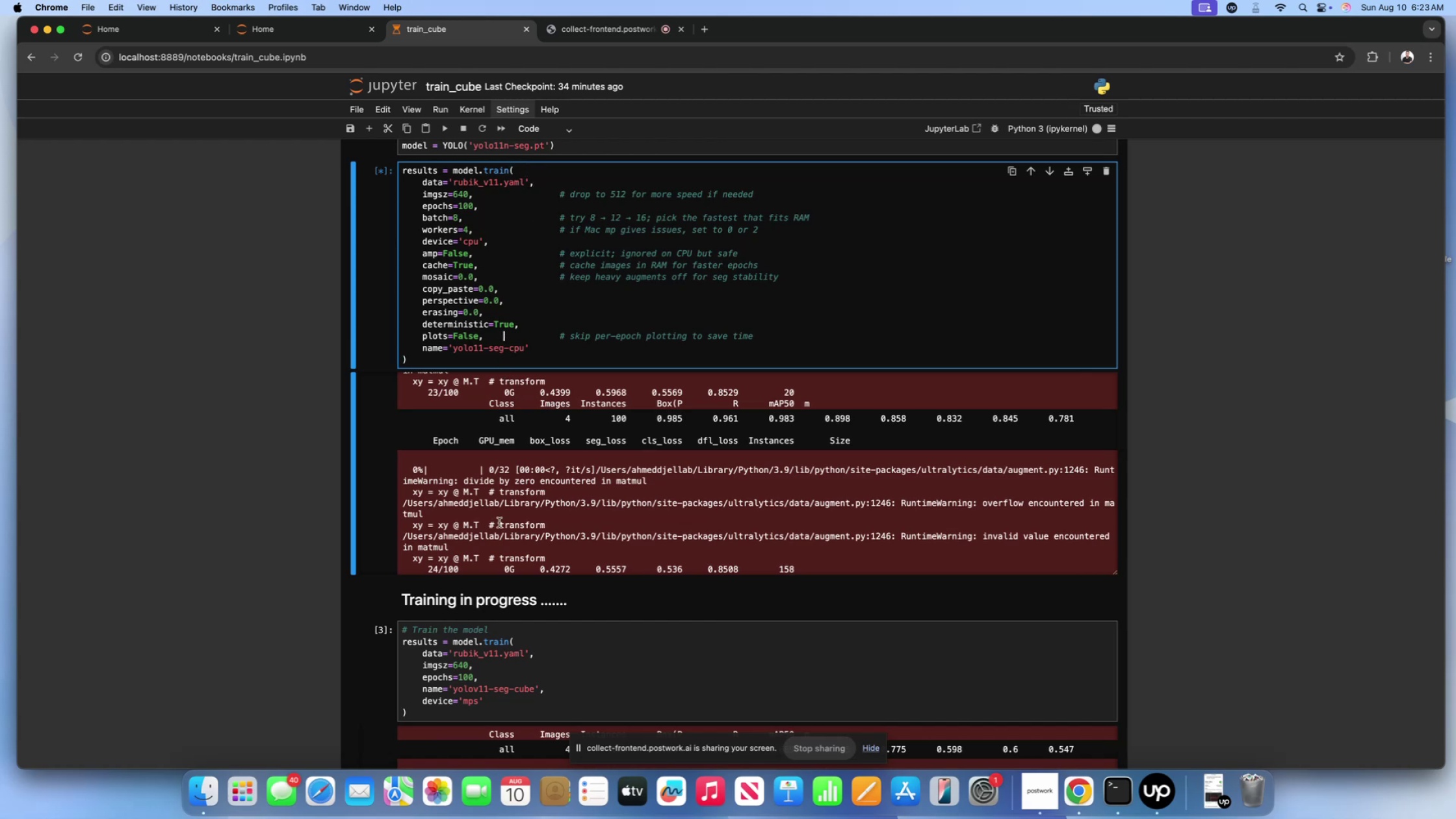 
left_click([499, 523])
 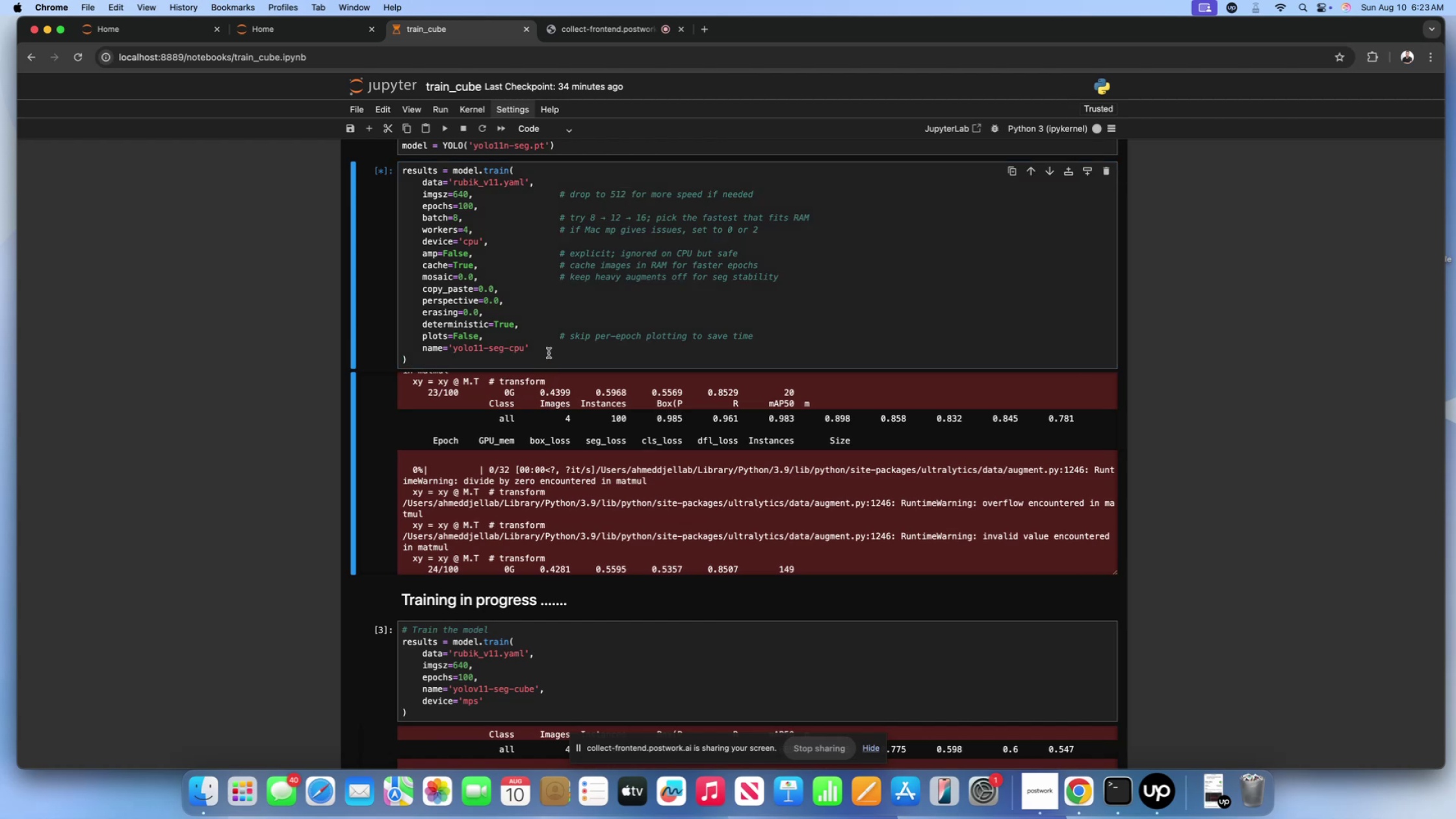 
left_click([549, 351])
 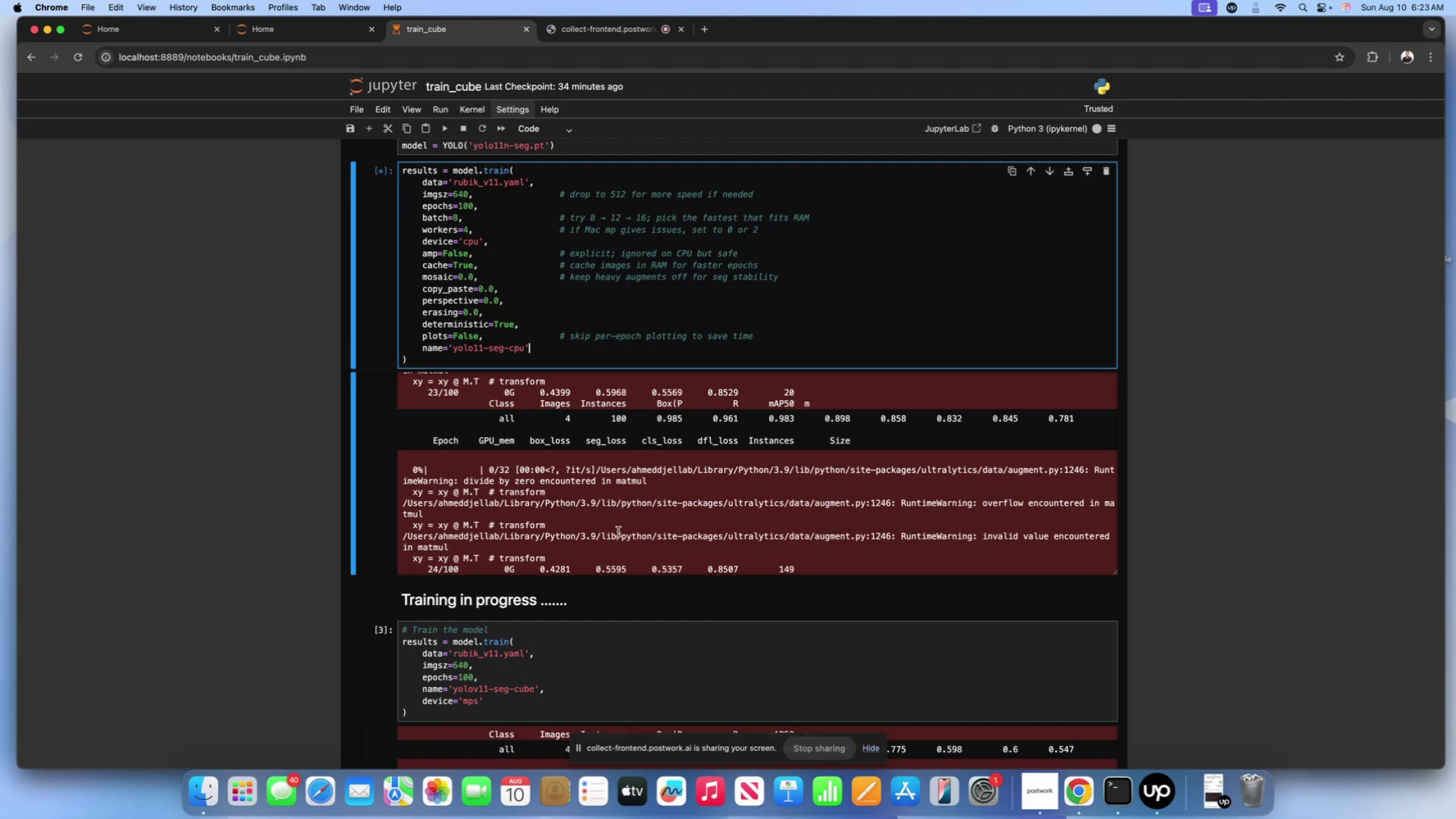 
left_click([618, 532])
 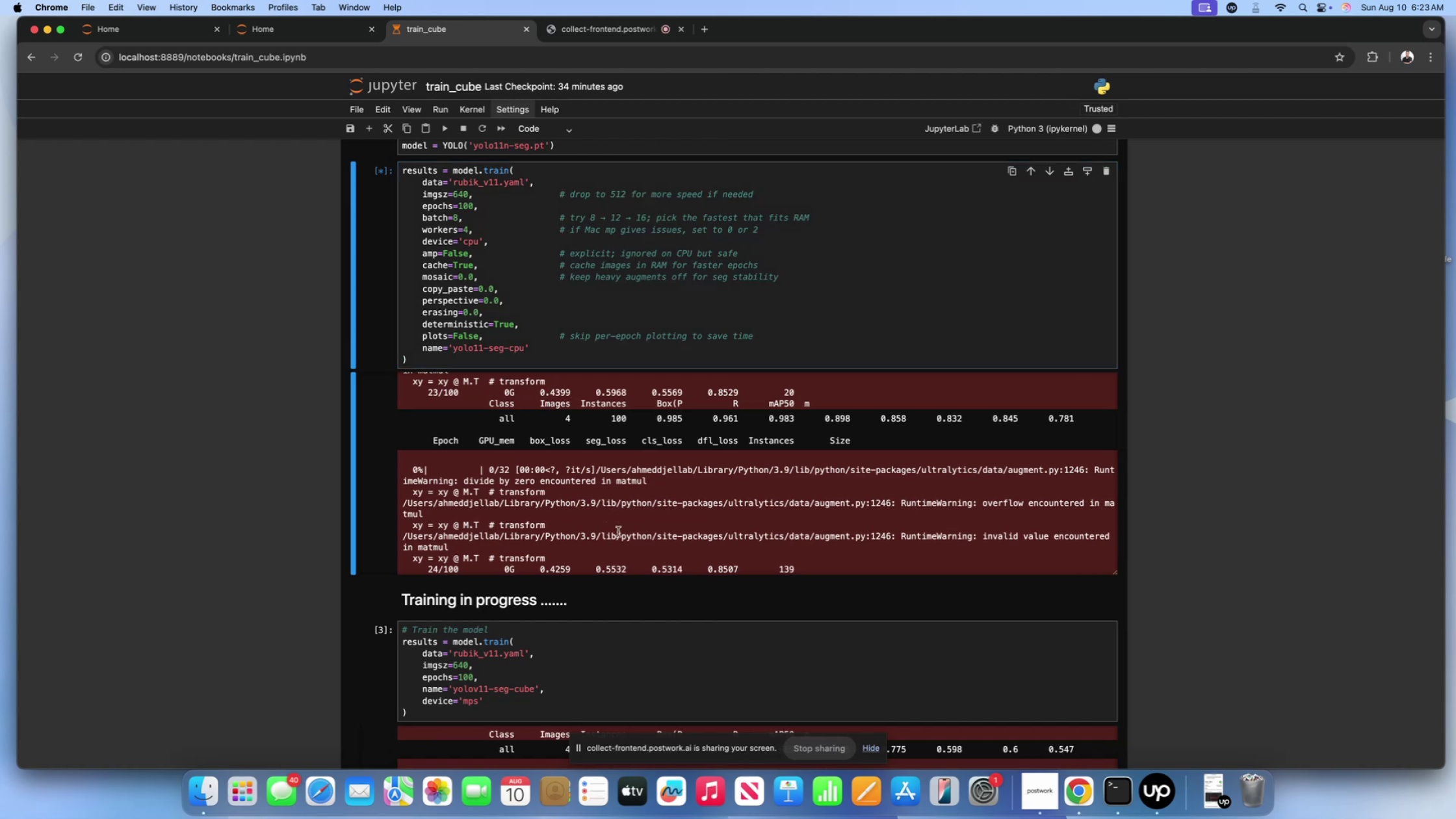 
scroll: coordinate [618, 532], scroll_direction: down, amount: 1.0
 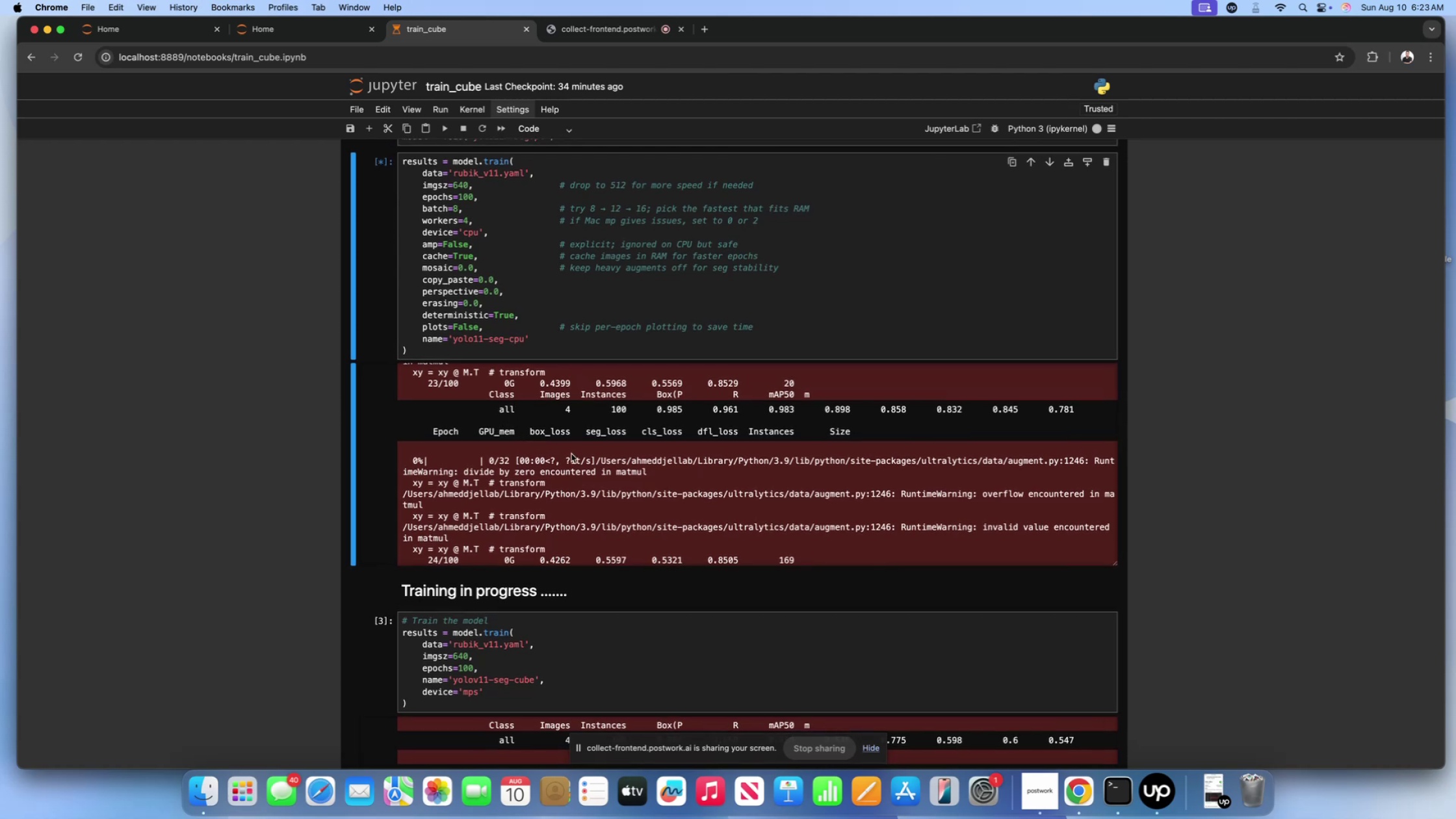 
wait(13.55)
 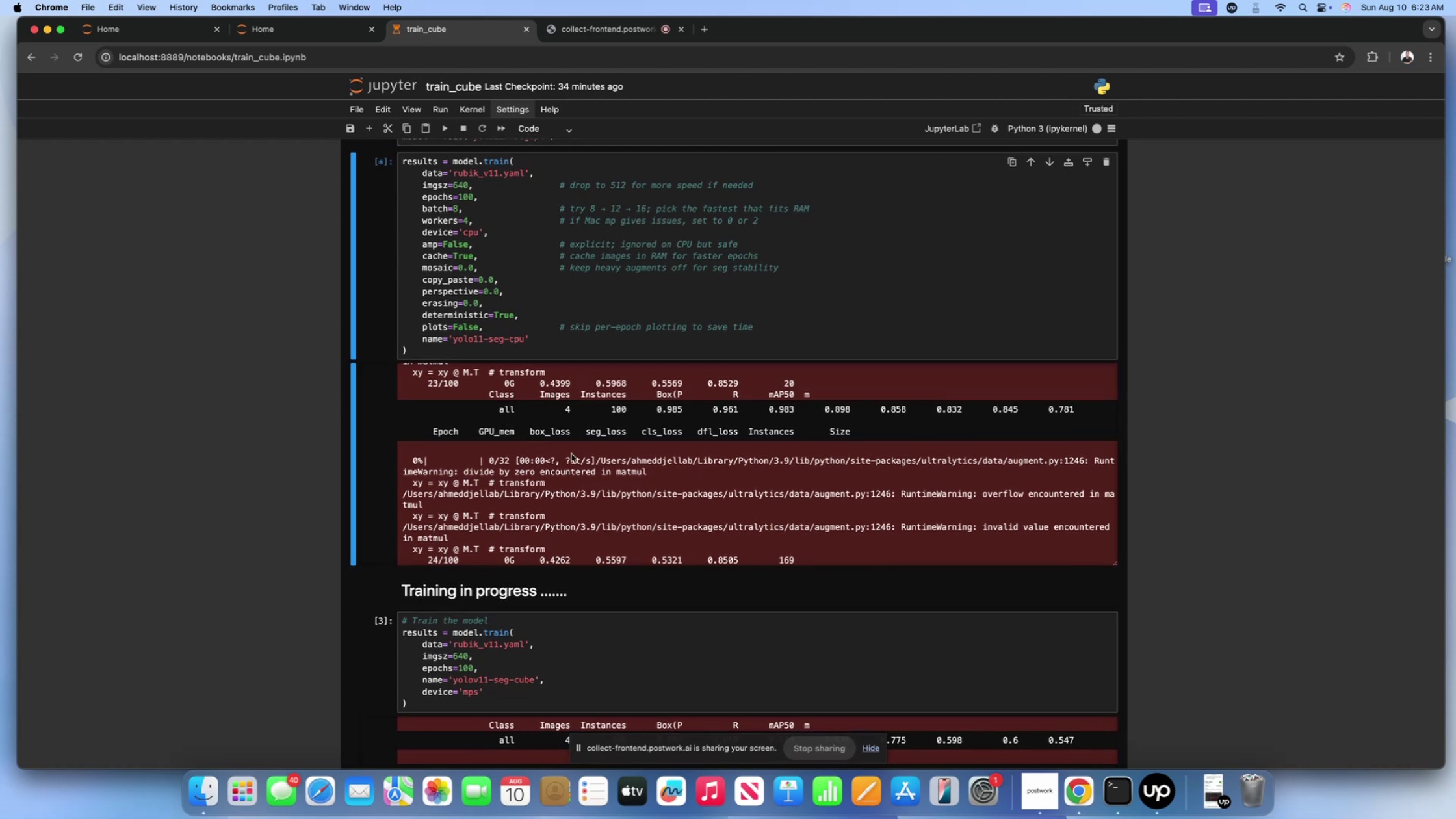 
left_click([576, 341])
 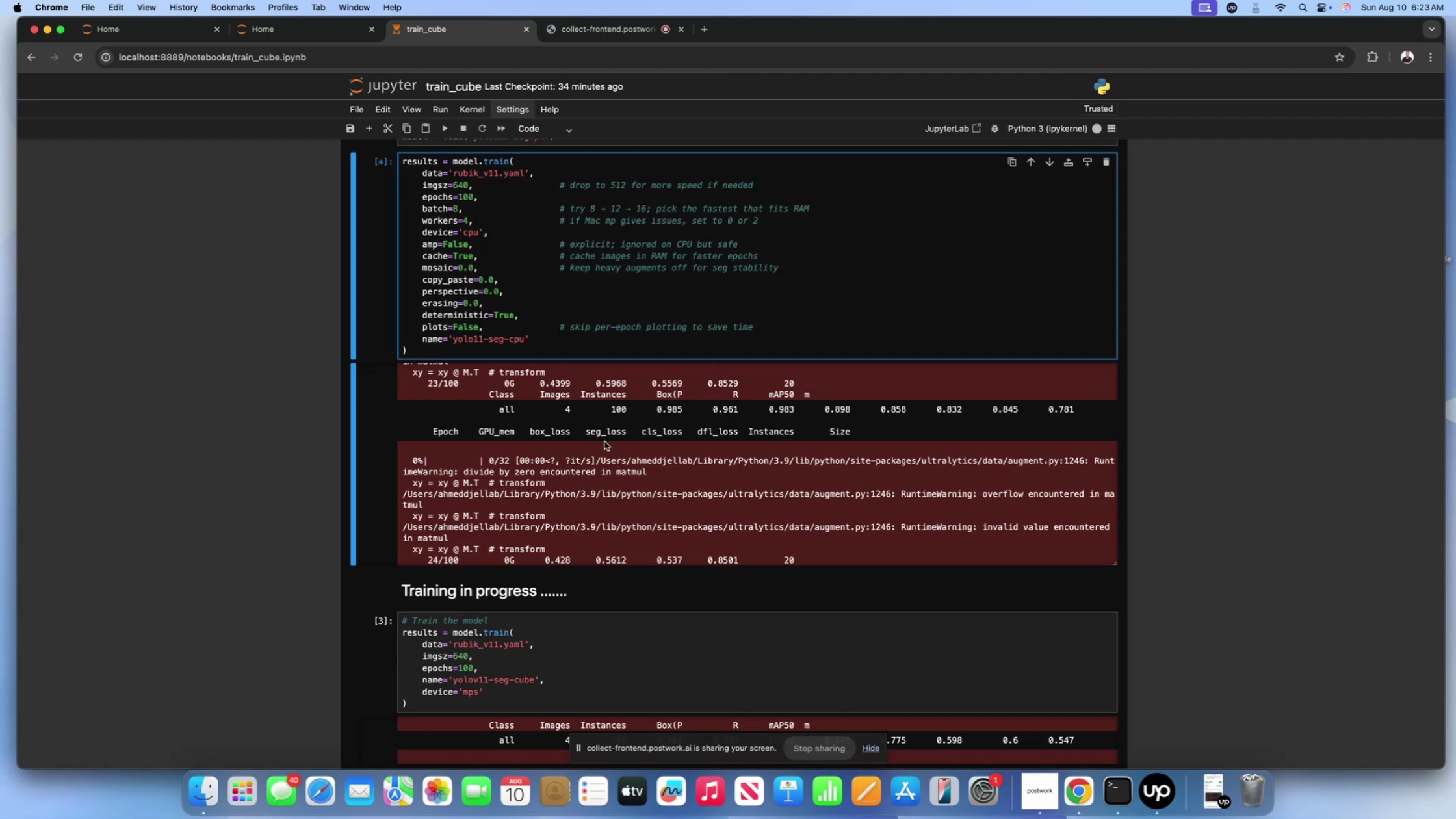 
left_click([604, 444])
 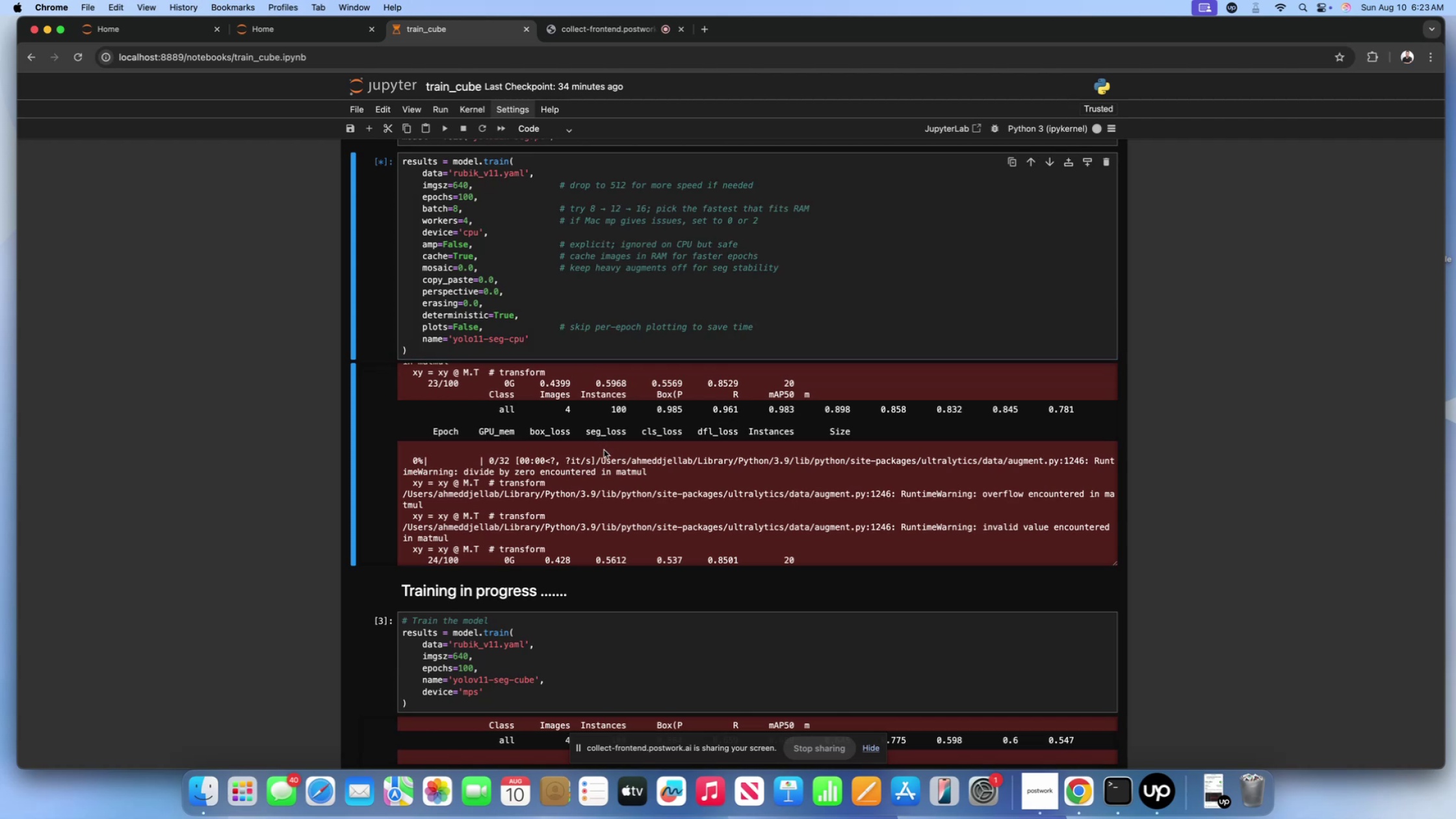 
scroll: coordinate [592, 469], scroll_direction: down, amount: 40.0
 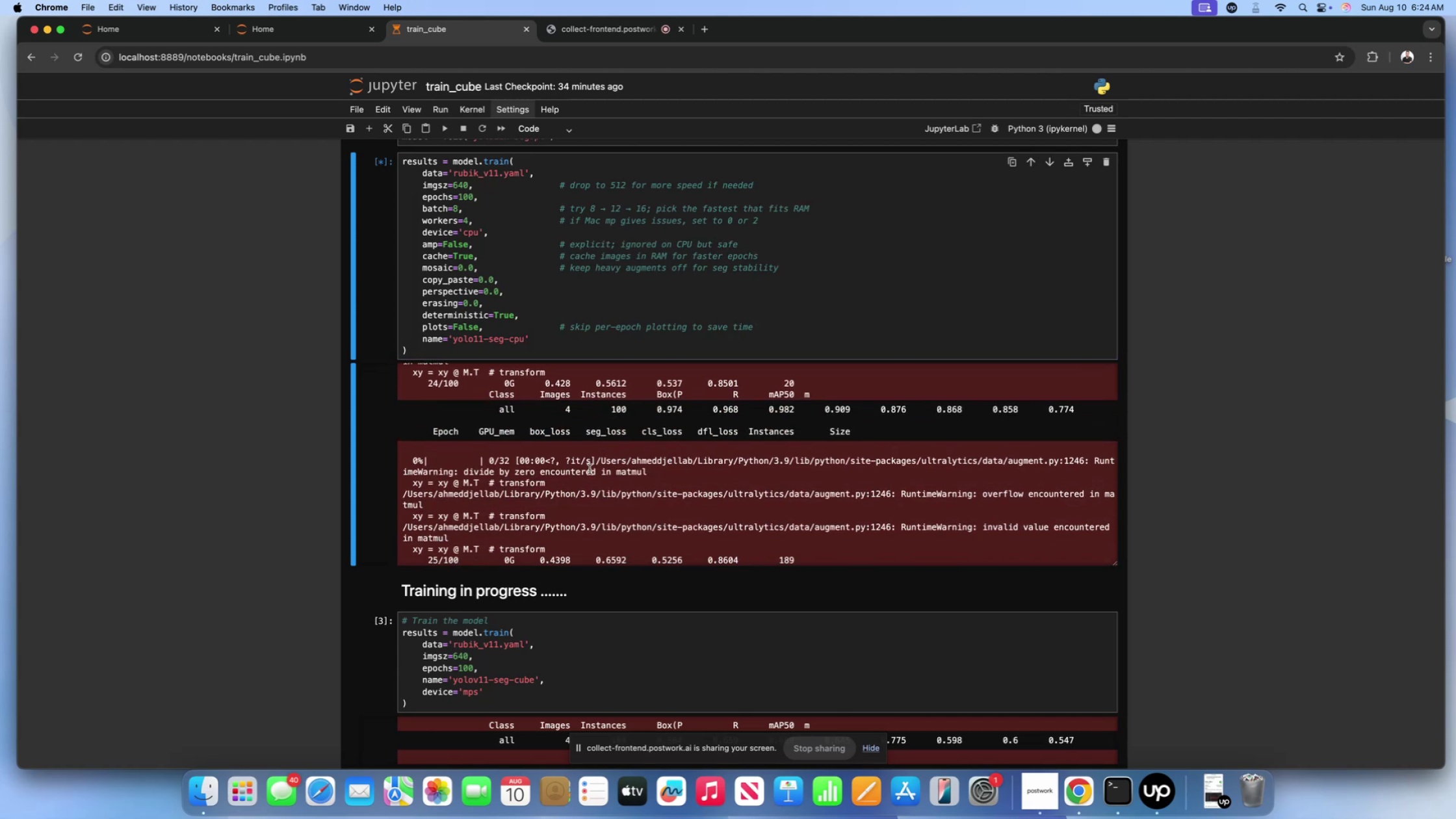 
left_click([590, 469])
 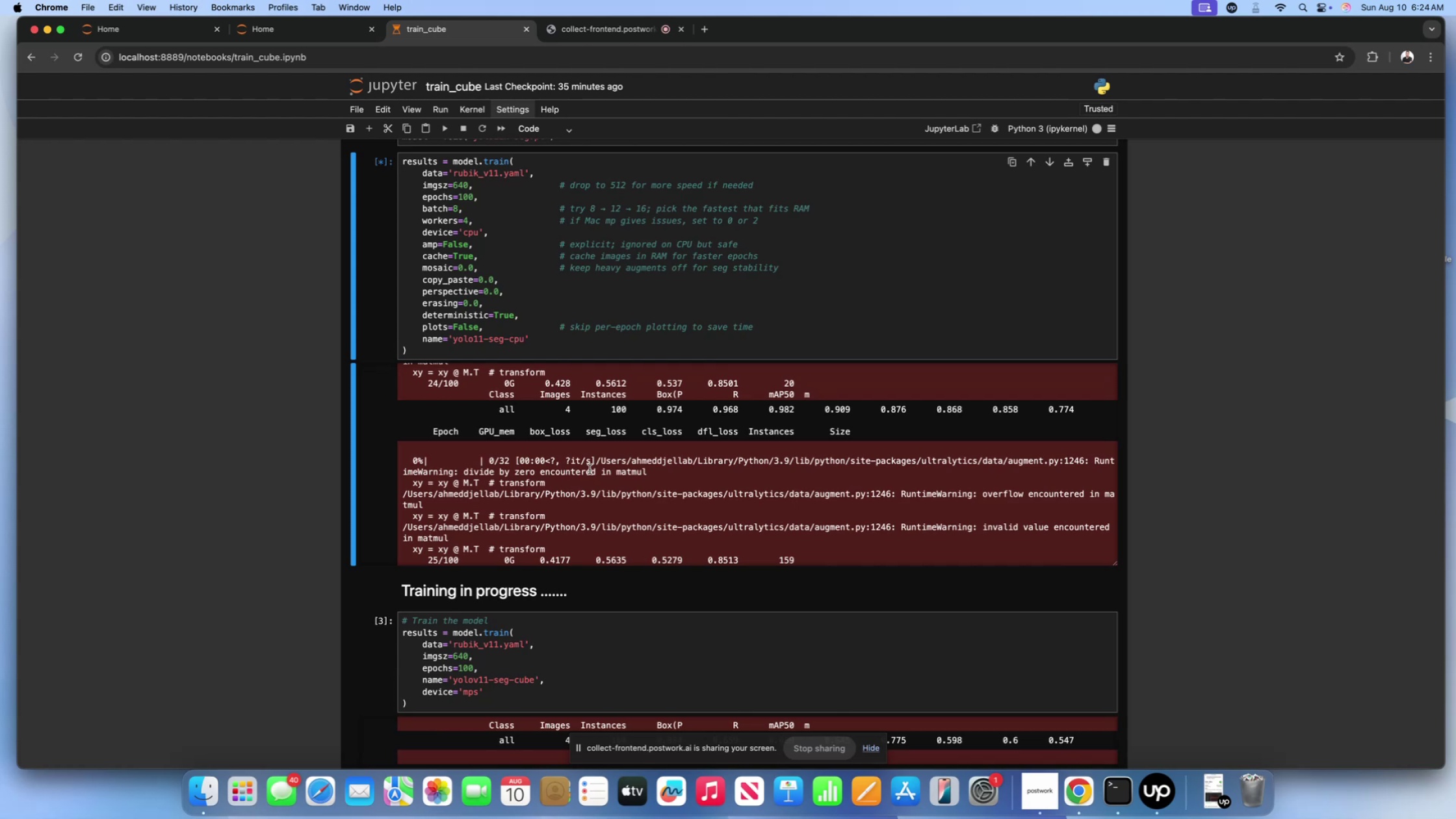 
wait(42.36)
 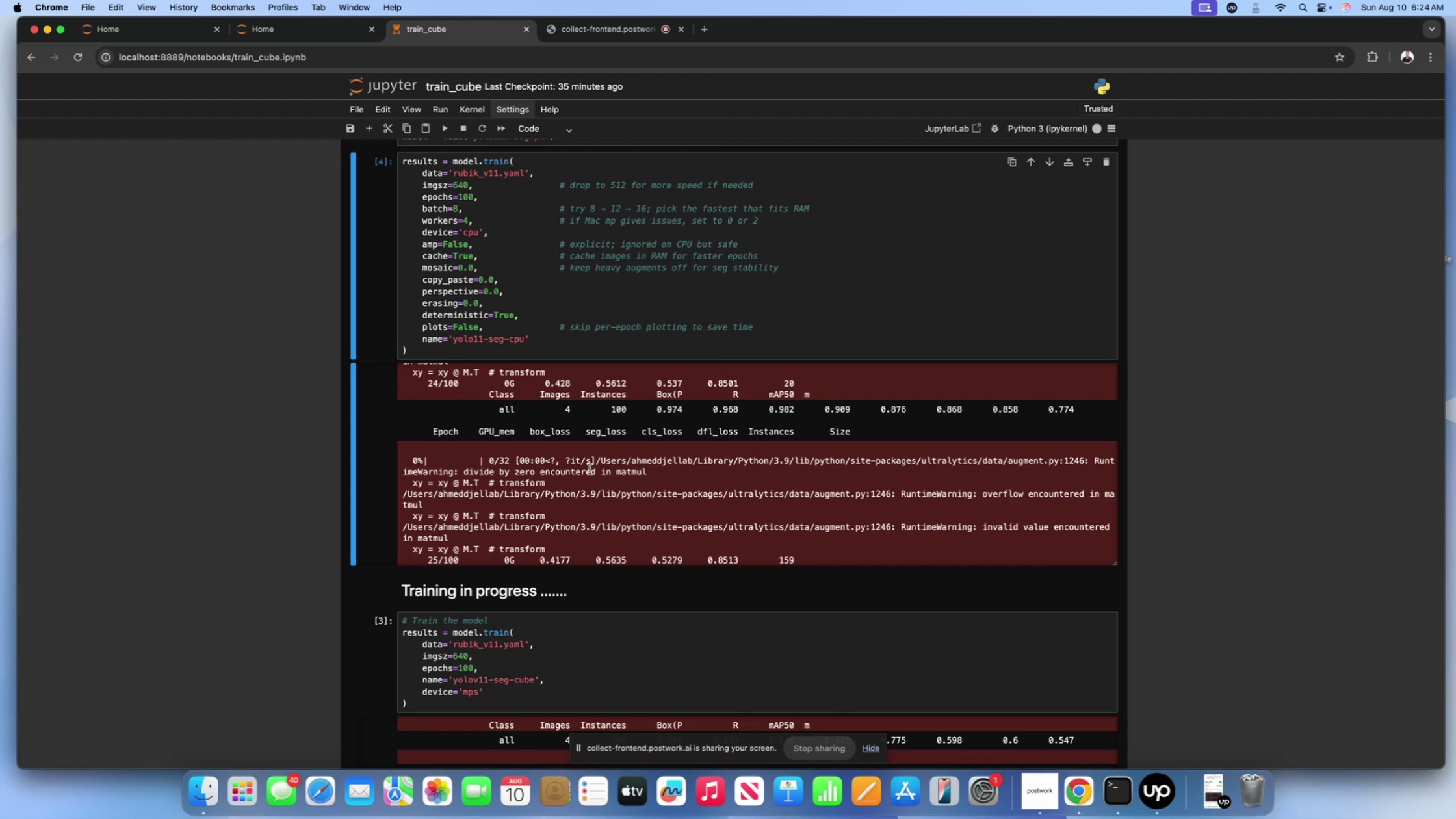 
left_click([525, 500])
 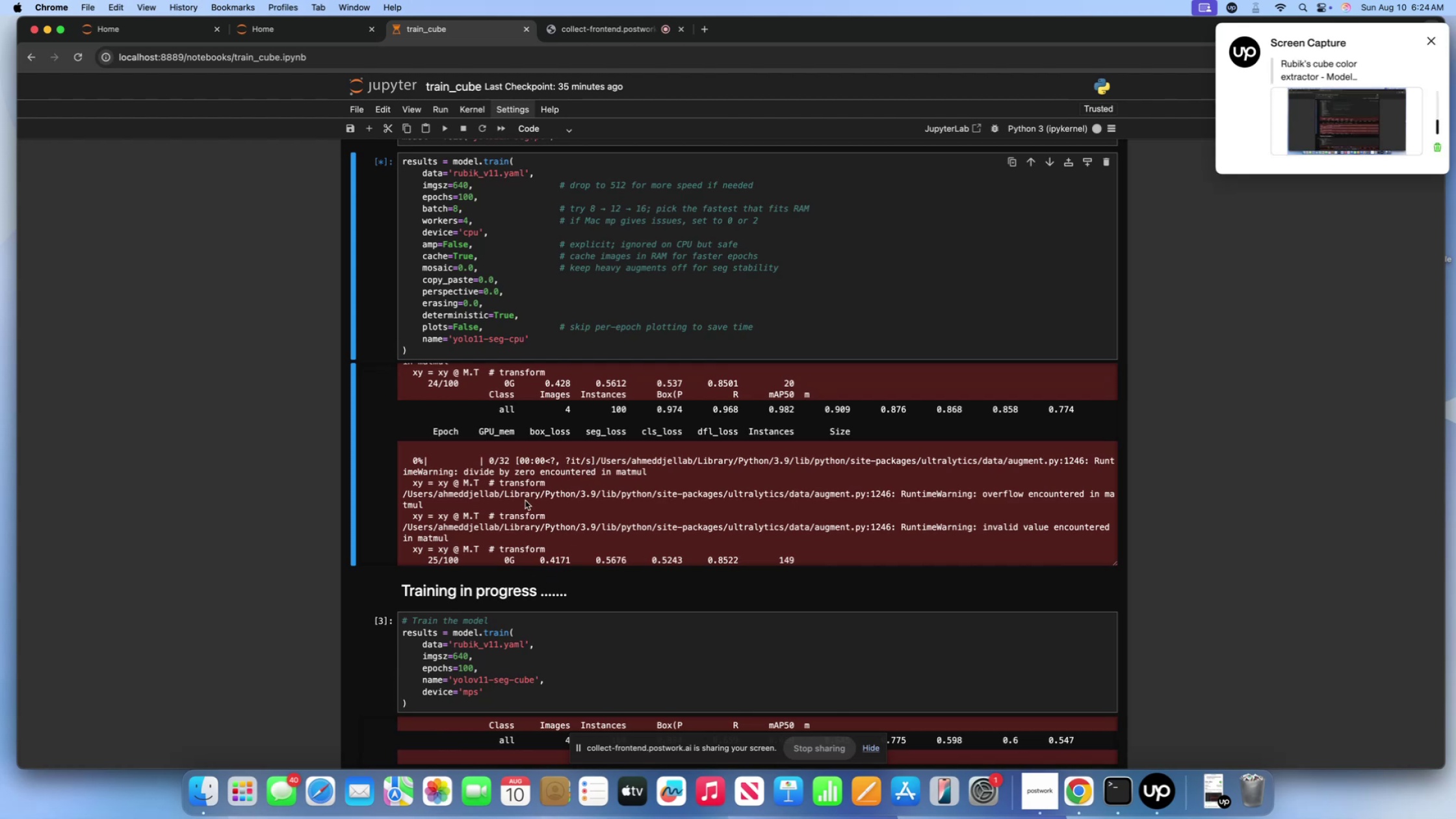 
scroll: coordinate [519, 388], scroll_direction: up, amount: 1.0
 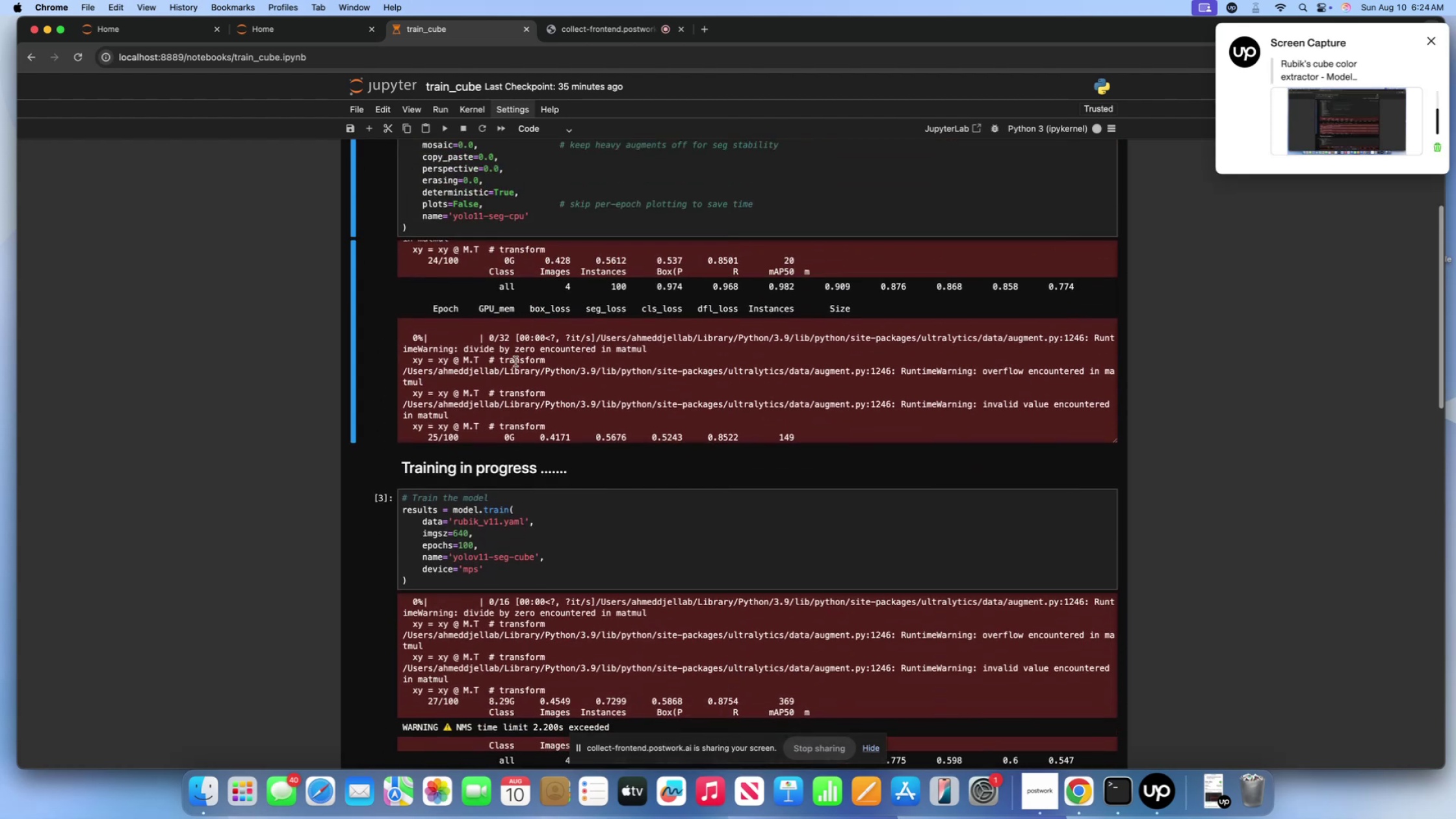 
left_click([515, 361])
 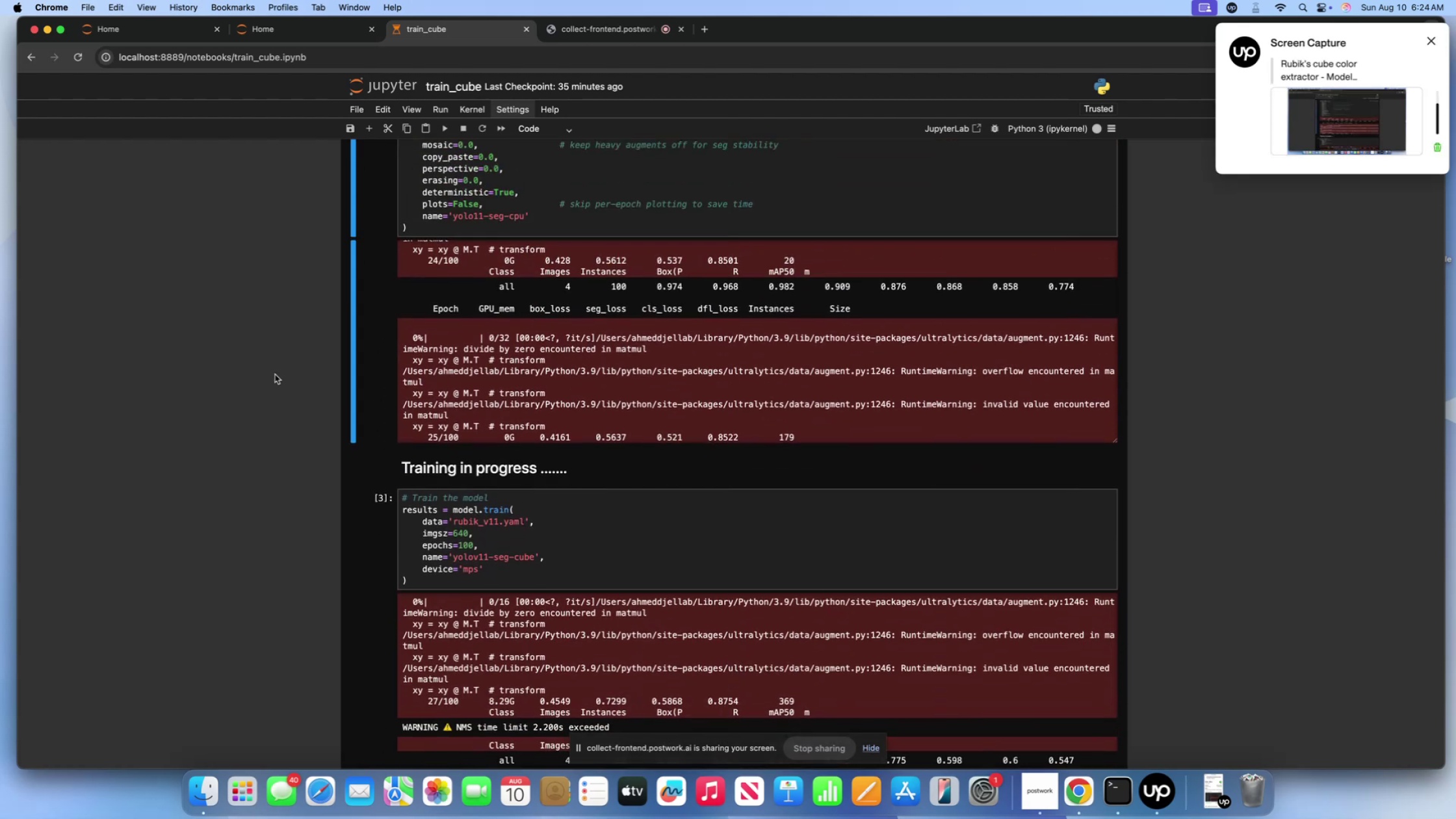 
scroll: coordinate [259, 365], scroll_direction: up, amount: 12.0
 